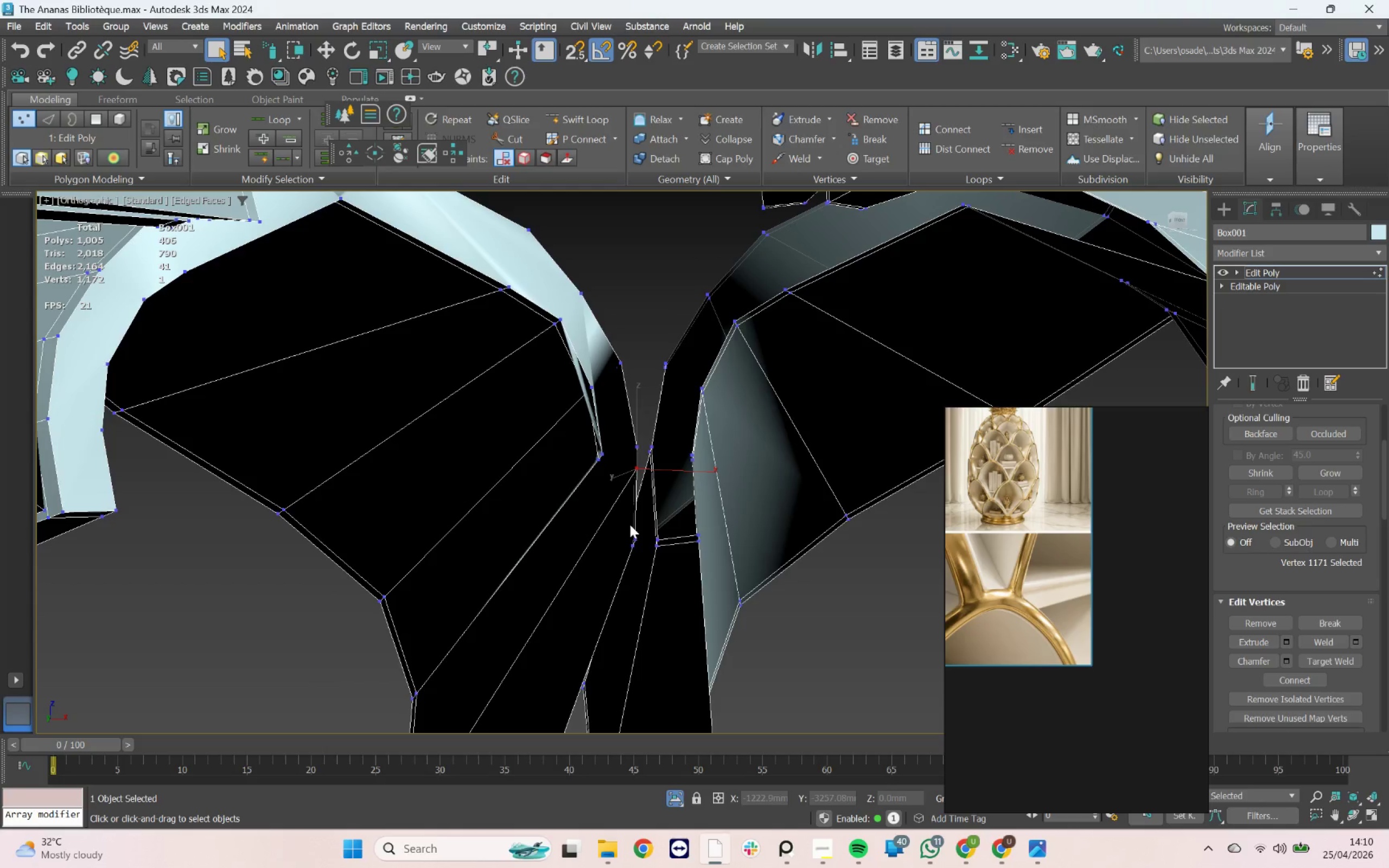 
scroll: coordinate [629, 512], scroll_direction: up, amount: 3.0
 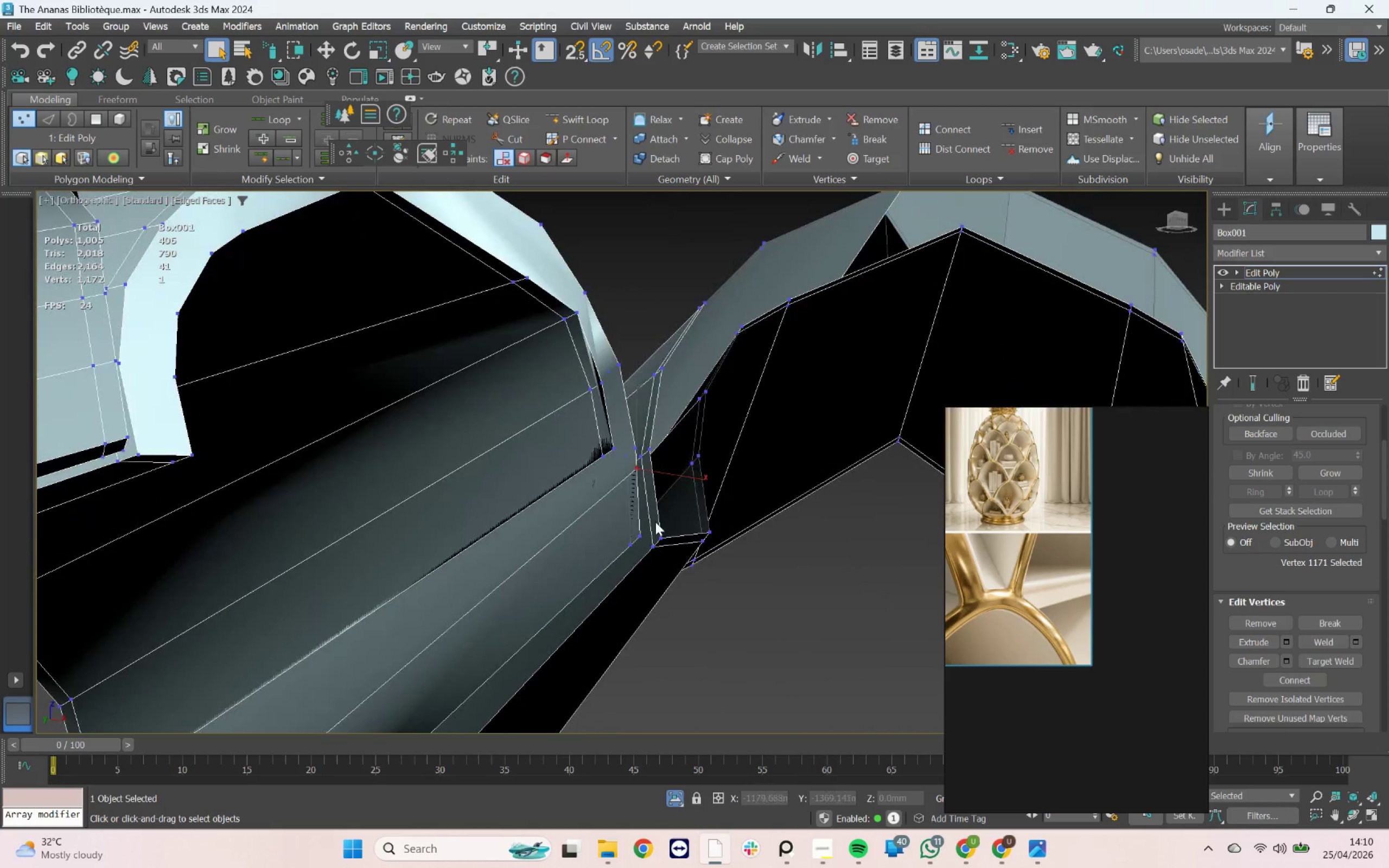 
key(W)
 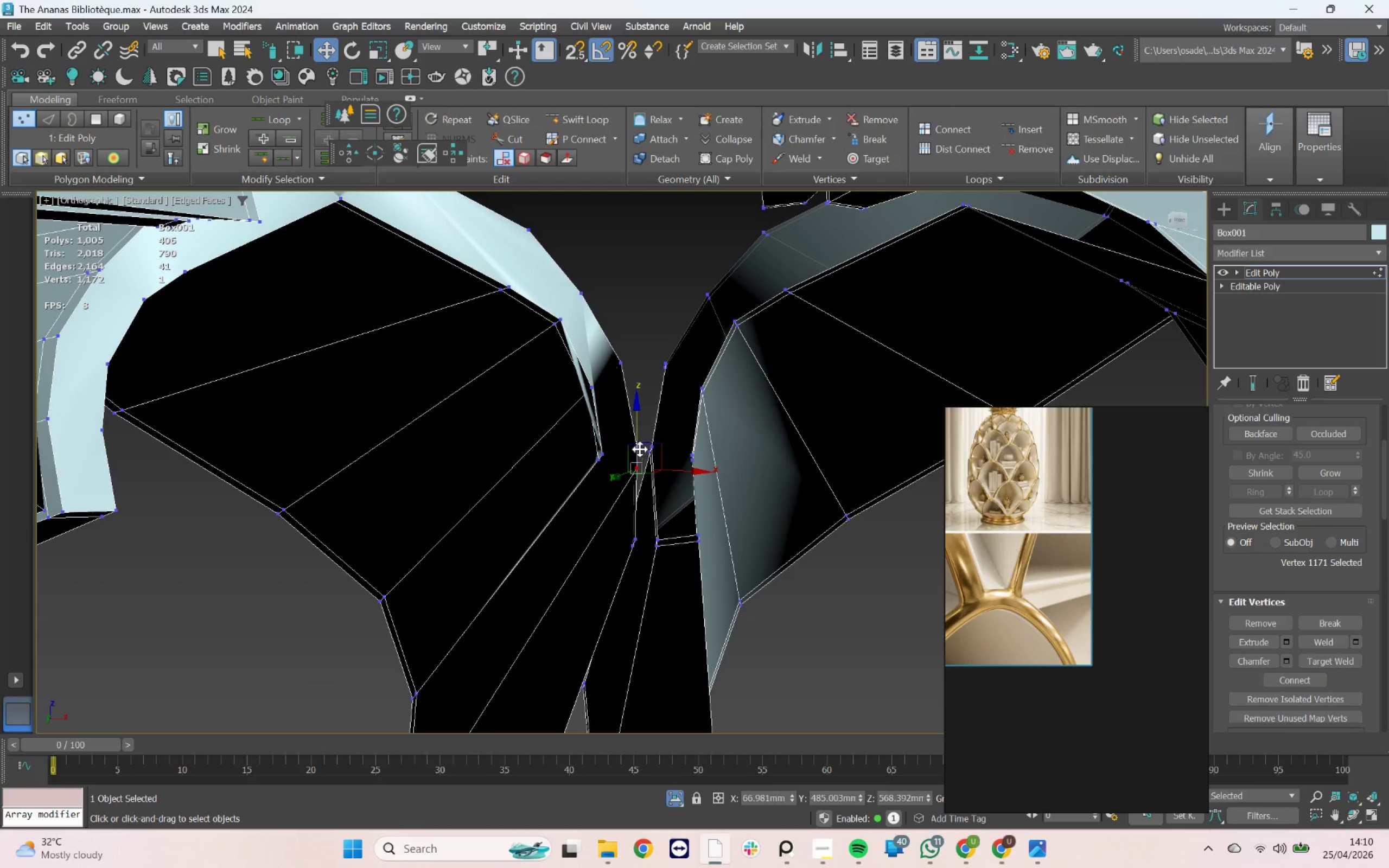 
left_click_drag(start_coordinate=[639, 441], to_coordinate=[607, 501])
 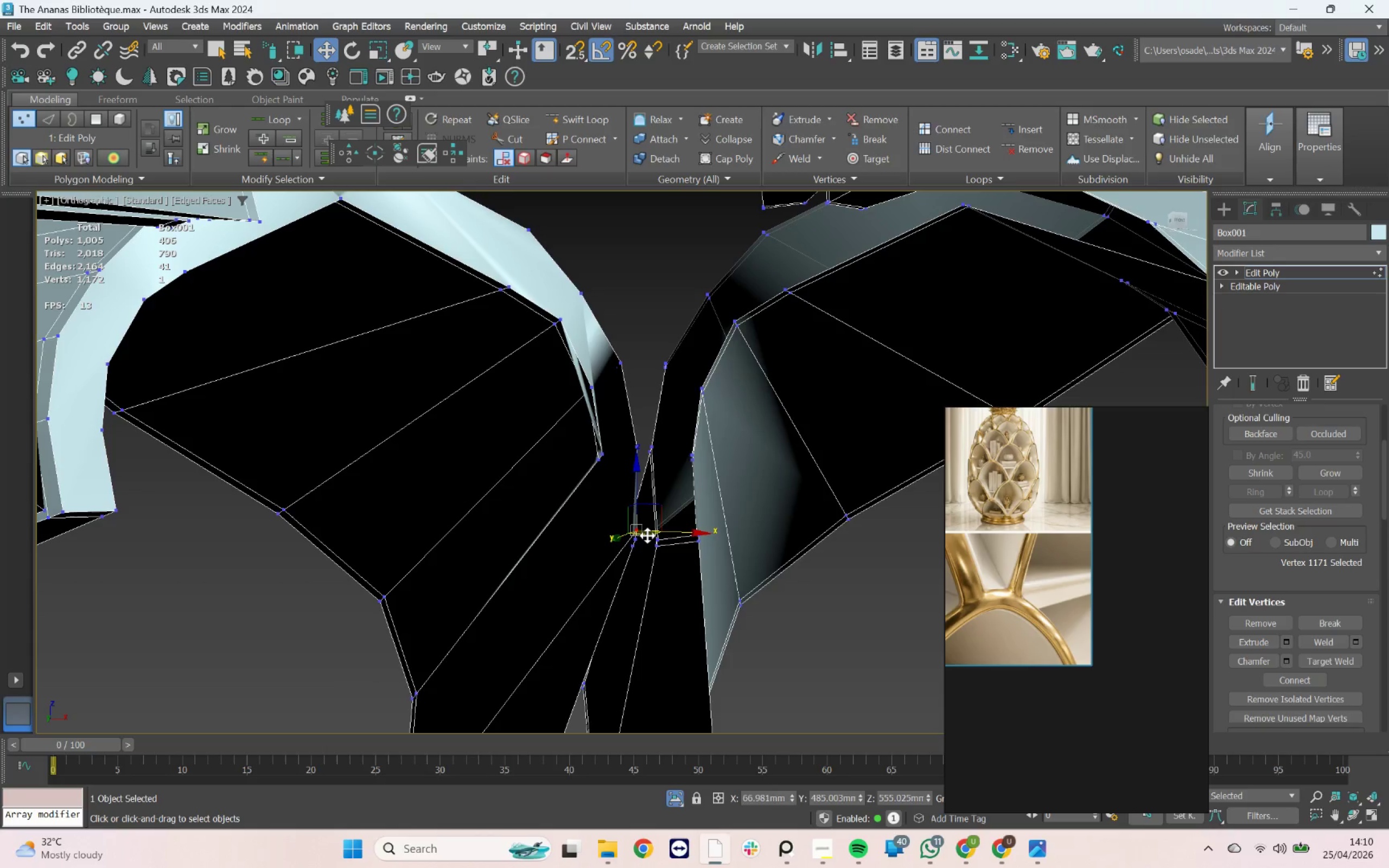 
left_click_drag(start_coordinate=[647, 535], to_coordinate=[612, 542])
 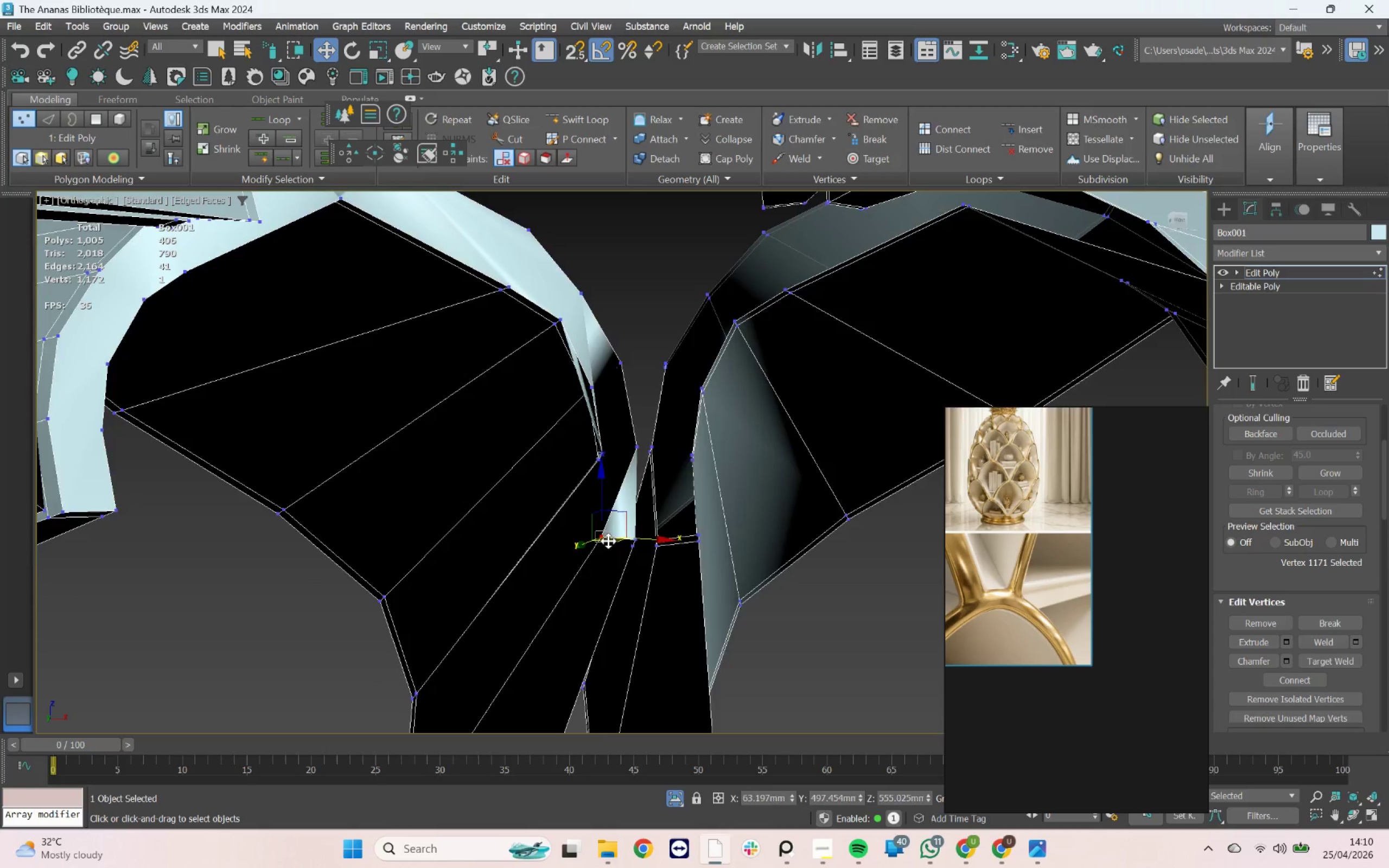 
hold_key(key=AltLeft, duration=4.12)
 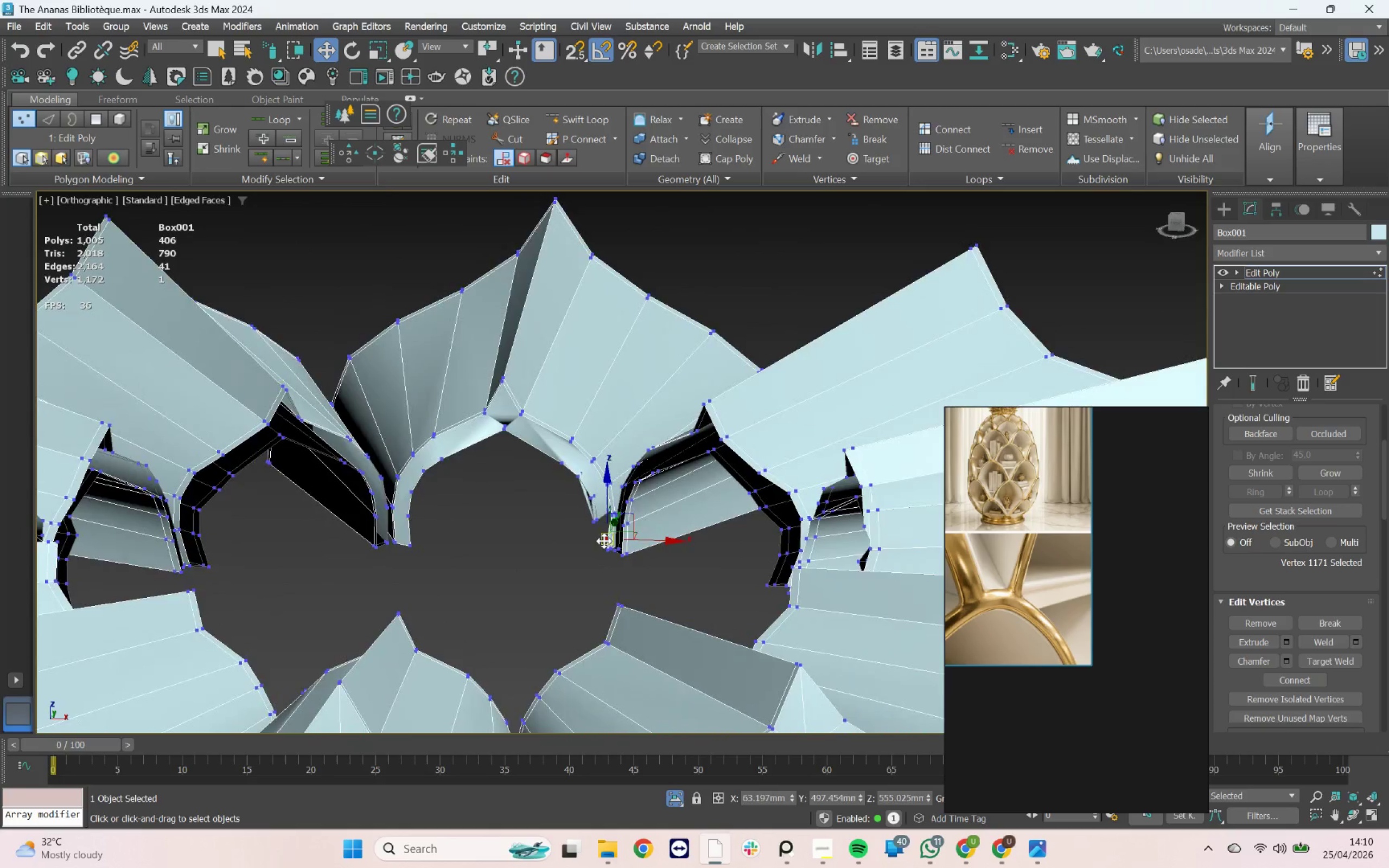 
scroll: coordinate [610, 540], scroll_direction: down, amount: 3.0
 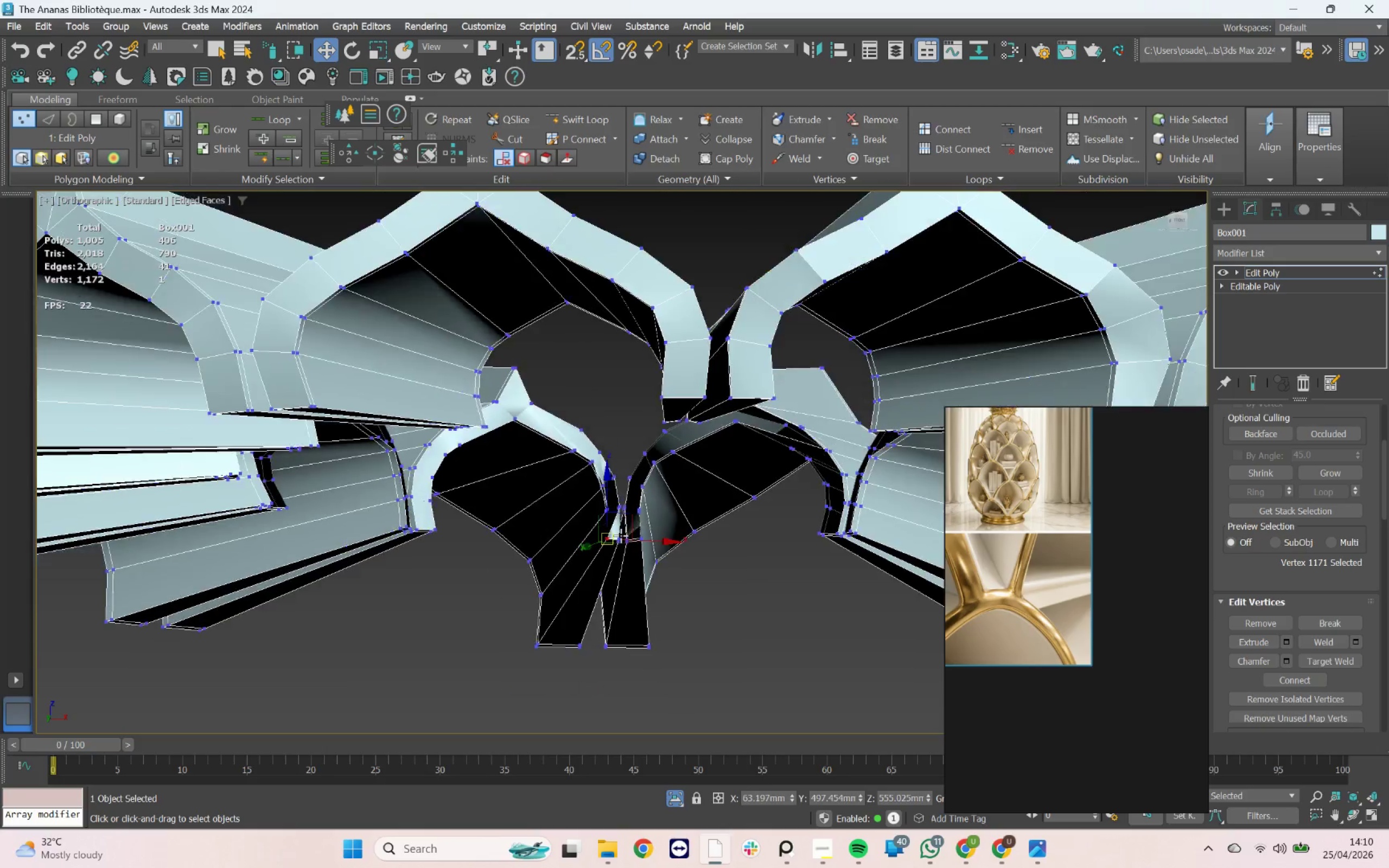 
scroll: coordinate [604, 539], scroll_direction: up, amount: 2.0
 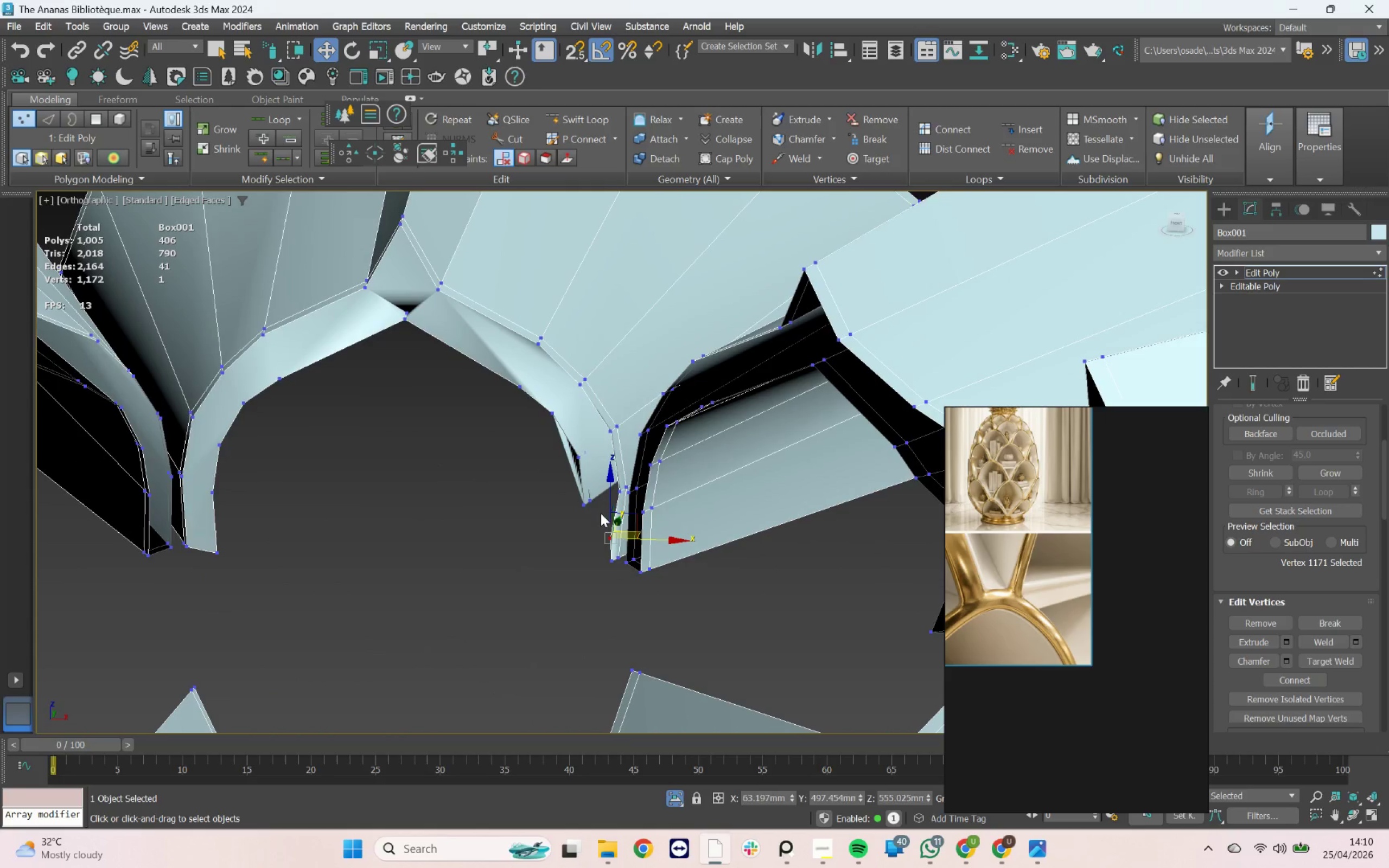 
key(4)
 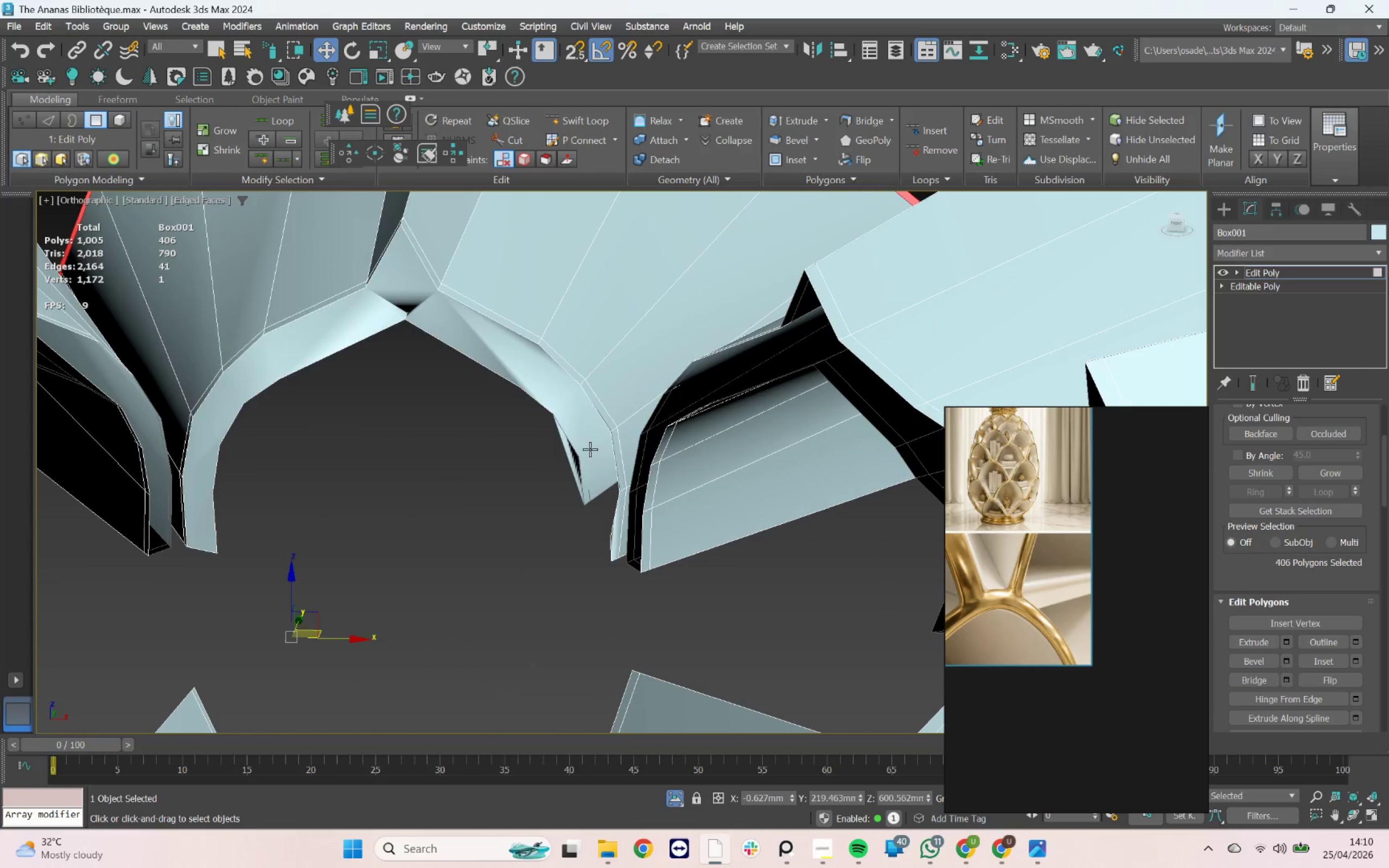 
left_click([590, 449])
 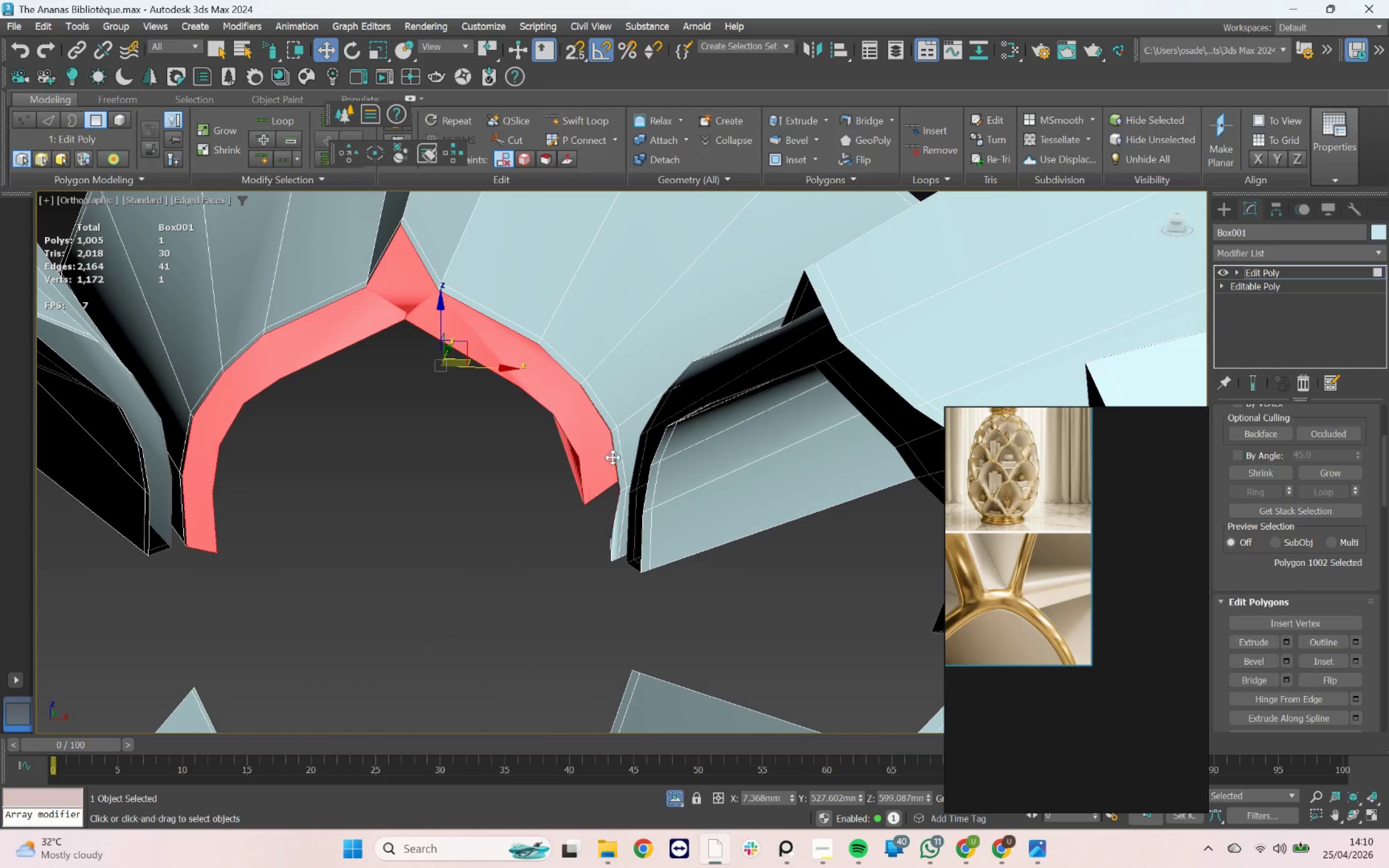 
scroll: coordinate [530, 480], scroll_direction: down, amount: 4.0
 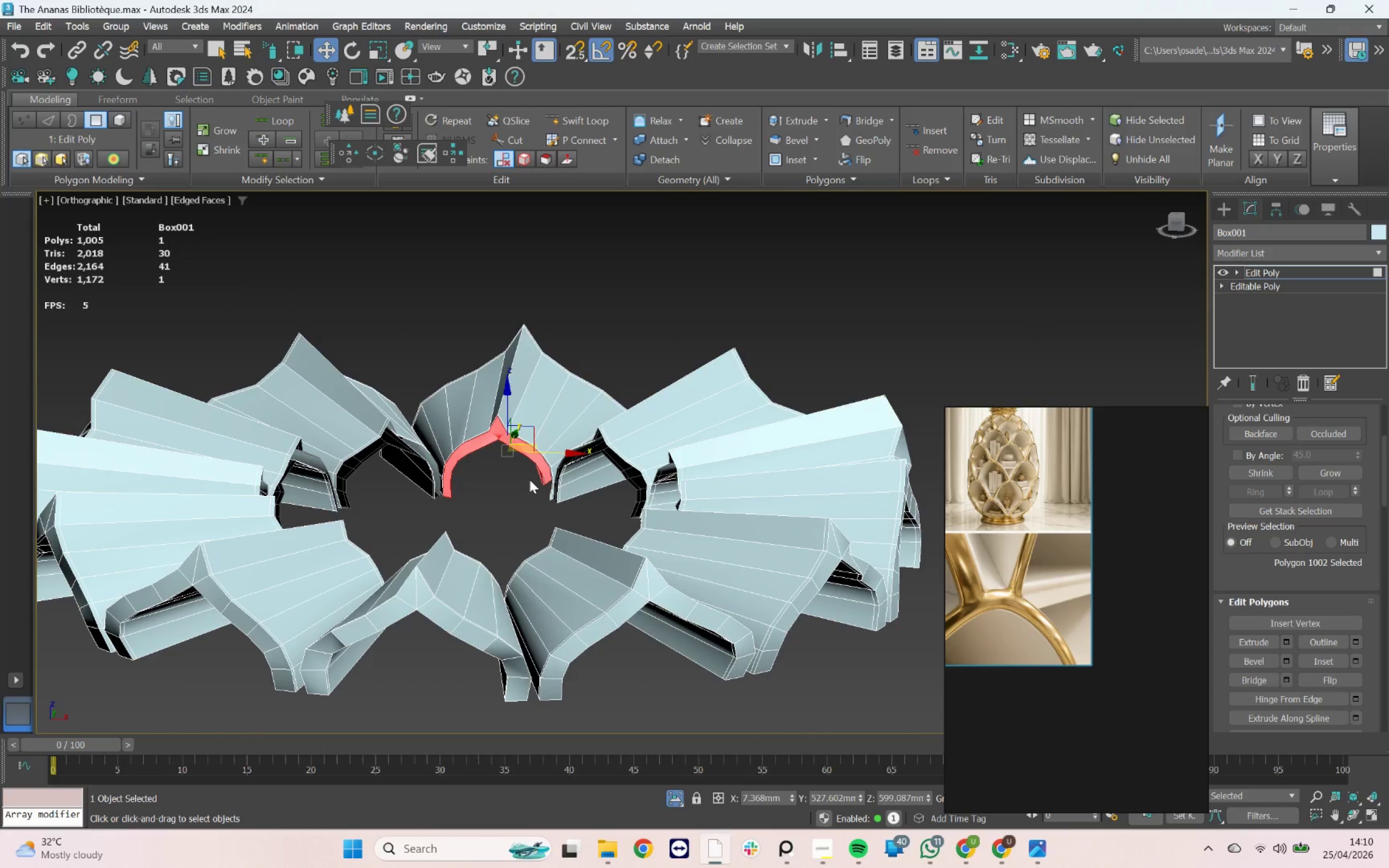 
key(Control+Z)
 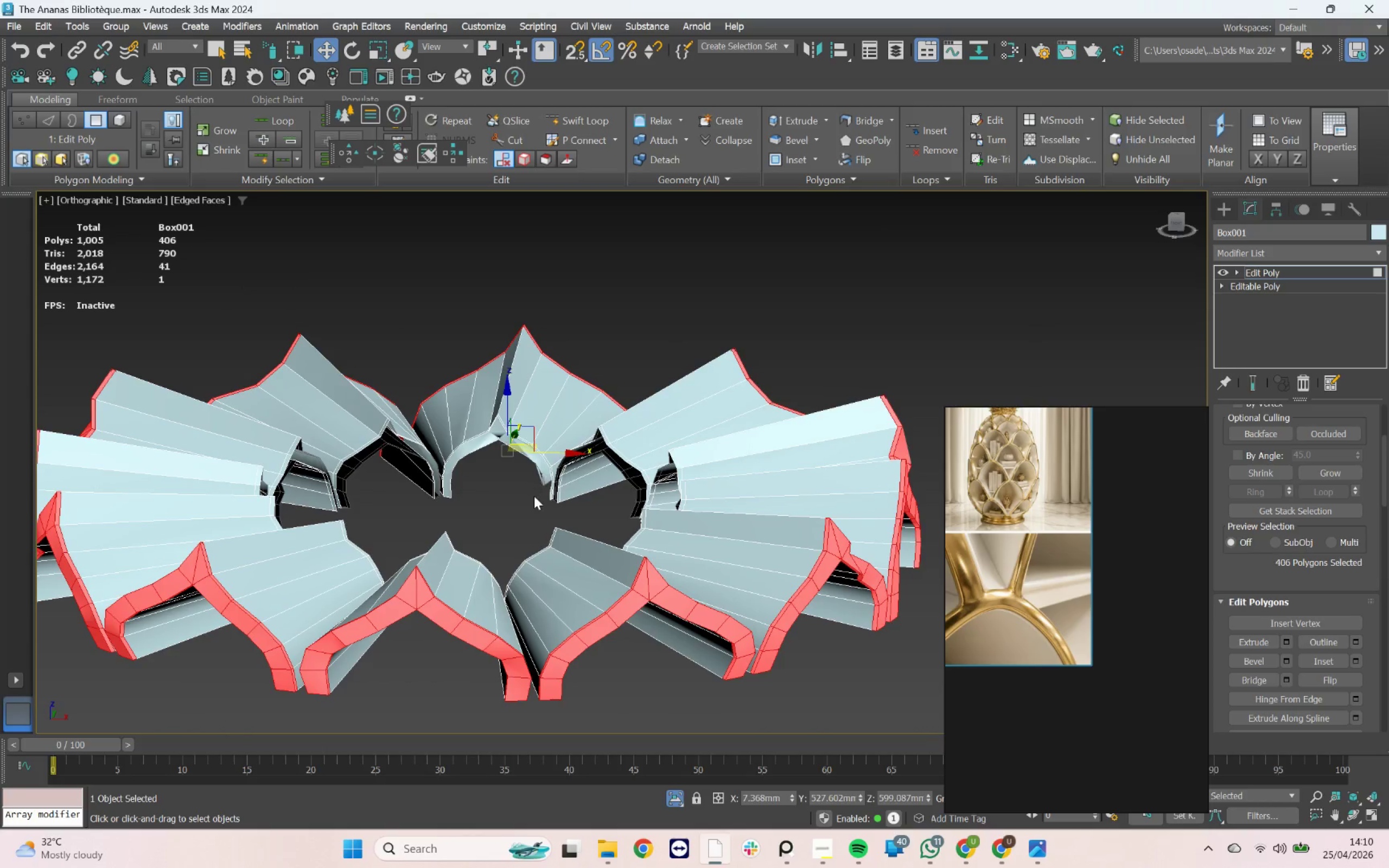 
hold_key(key=AltLeft, duration=2.77)
 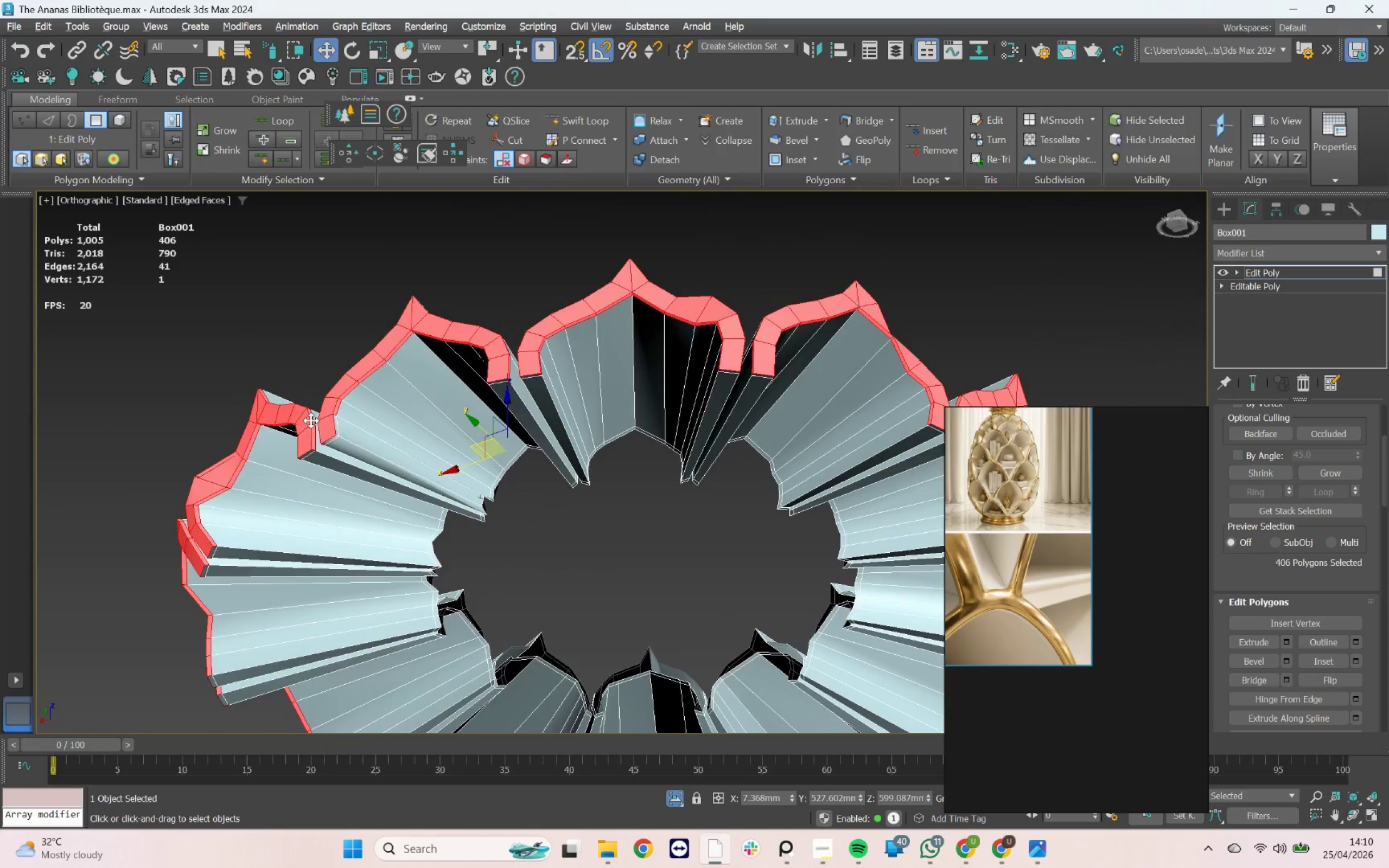 
scroll: coordinate [322, 418], scroll_direction: up, amount: 4.0
 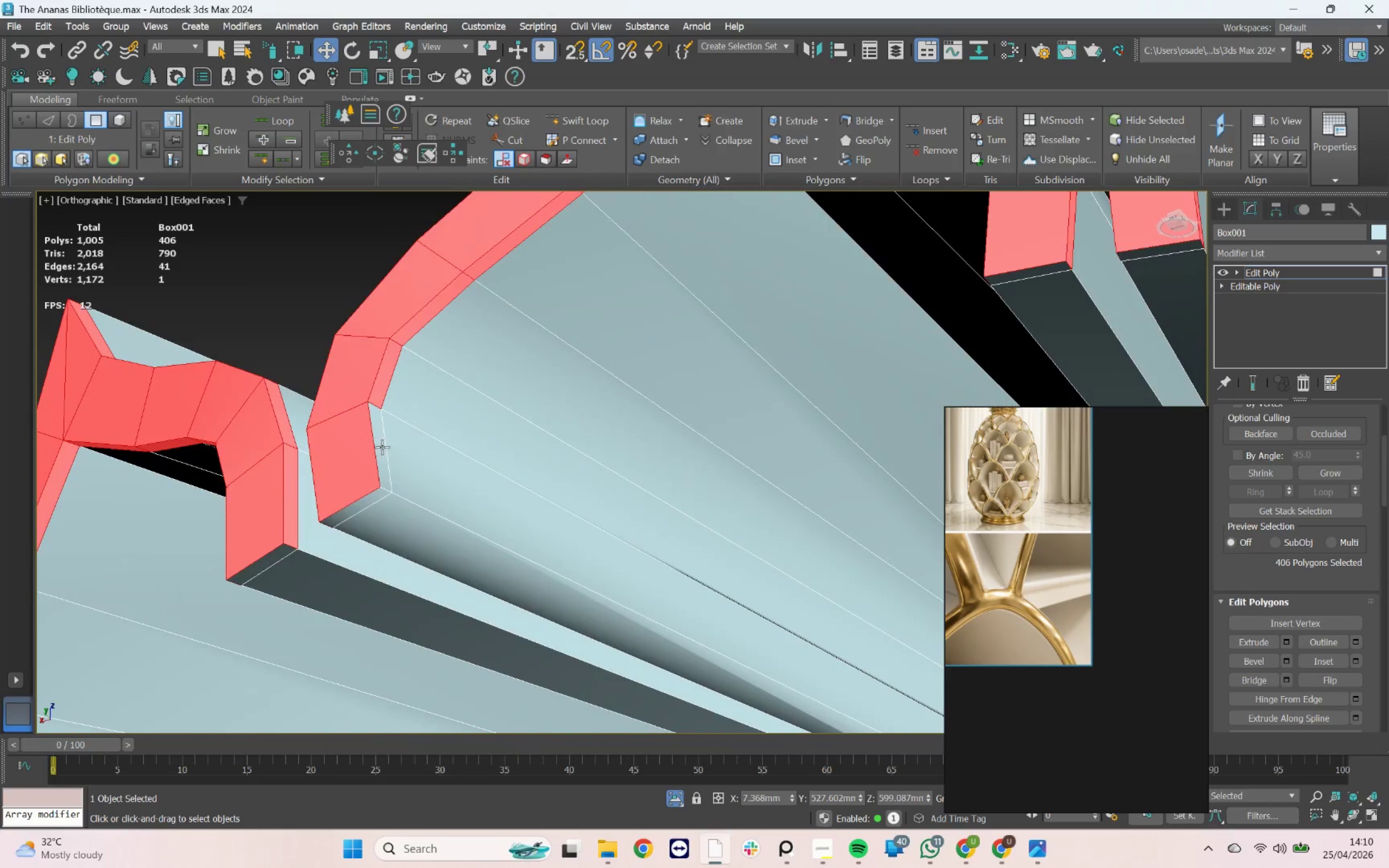 
hold_key(key=ControlLeft, duration=0.41)
left_click([380, 444])
 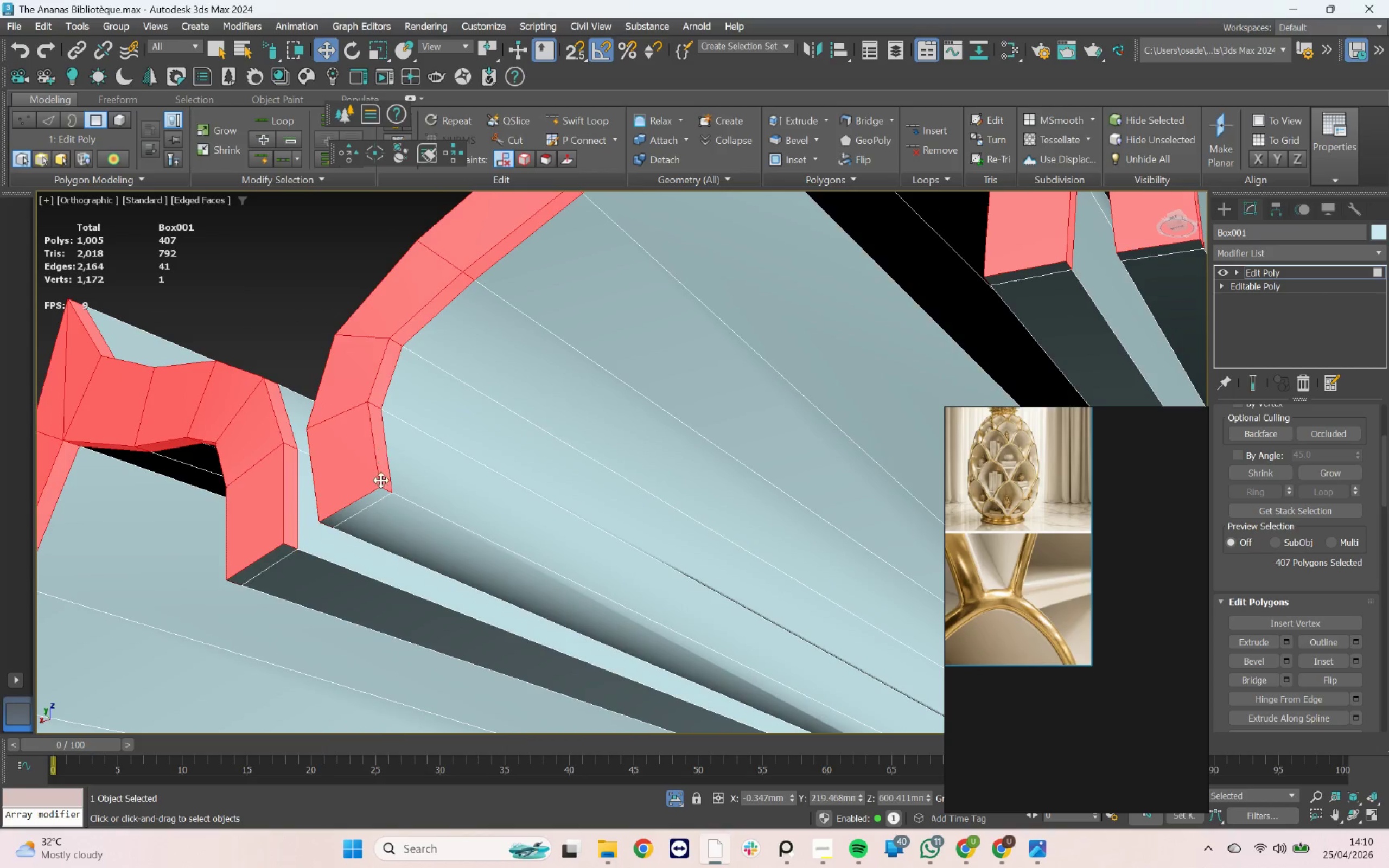 
hold_key(key=AltLeft, duration=0.49)
 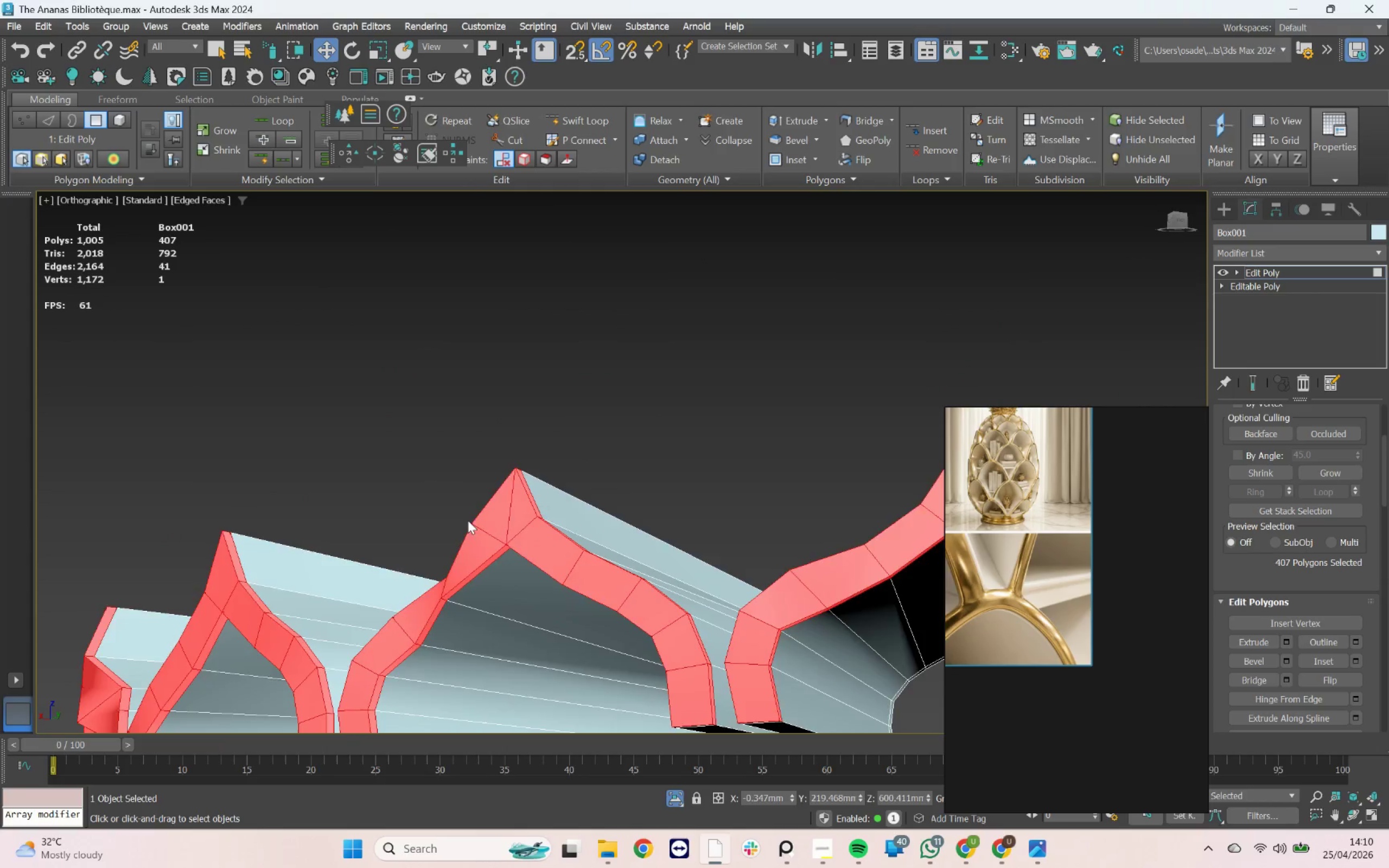 
scroll: coordinate [467, 513], scroll_direction: down, amount: 7.0
 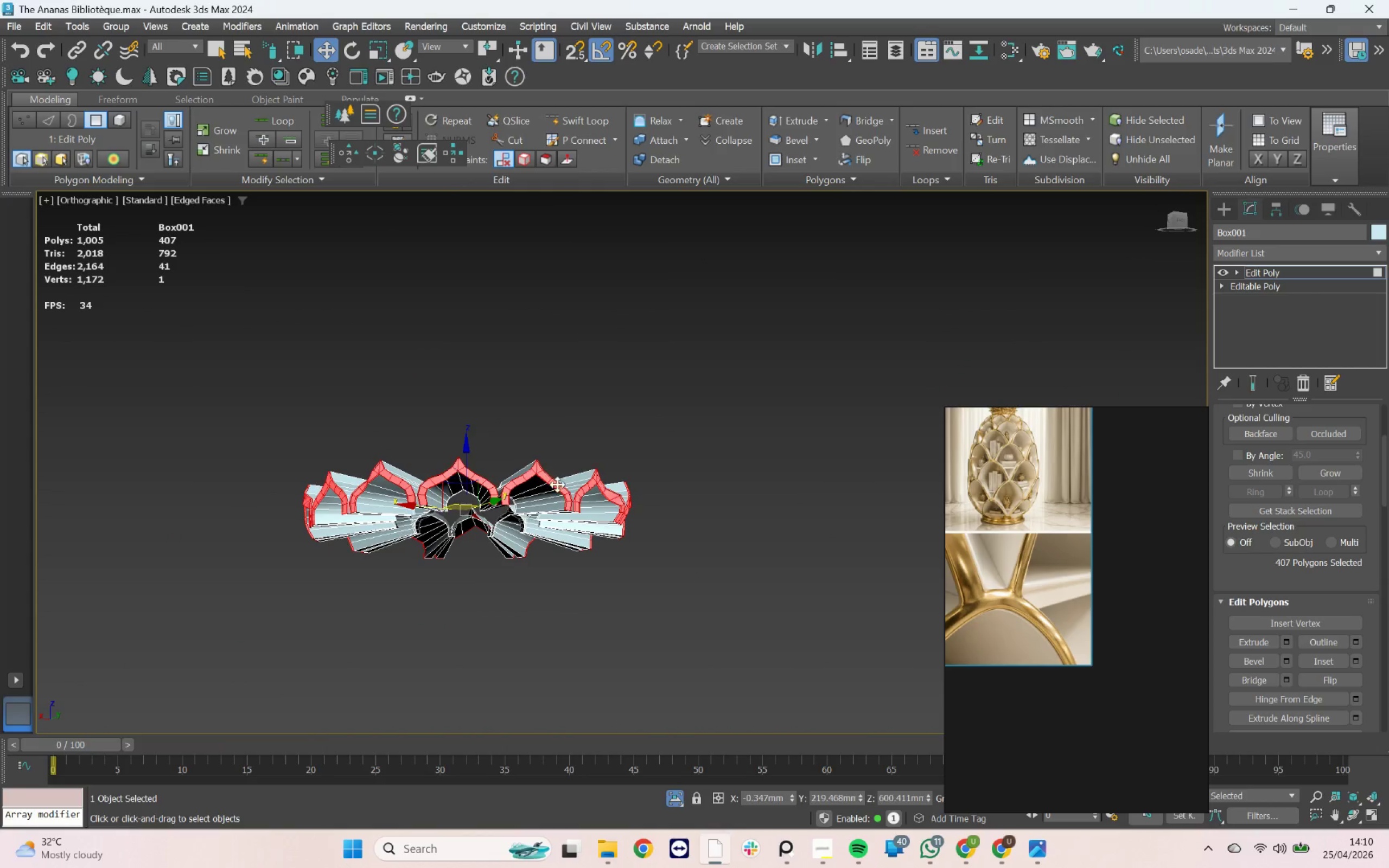 
hold_key(key=AltLeft, duration=0.4)
 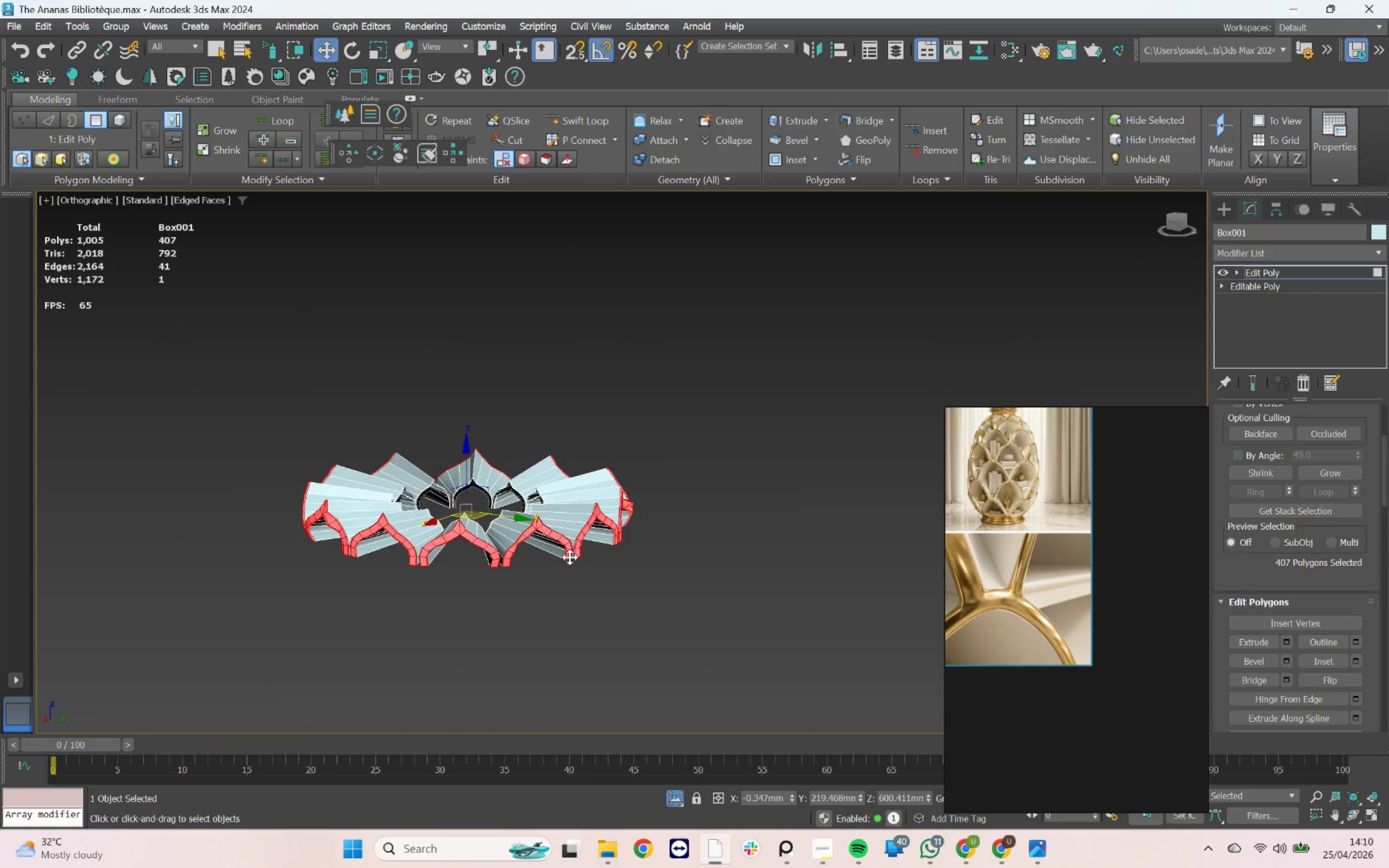 
scroll: coordinate [595, 554], scroll_direction: up, amount: 6.0
 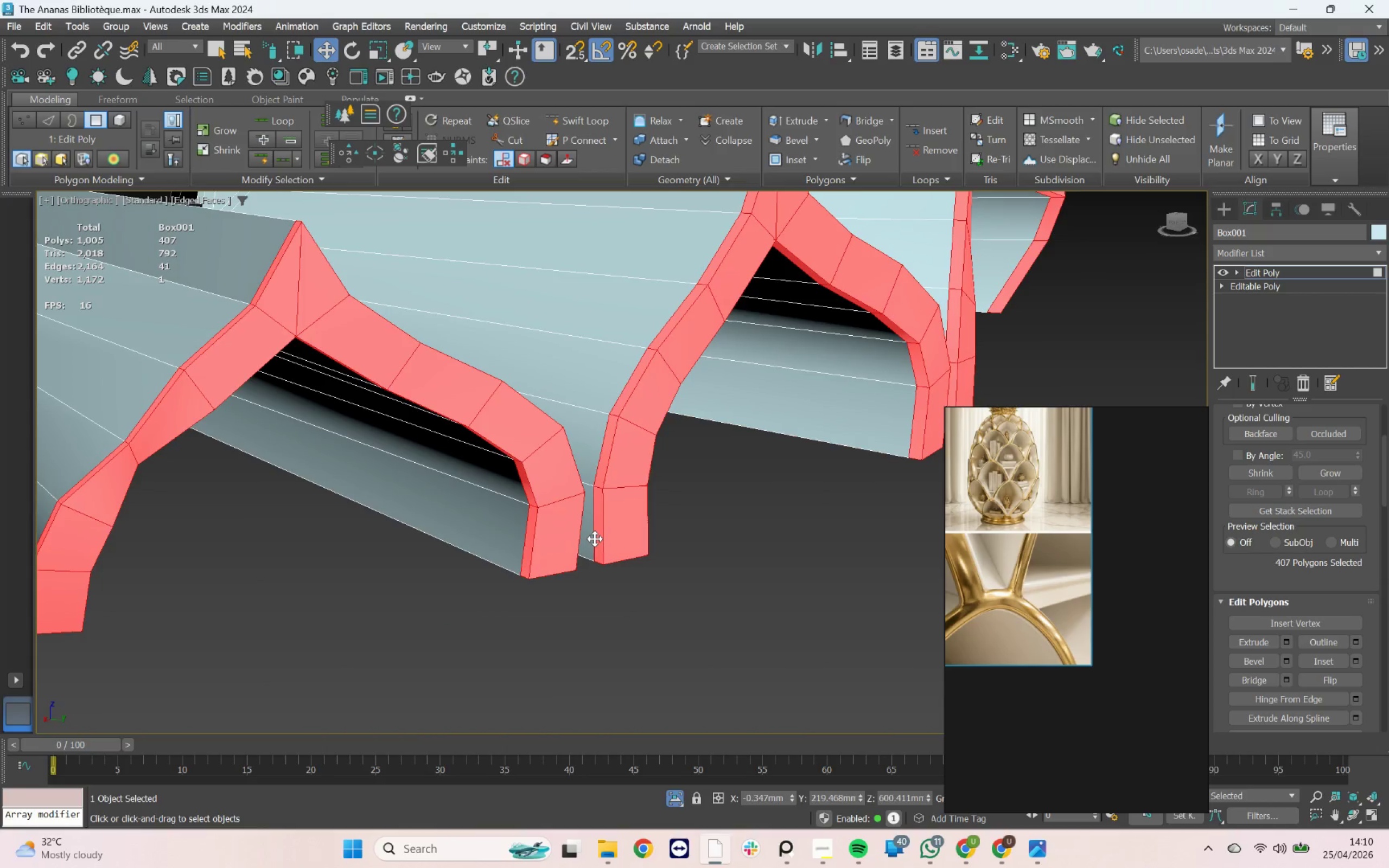 
scroll: coordinate [595, 539], scroll_direction: down, amount: 3.0
 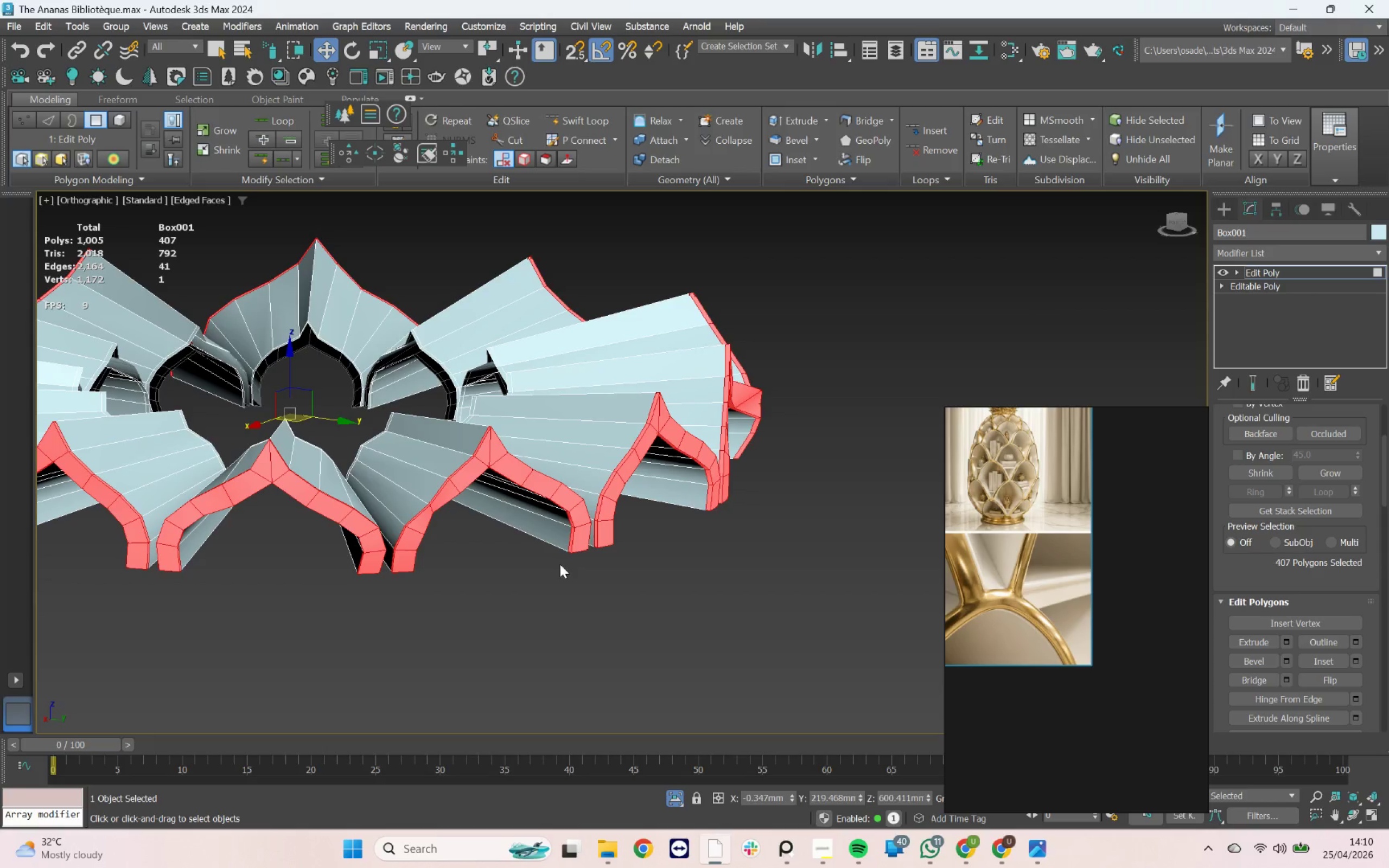 
hold_key(key=AltLeft, duration=4.71)
 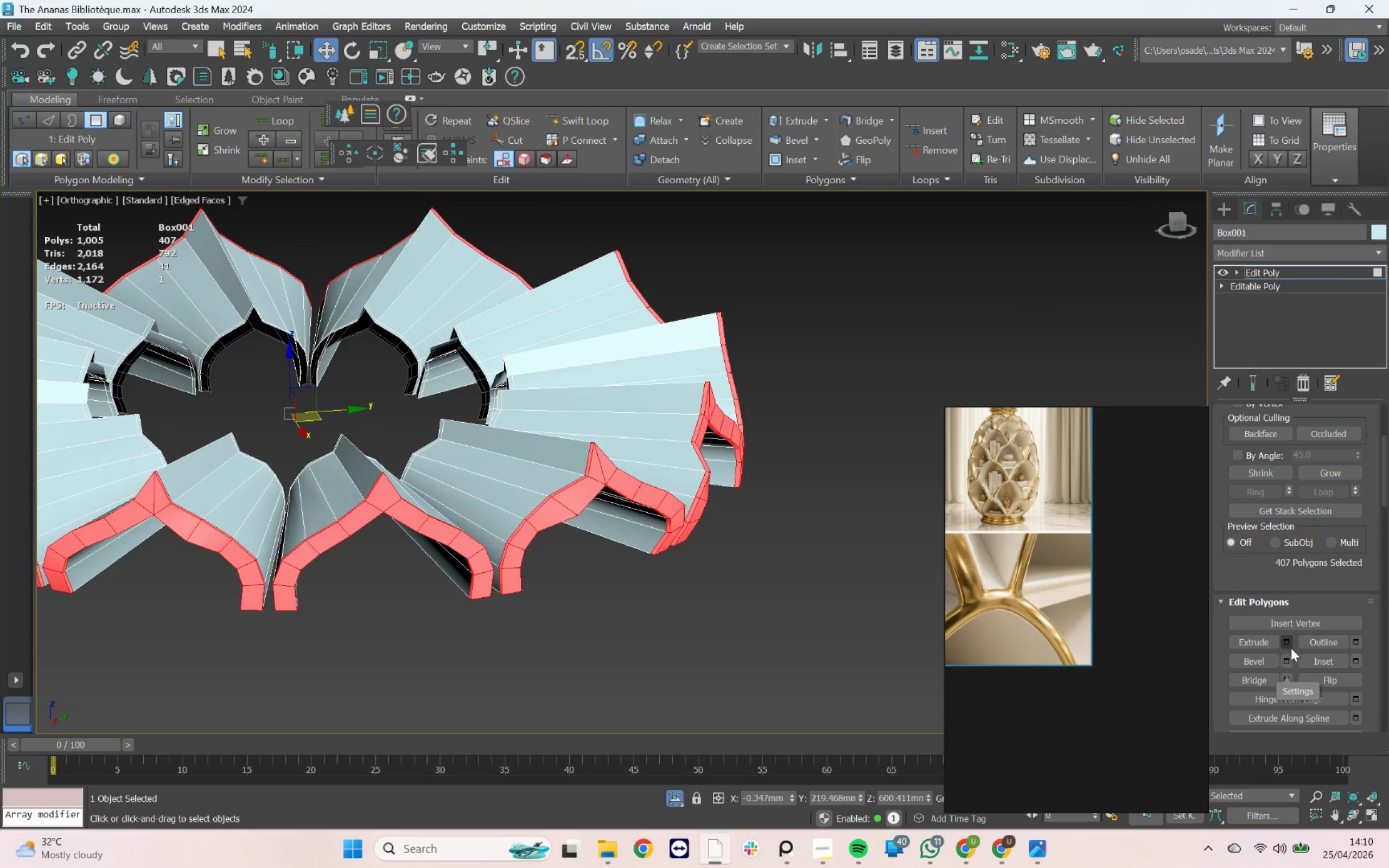 
left_click([1287, 642])
 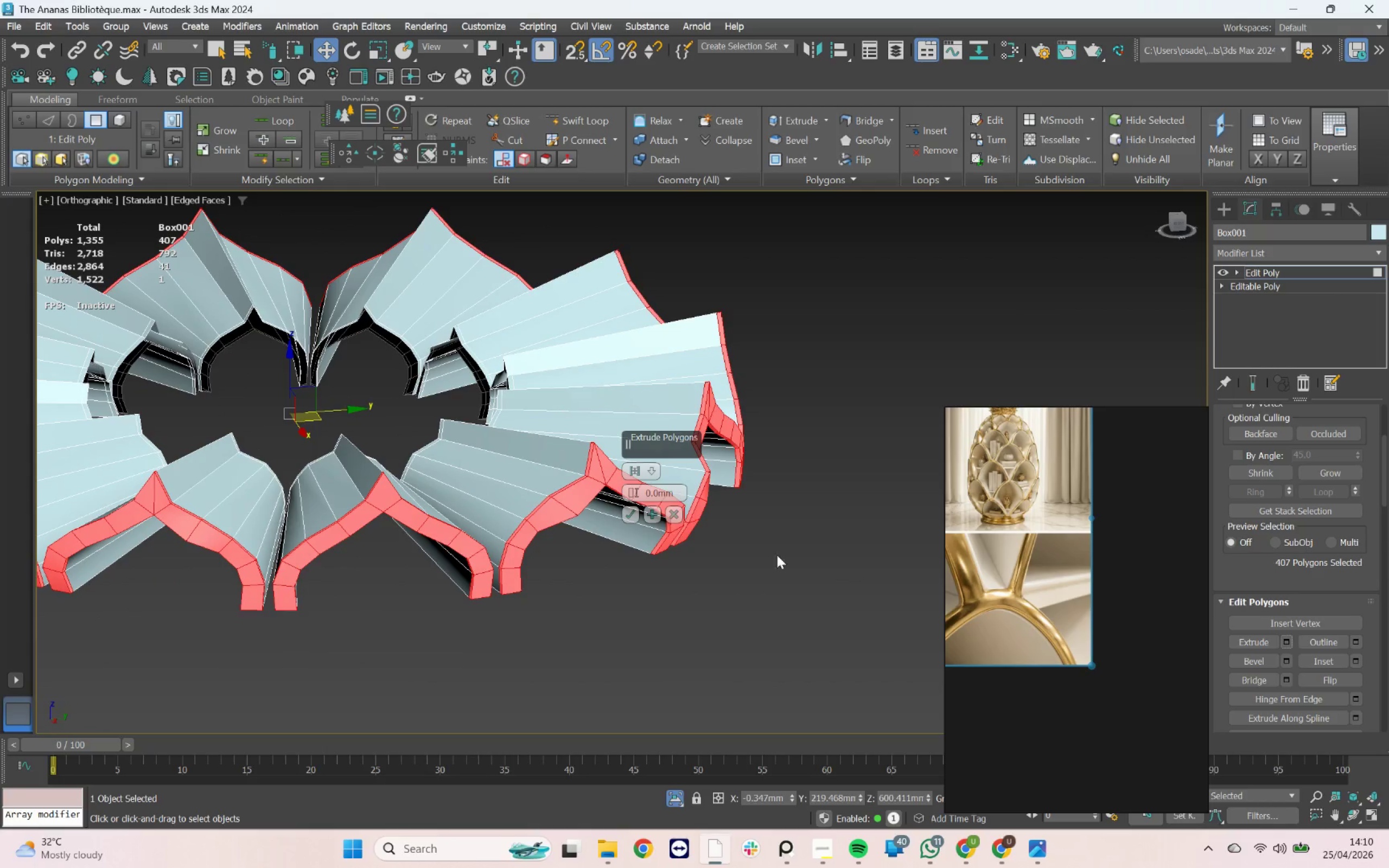 
scroll: coordinate [626, 478], scroll_direction: up, amount: 4.0
 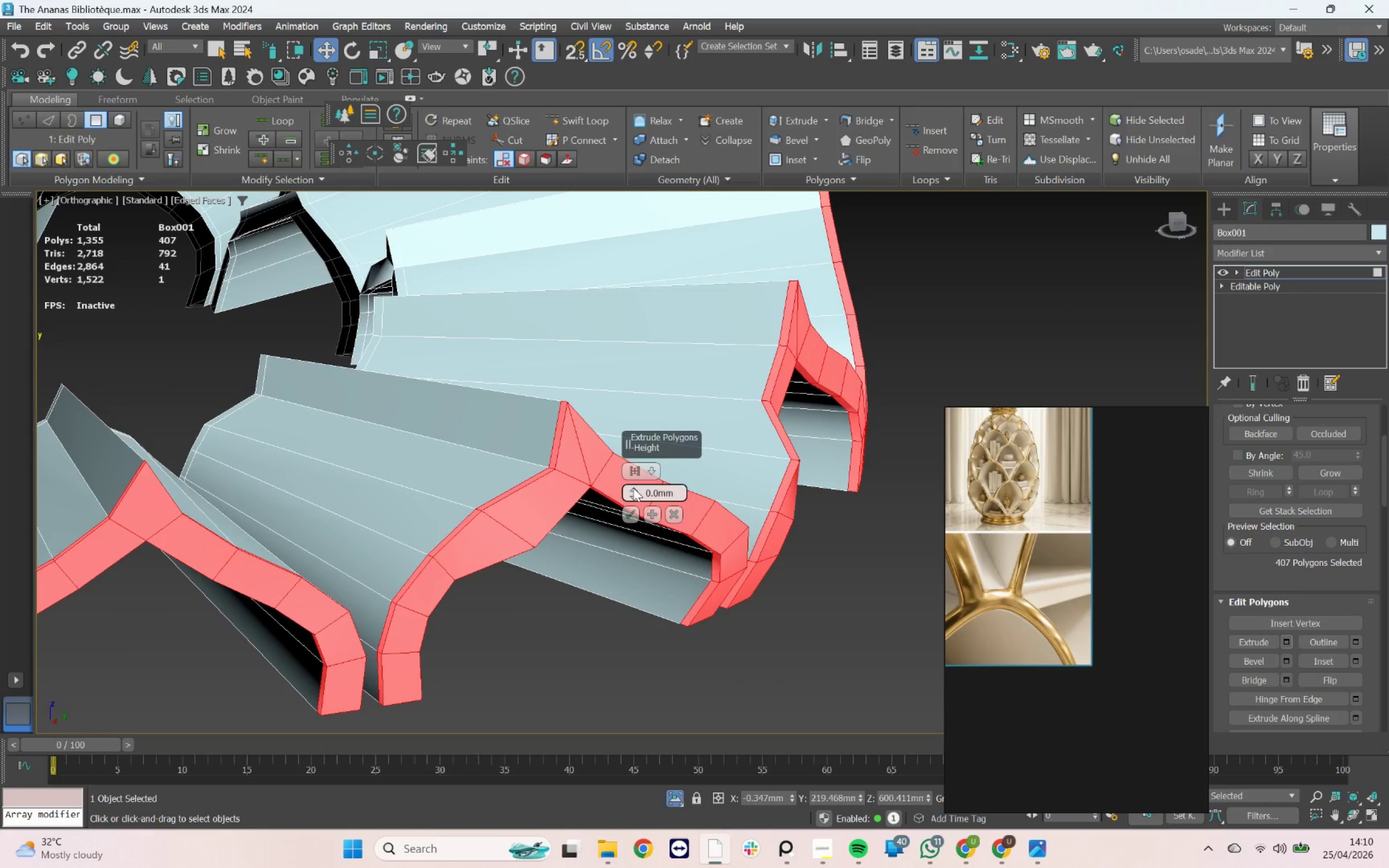 
left_click_drag(start_coordinate=[633, 488], to_coordinate=[632, 480])
 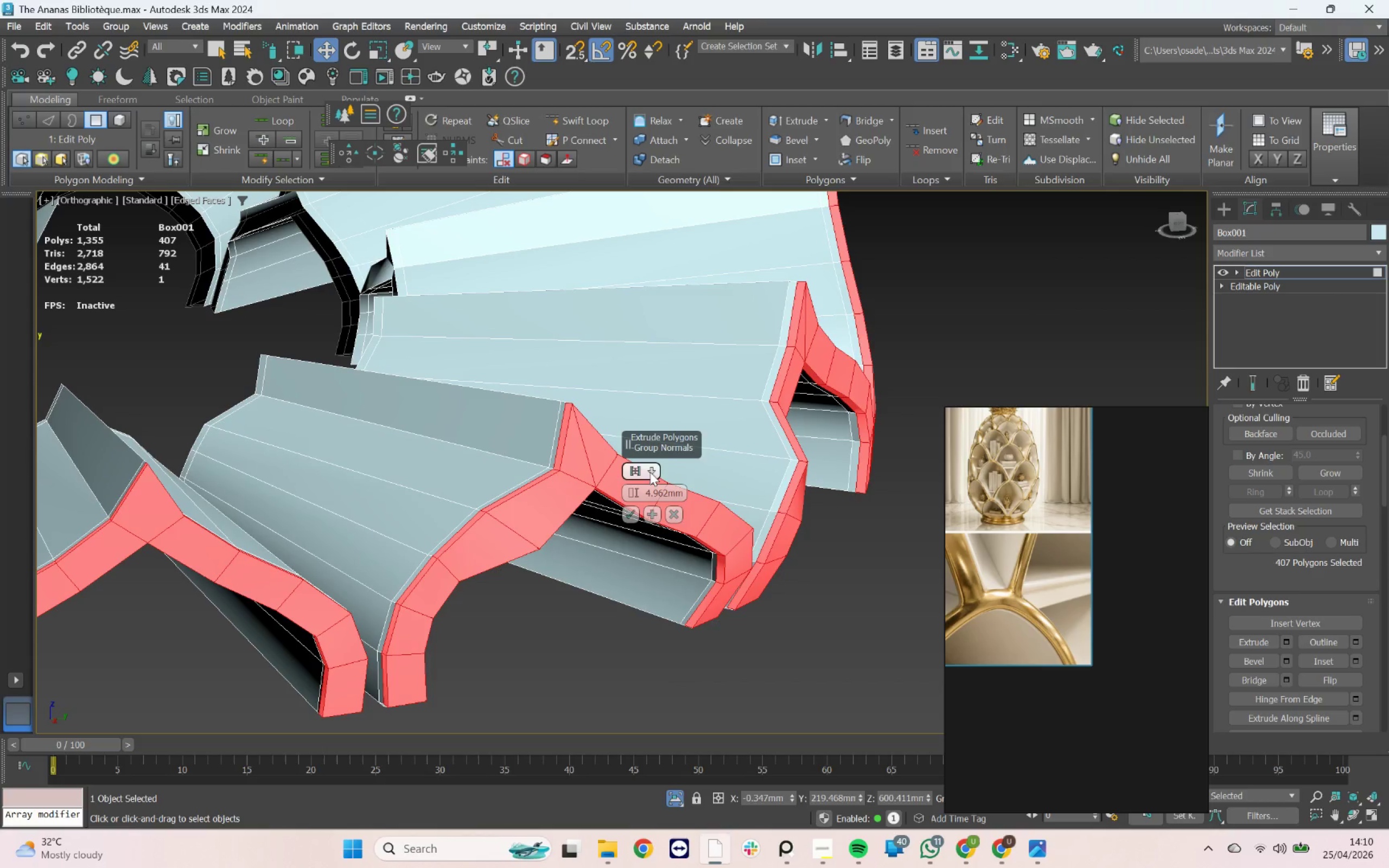 
left_click([652, 471])
 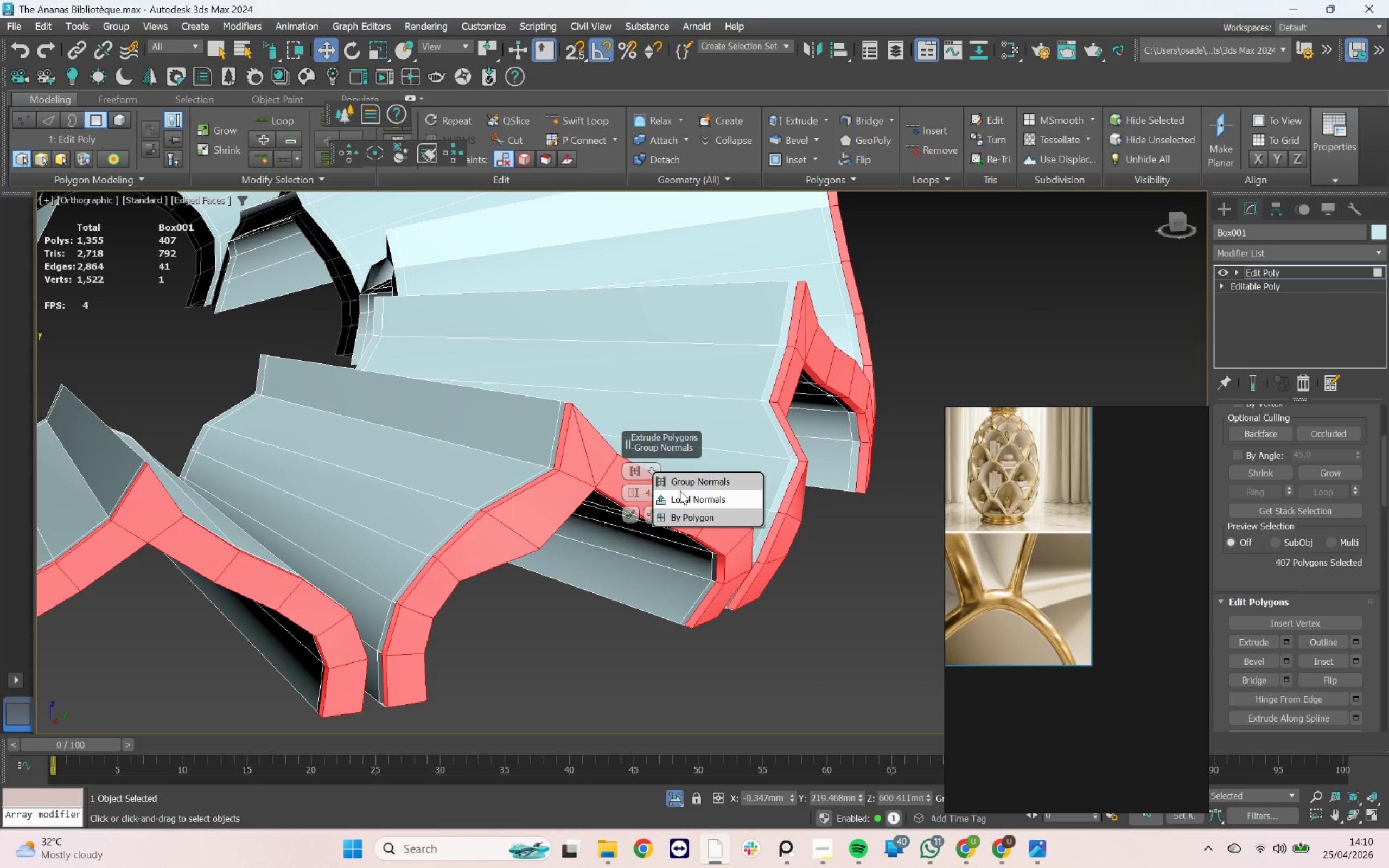 
left_click([681, 495])
 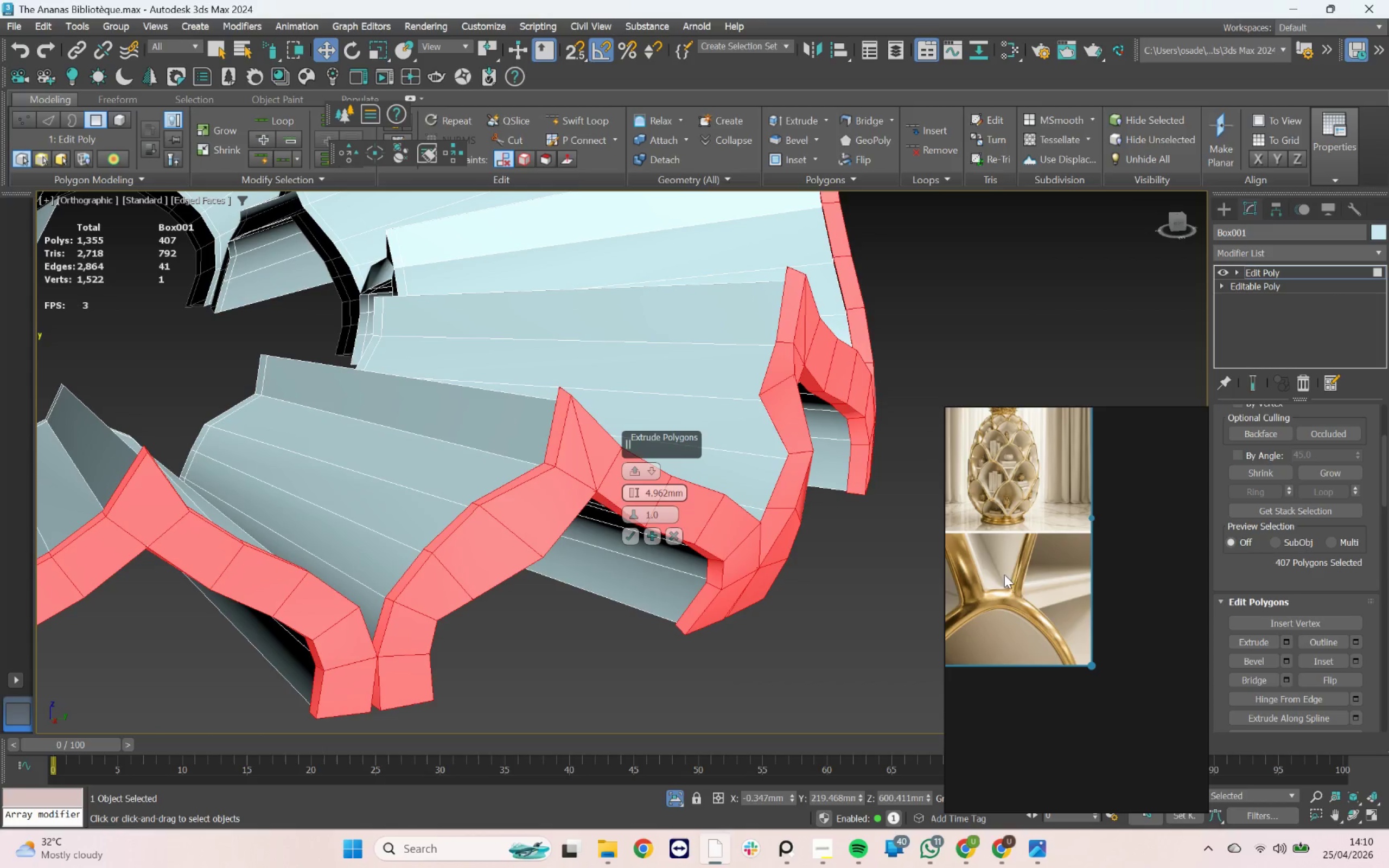 
scroll: coordinate [560, 397], scroll_direction: up, amount: 4.0
 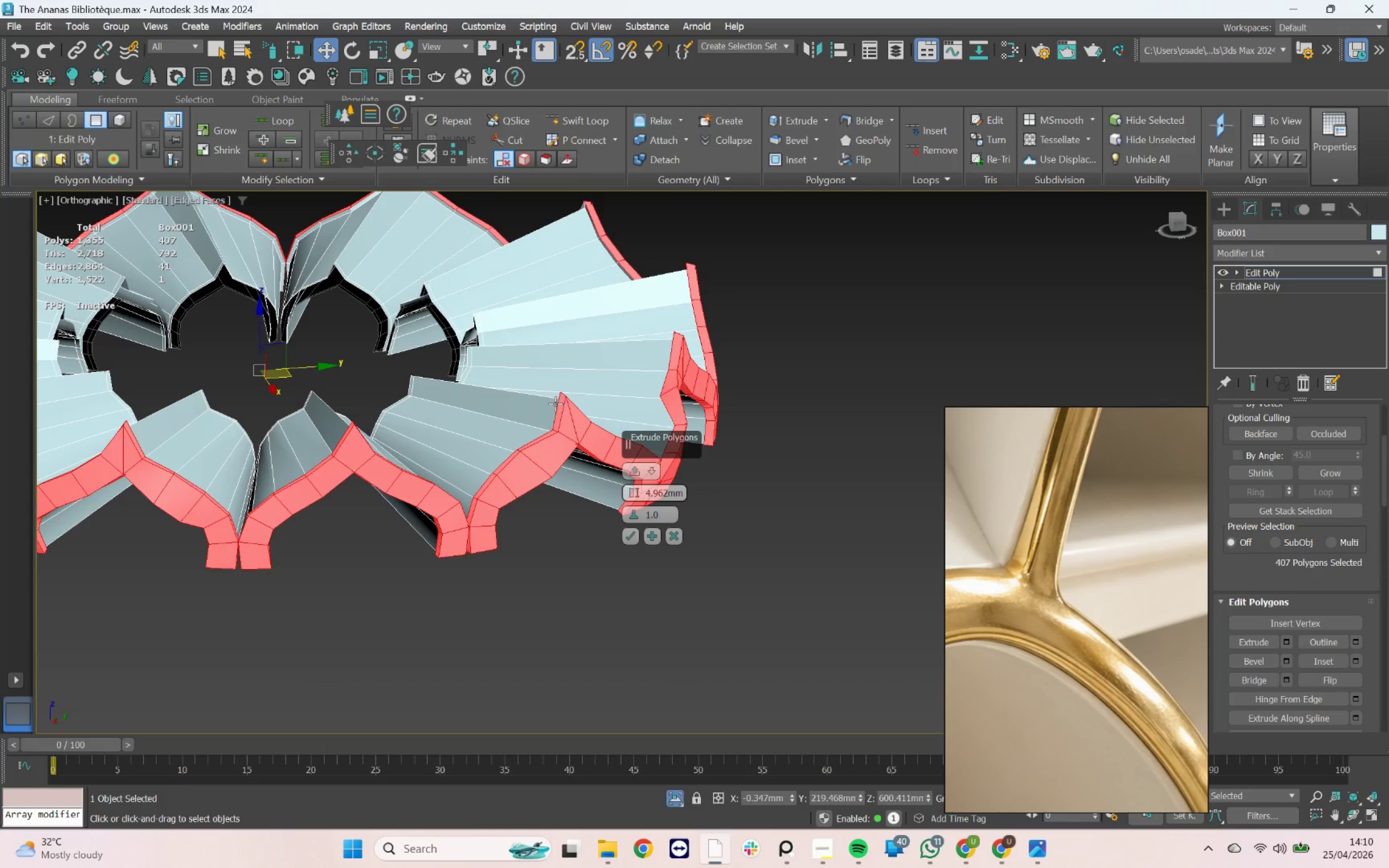 
hold_key(key=AltLeft, duration=0.67)
 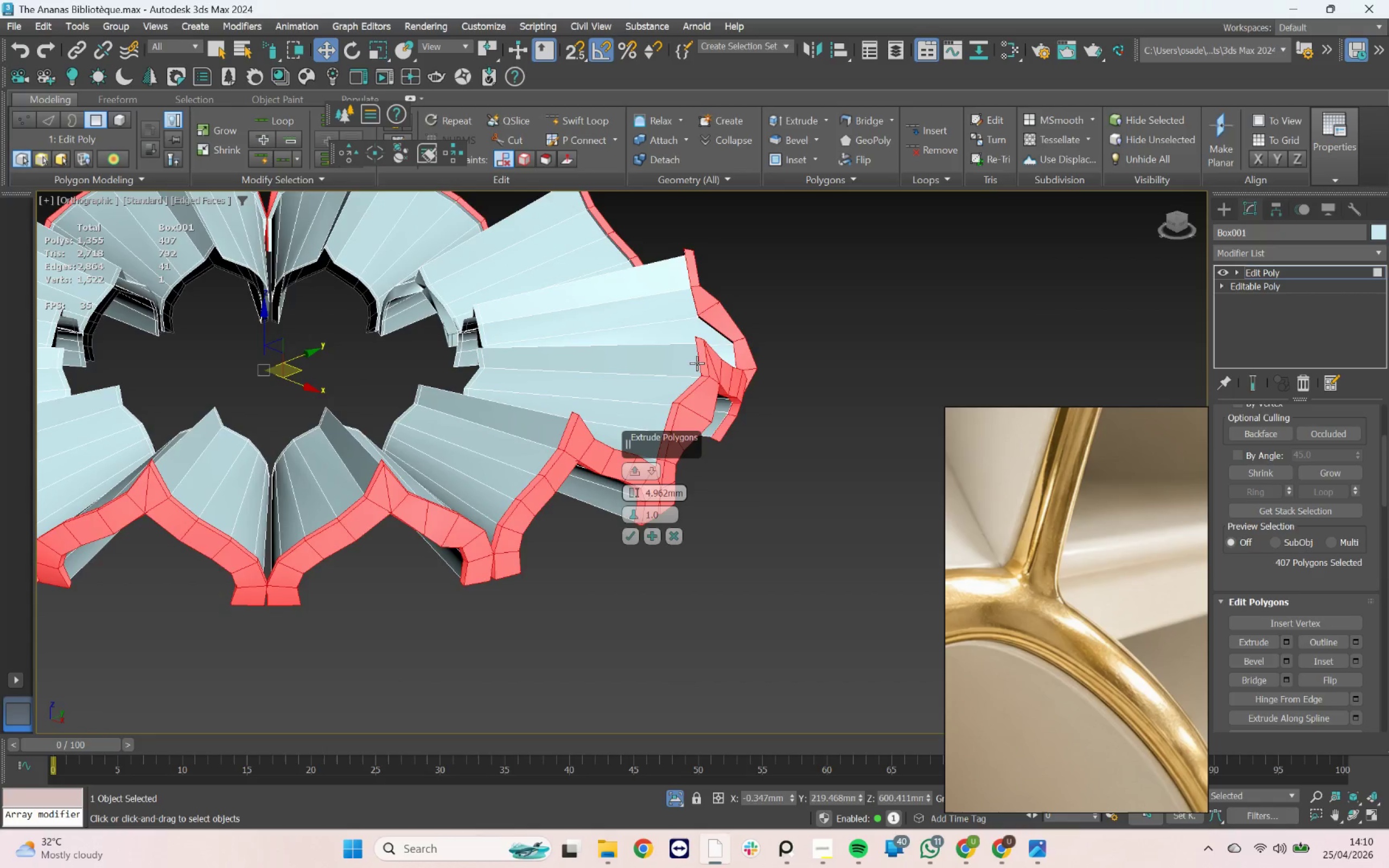 
scroll: coordinate [706, 354], scroll_direction: up, amount: 3.0
 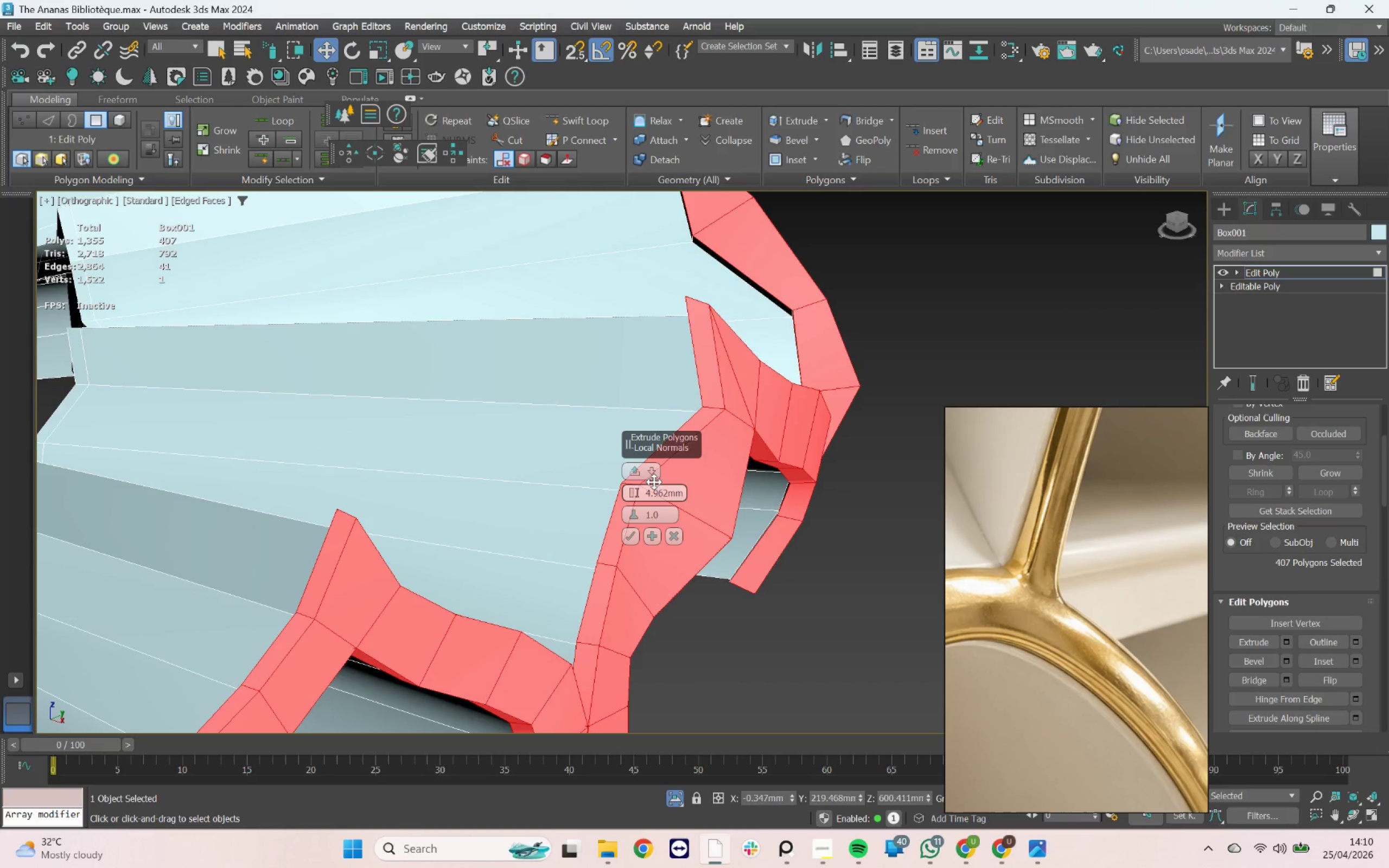 
left_click_drag(start_coordinate=[635, 489], to_coordinate=[653, 497])
 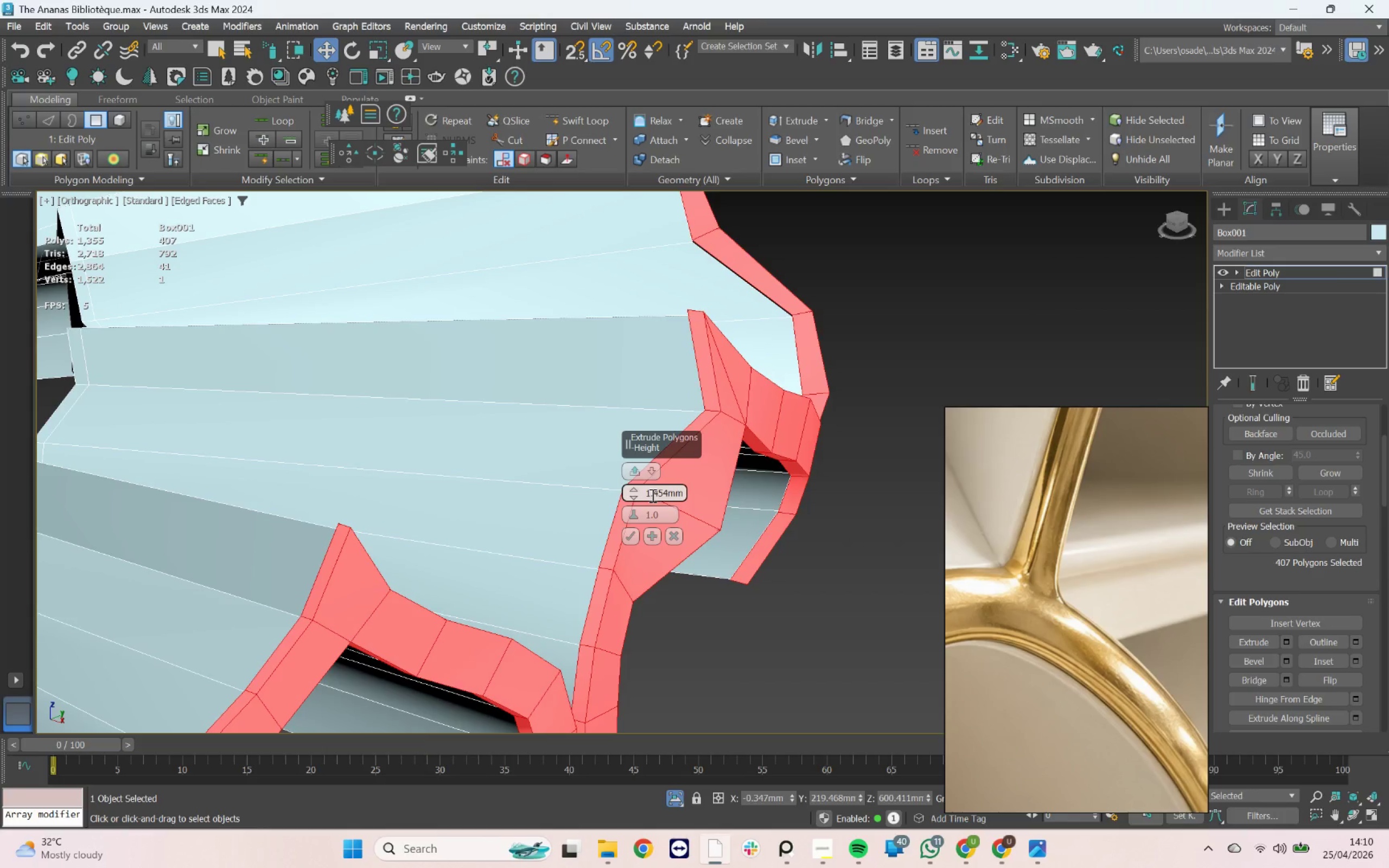 
left_click_drag(start_coordinate=[653, 494], to_coordinate=[727, 493])
 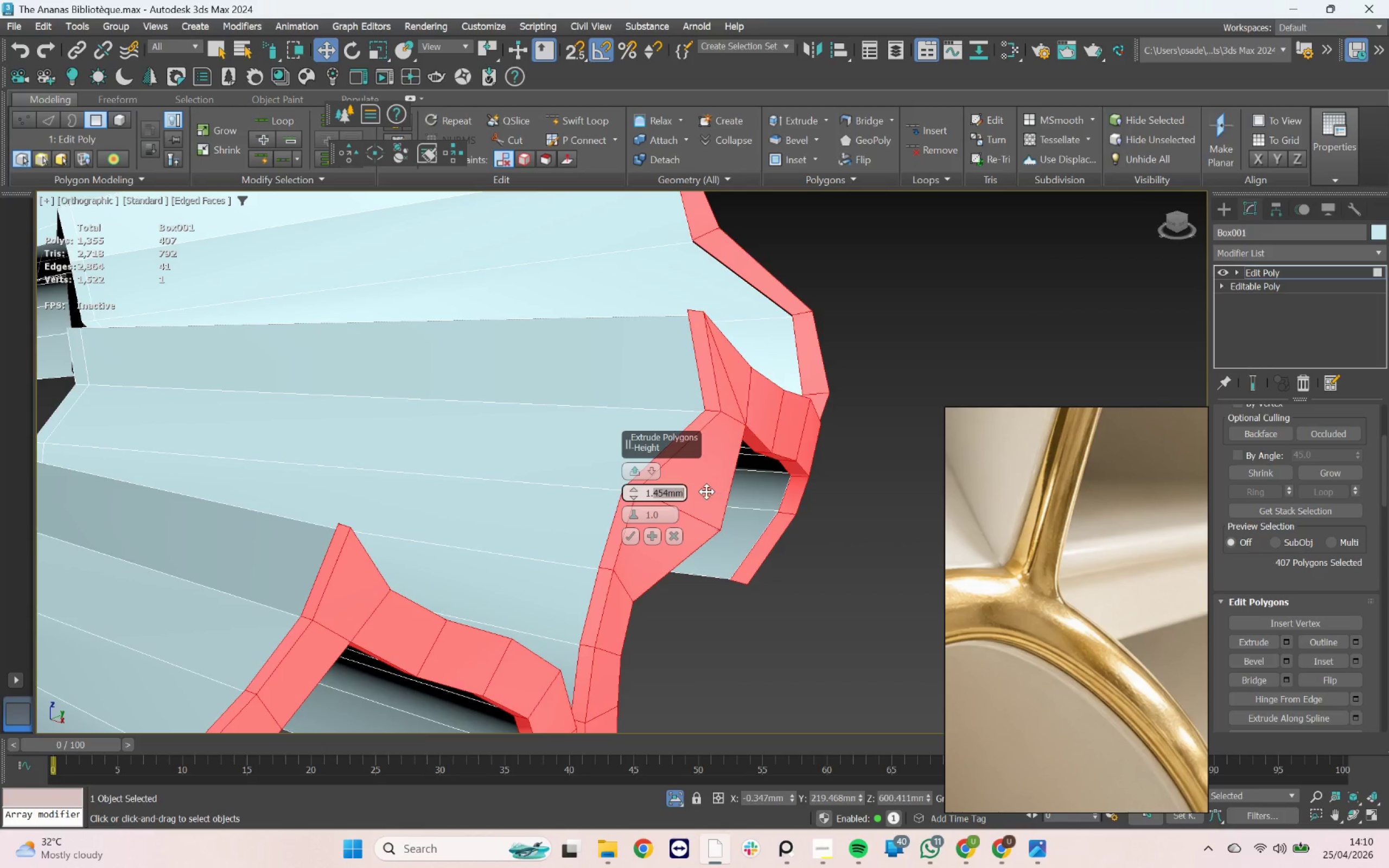 
key(5)
 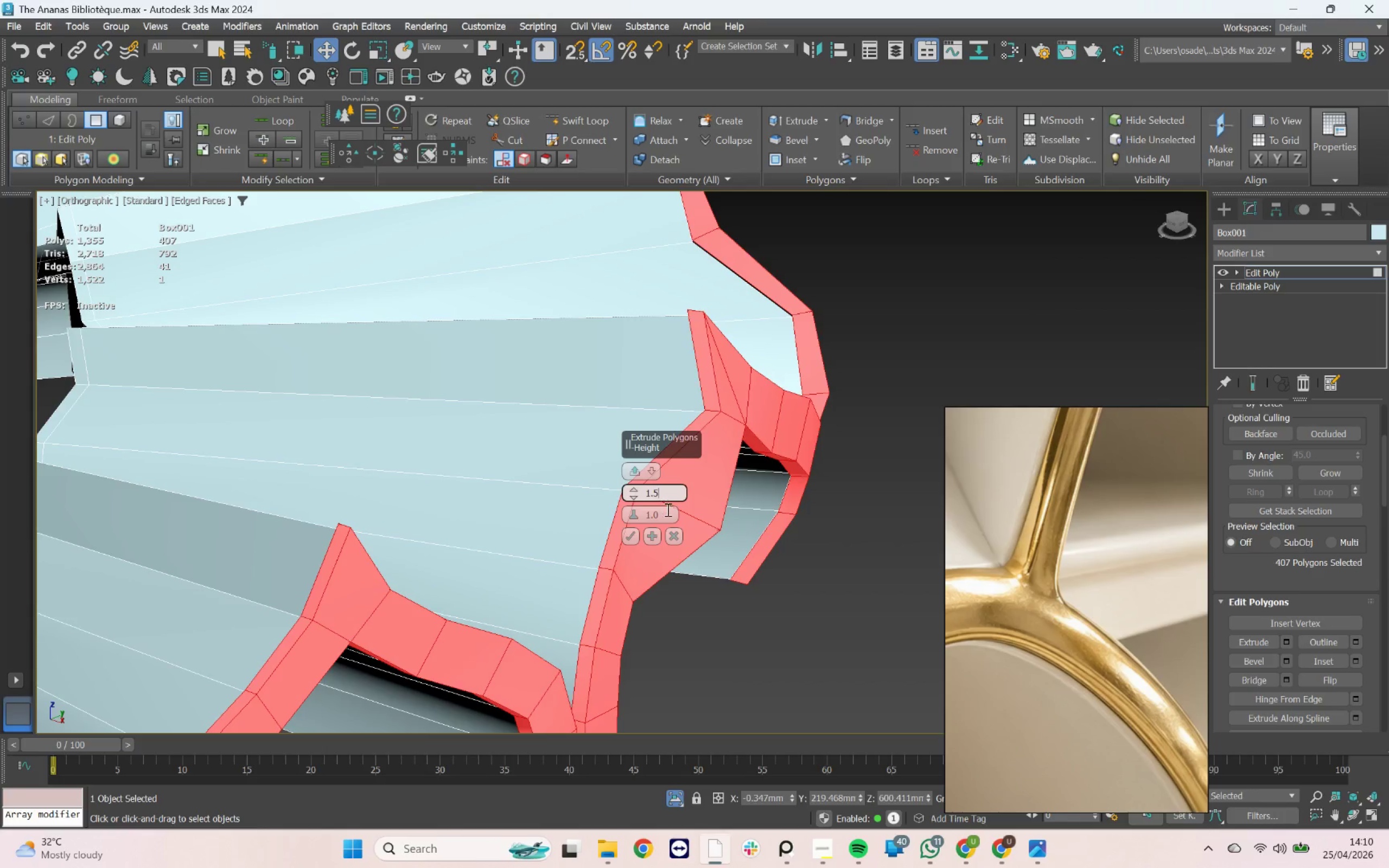 
left_click([667, 510])
 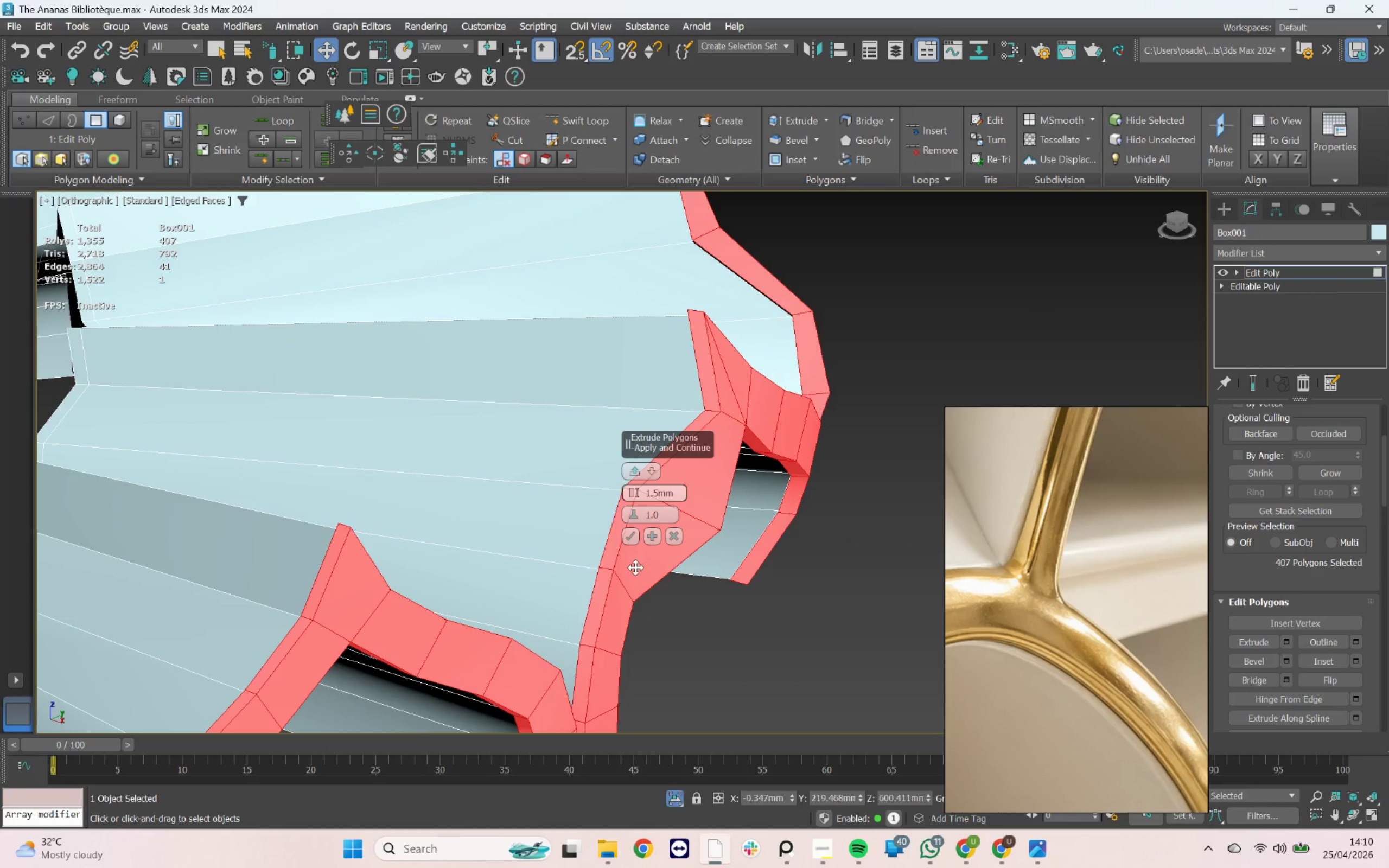 
left_click([627, 535])
 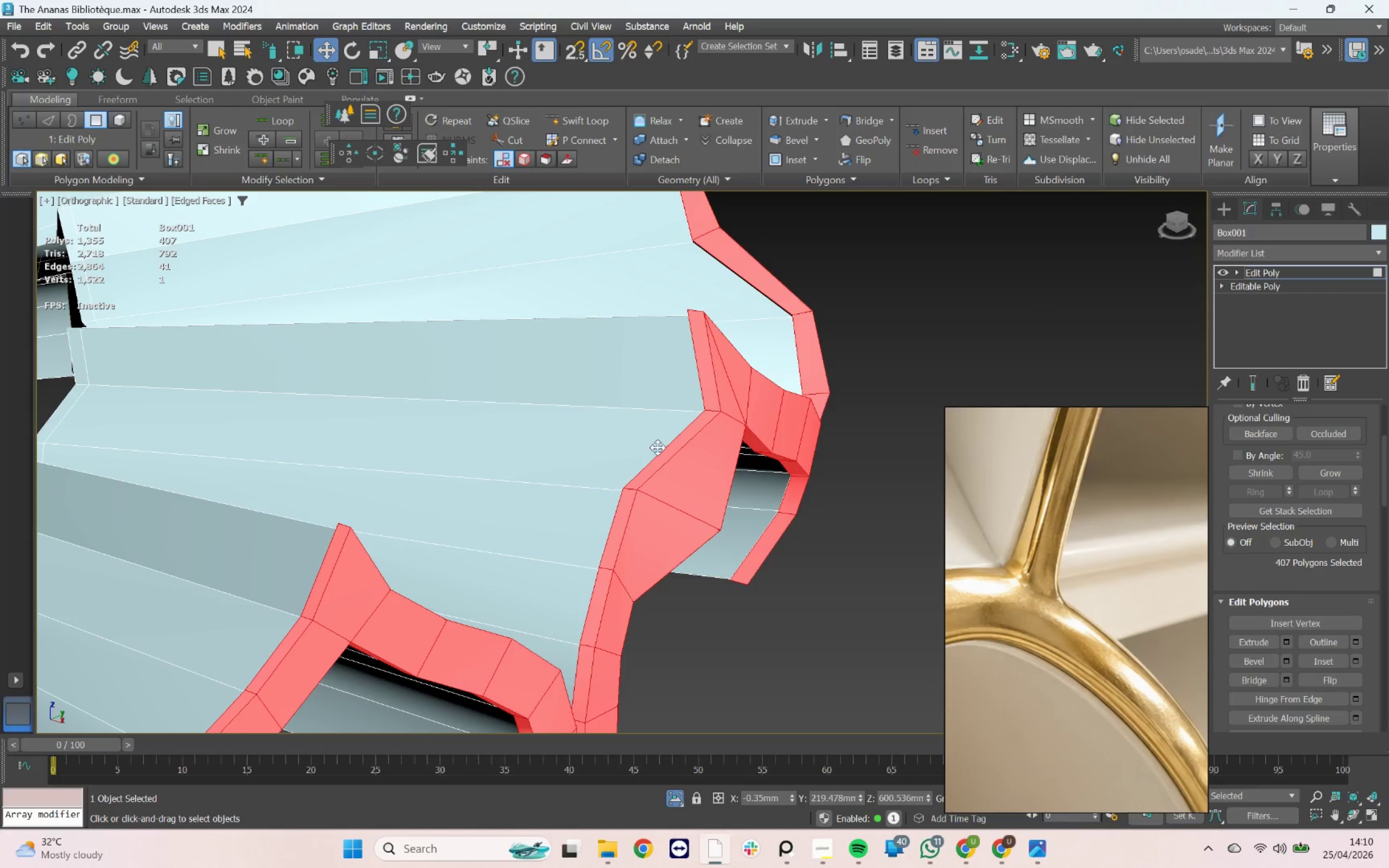 
scroll: coordinate [658, 407], scroll_direction: down, amount: 5.0
 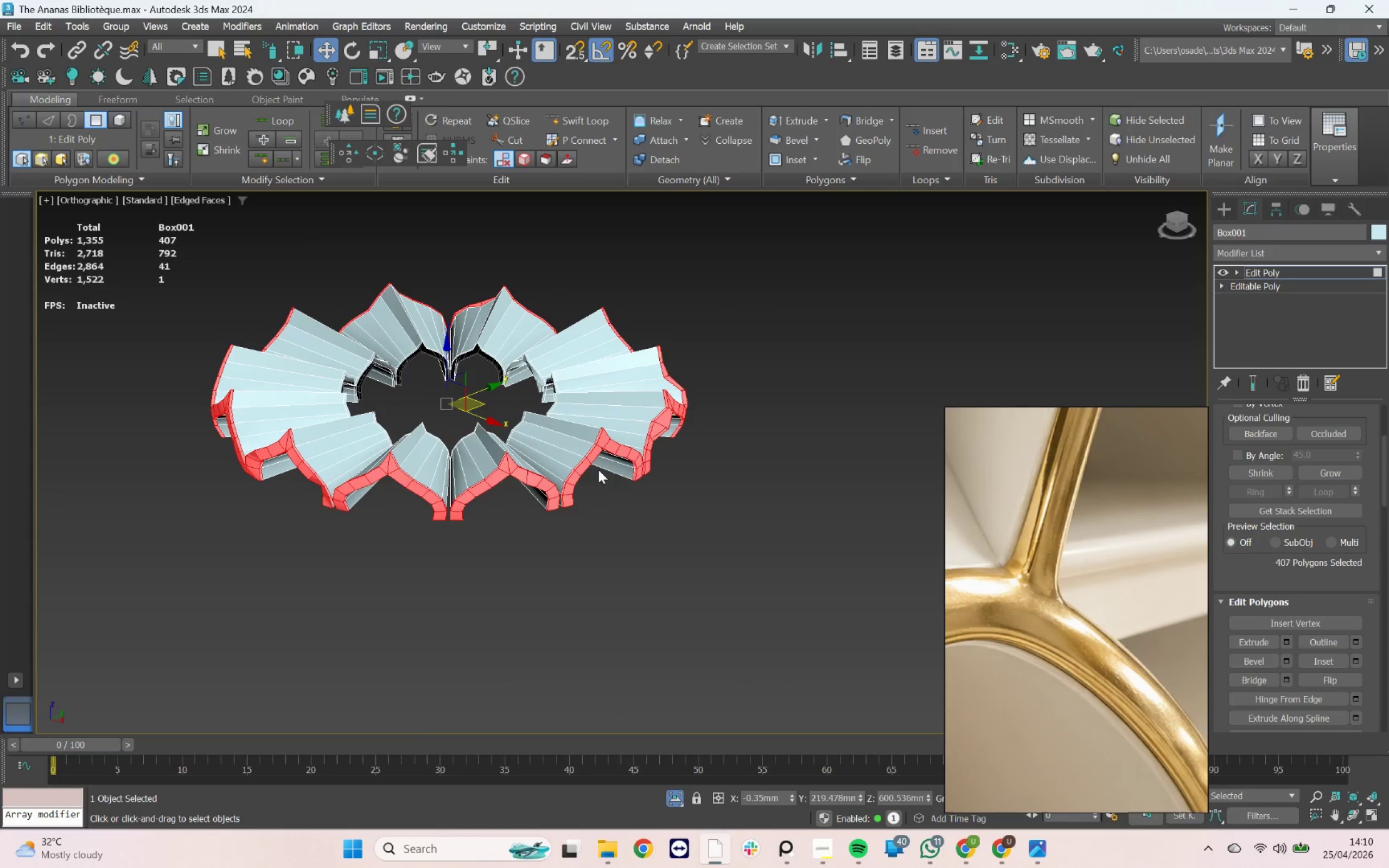 
hold_key(key=AltLeft, duration=1.24)
 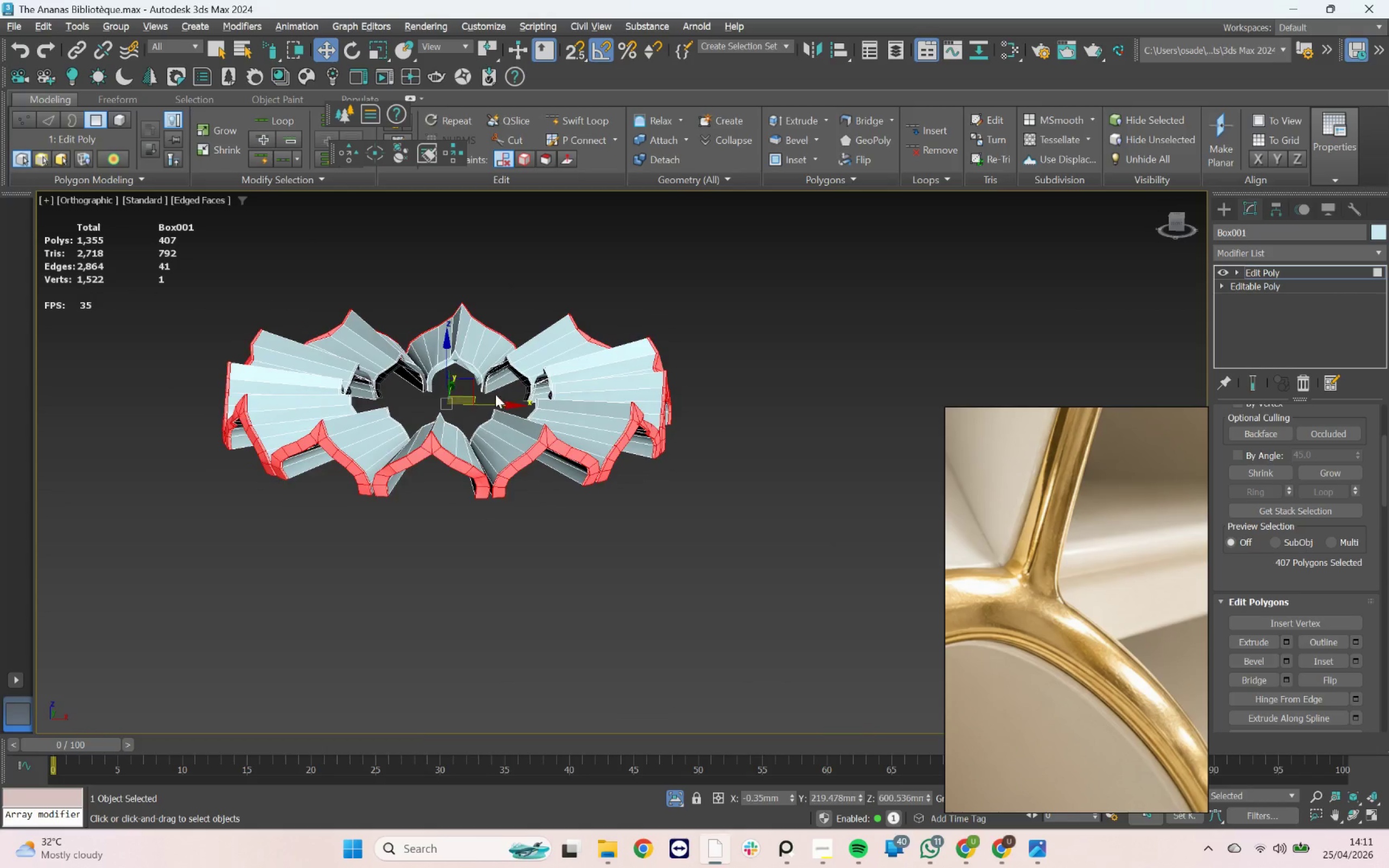 
scroll: coordinate [451, 329], scroll_direction: up, amount: 6.0
 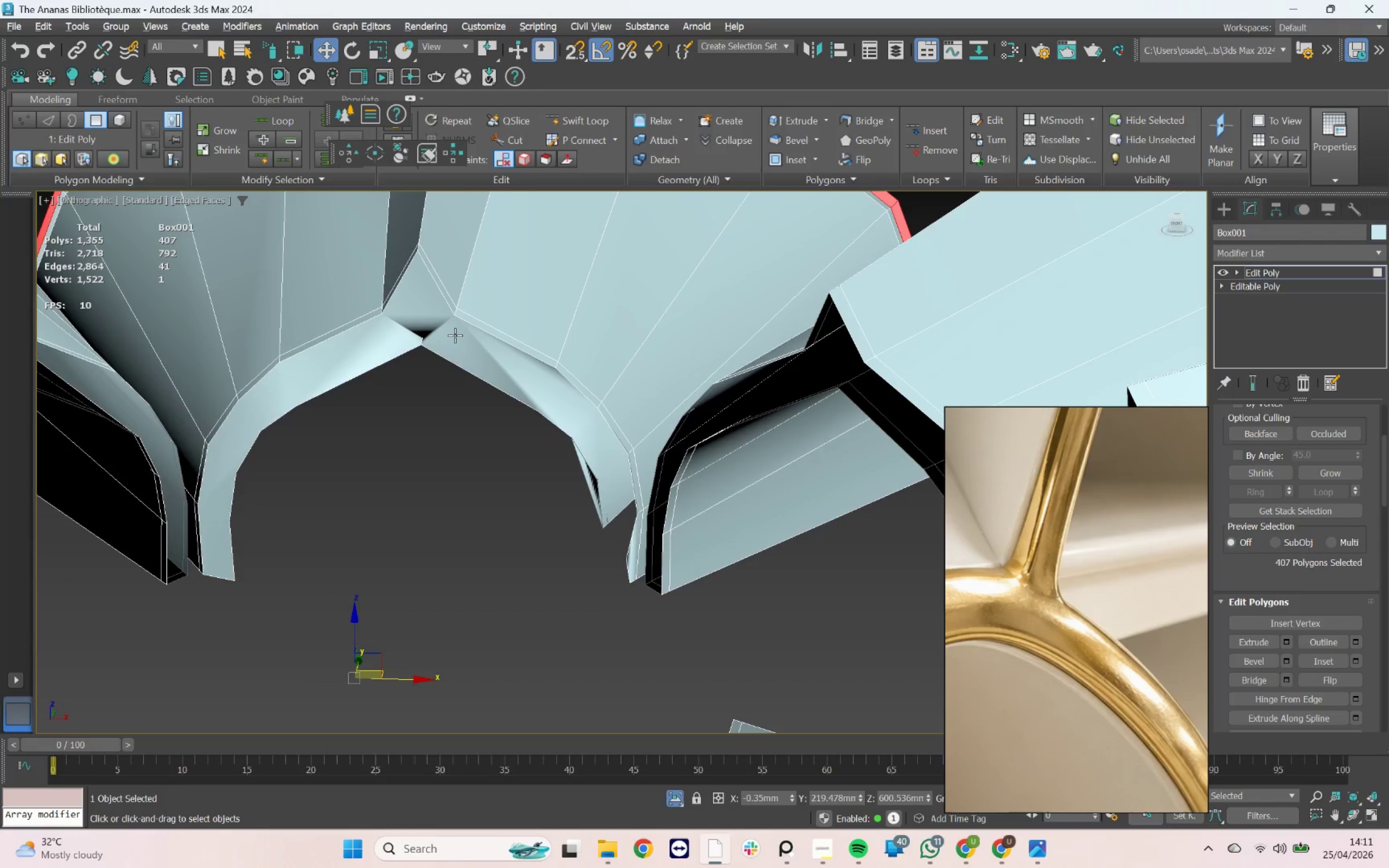 
left_click([455, 335])
 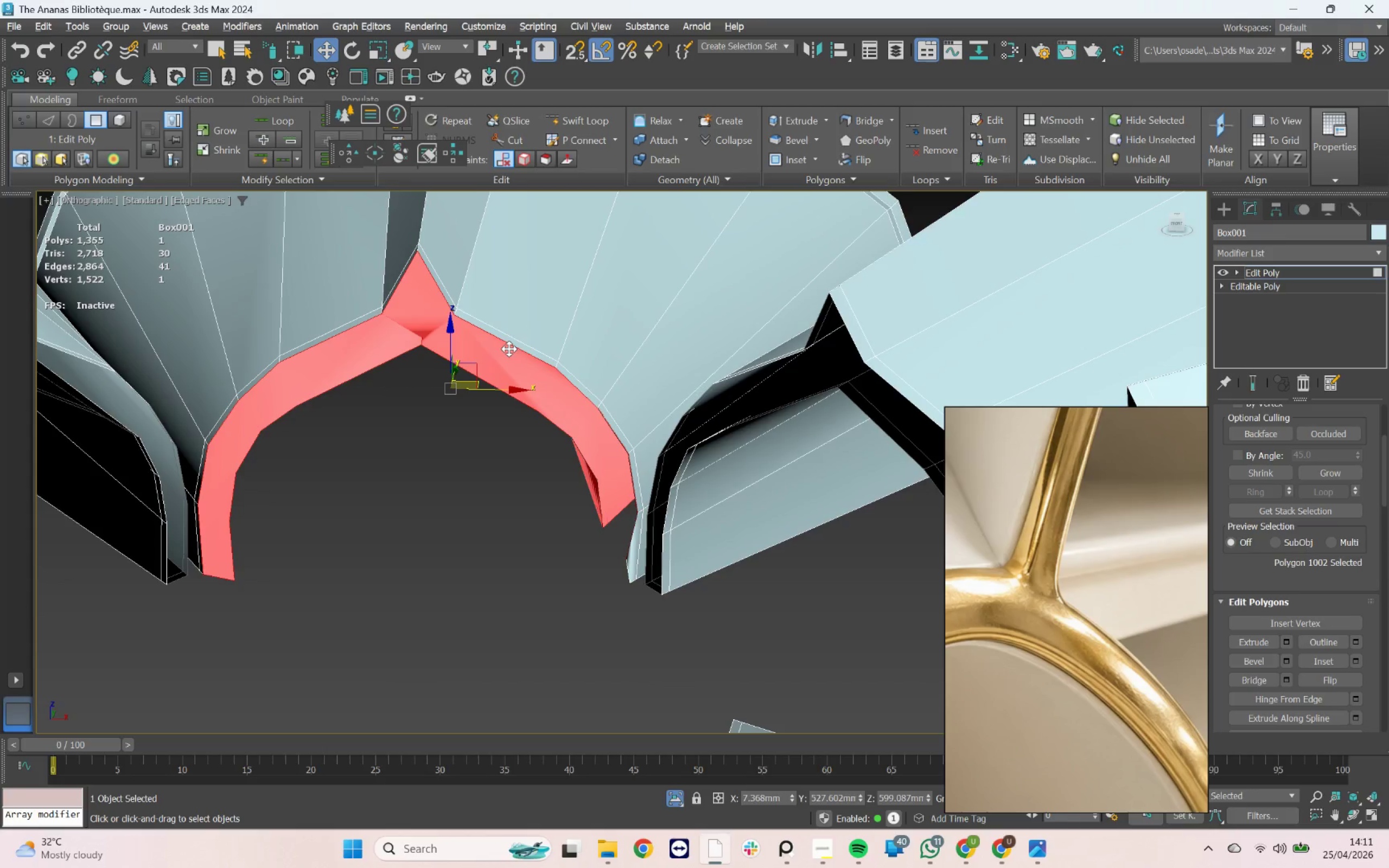 
key(Delete)
 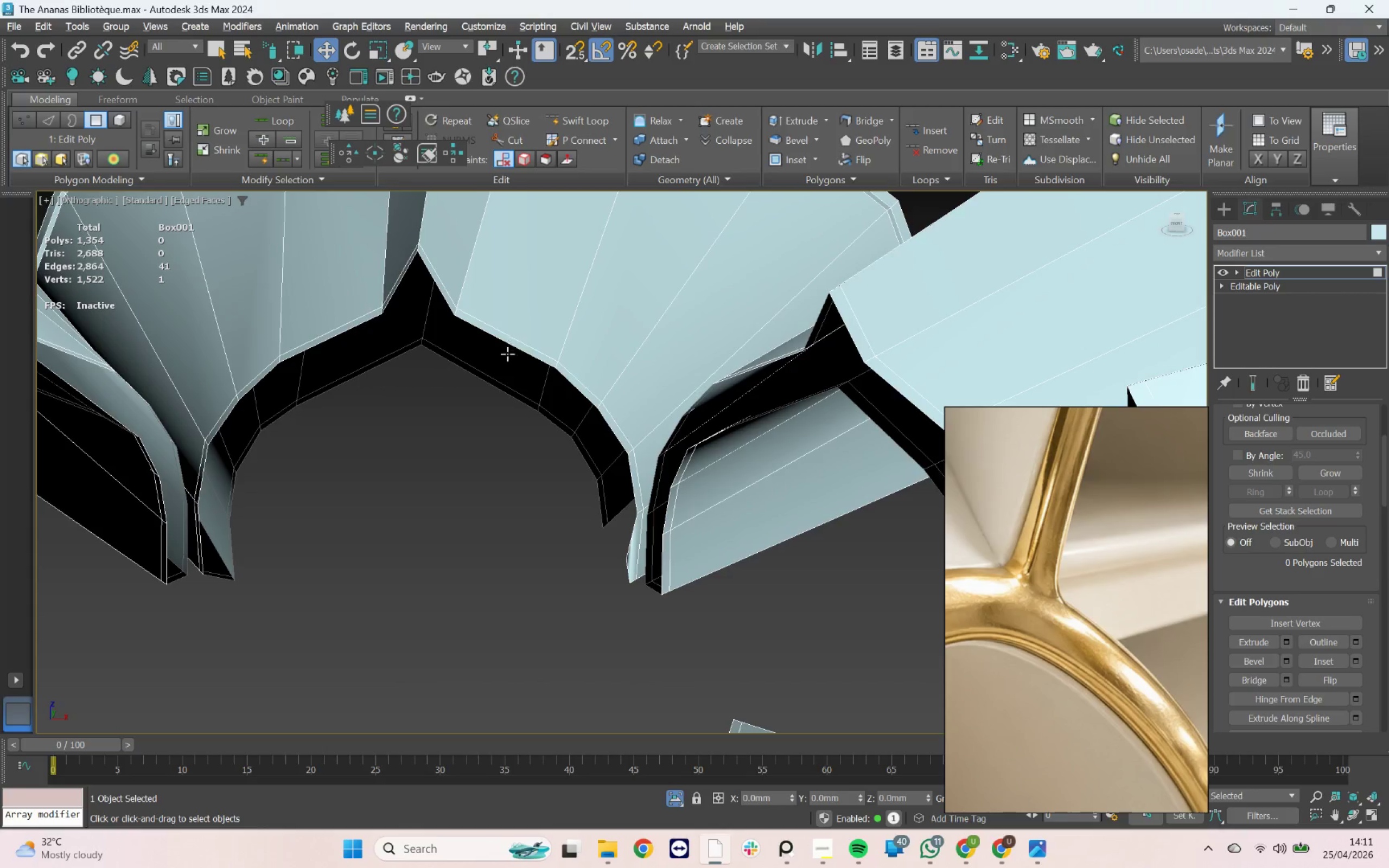 
scroll: coordinate [516, 380], scroll_direction: down, amount: 3.0
 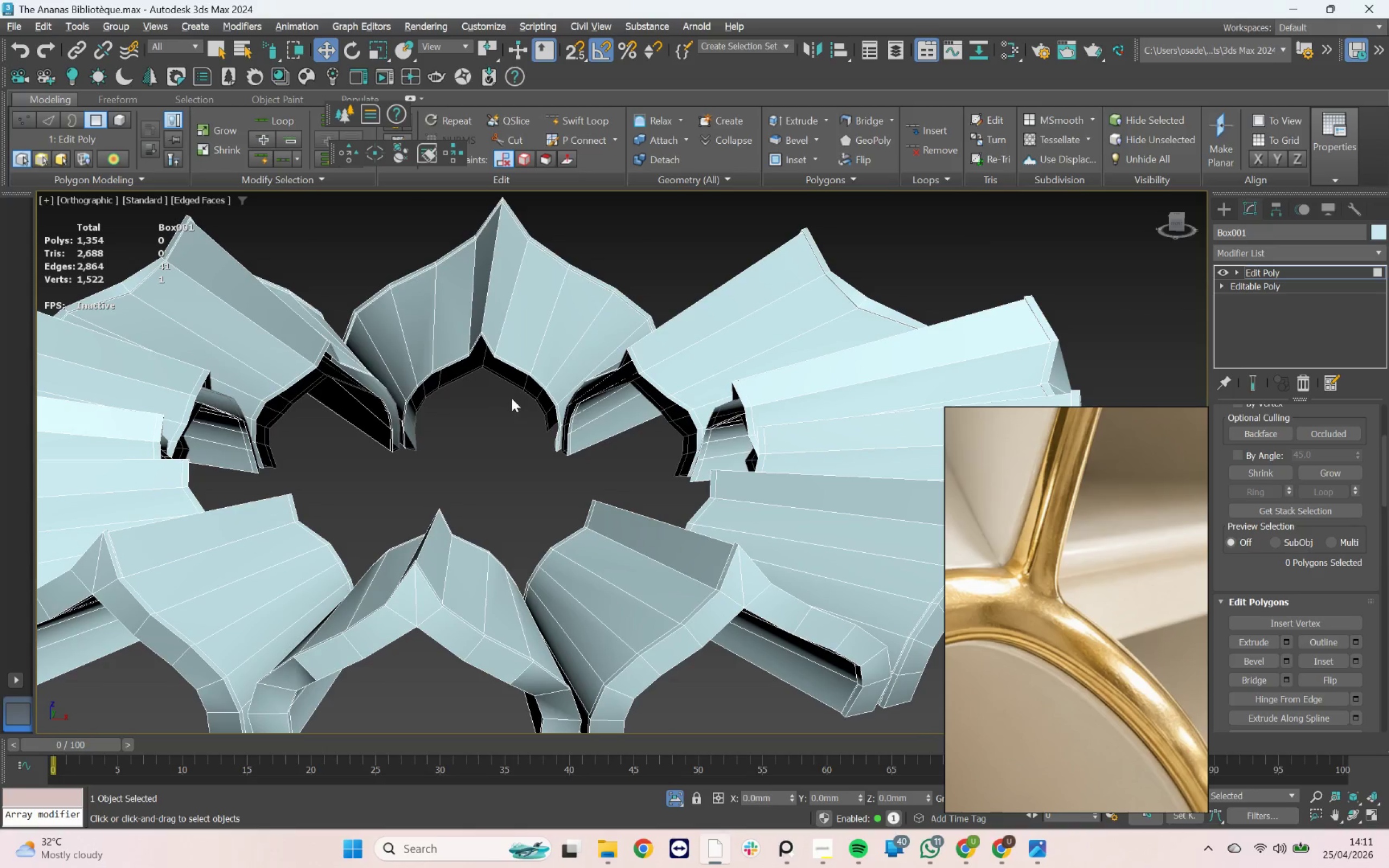 
hold_key(key=AltLeft, duration=1.12)
 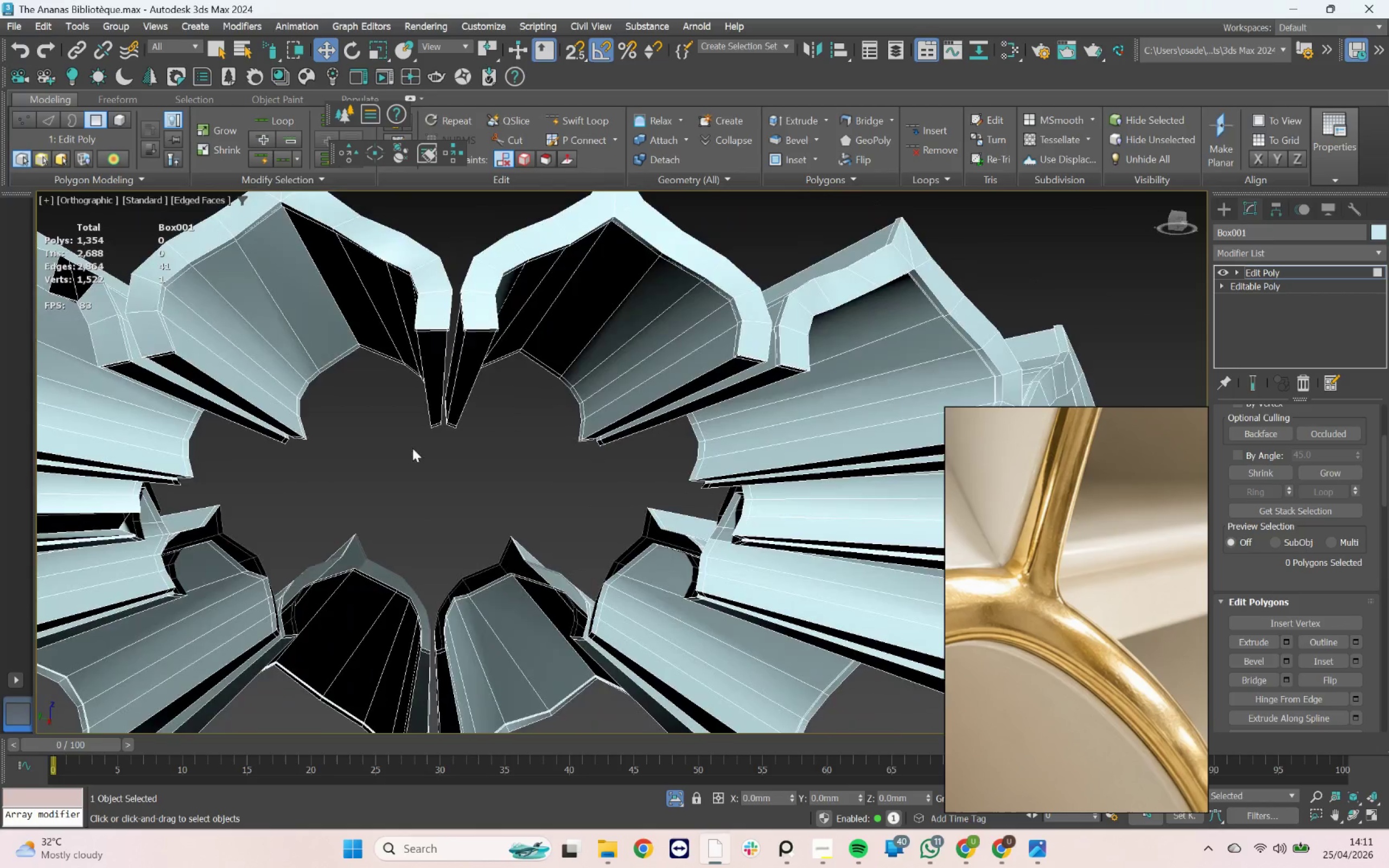 
hold_key(key=AltLeft, duration=0.77)
 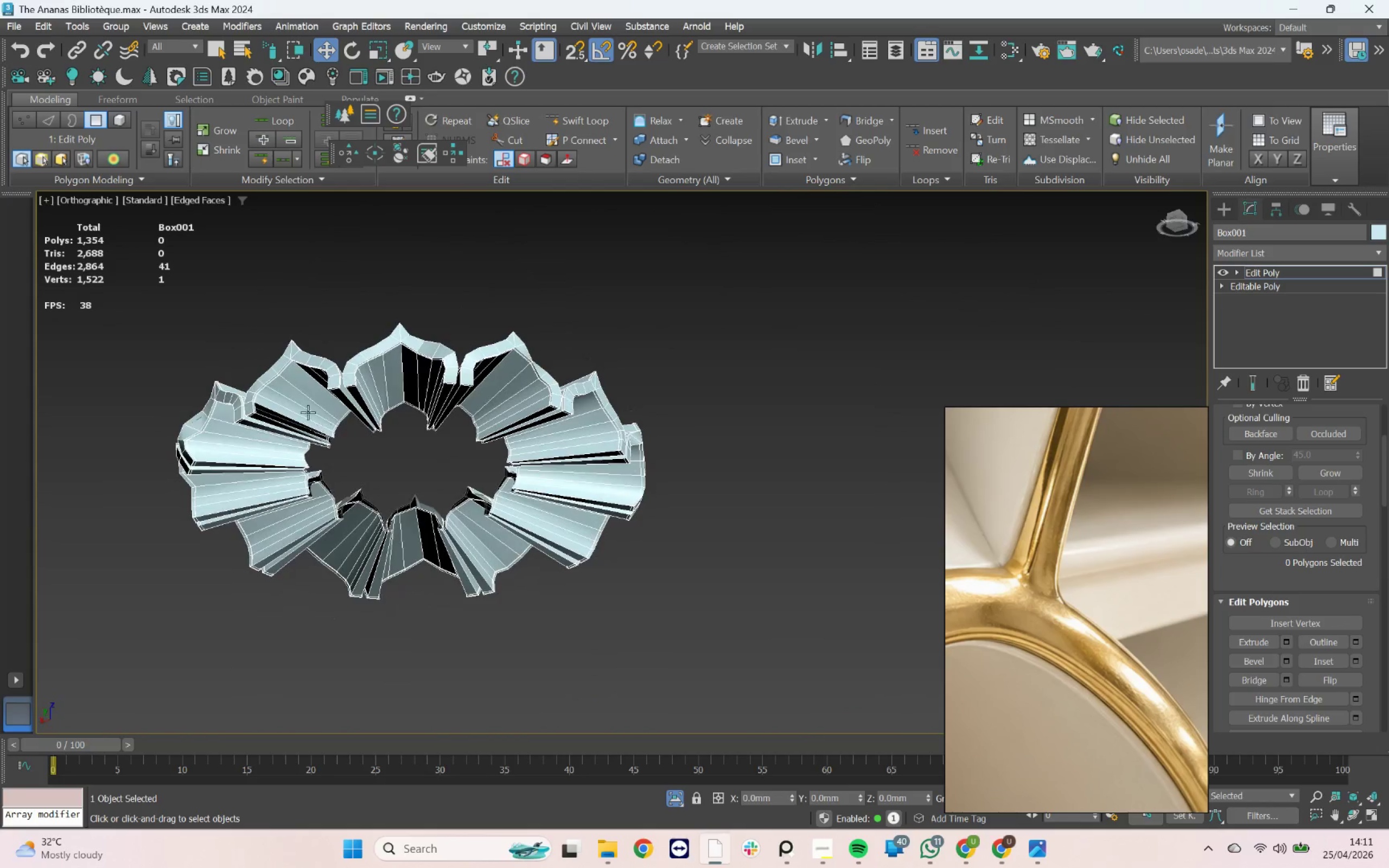 
scroll: coordinate [390, 454], scroll_direction: down, amount: 3.0
 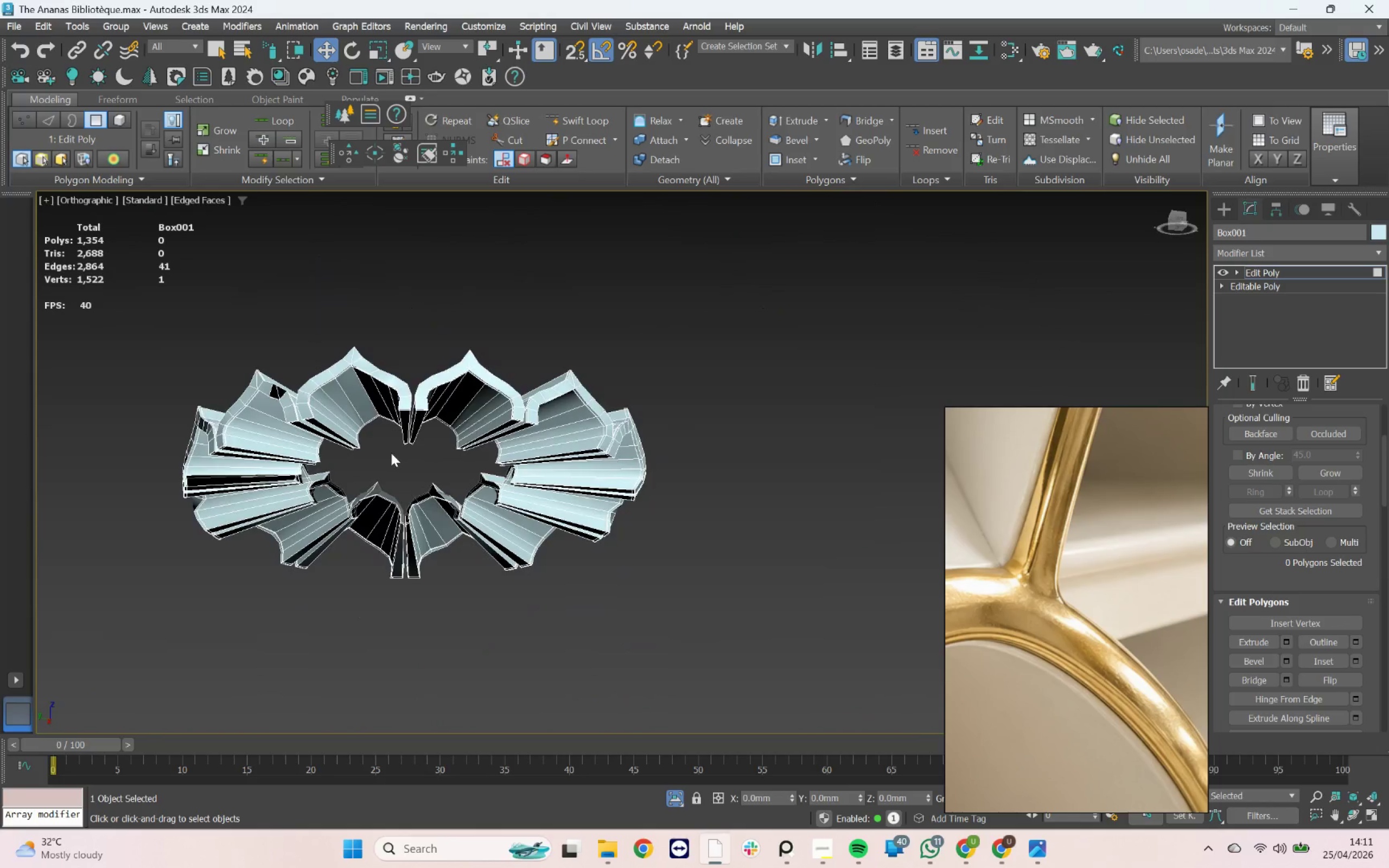 
scroll: coordinate [245, 405], scroll_direction: up, amount: 4.0
 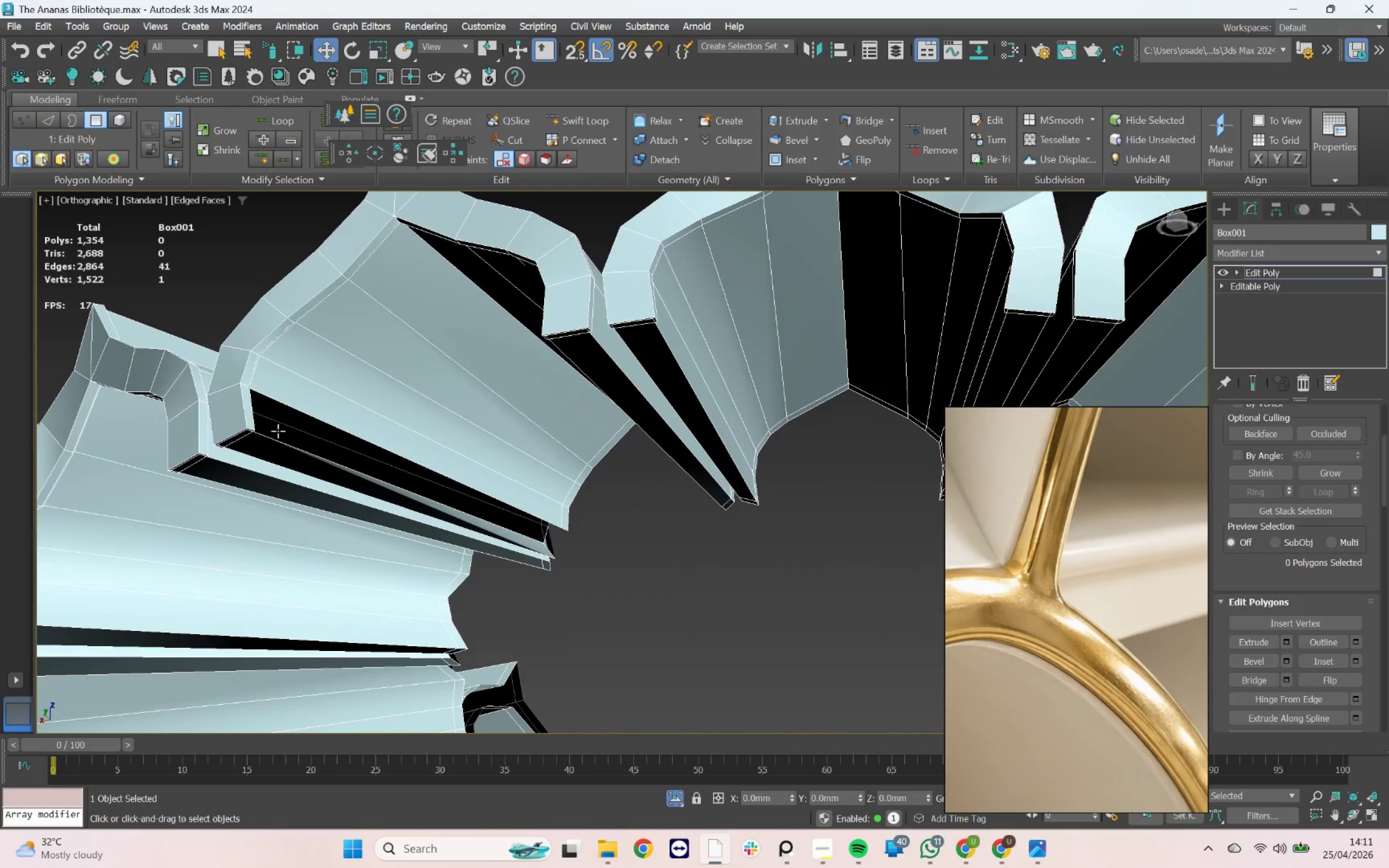 
left_click([265, 432])
 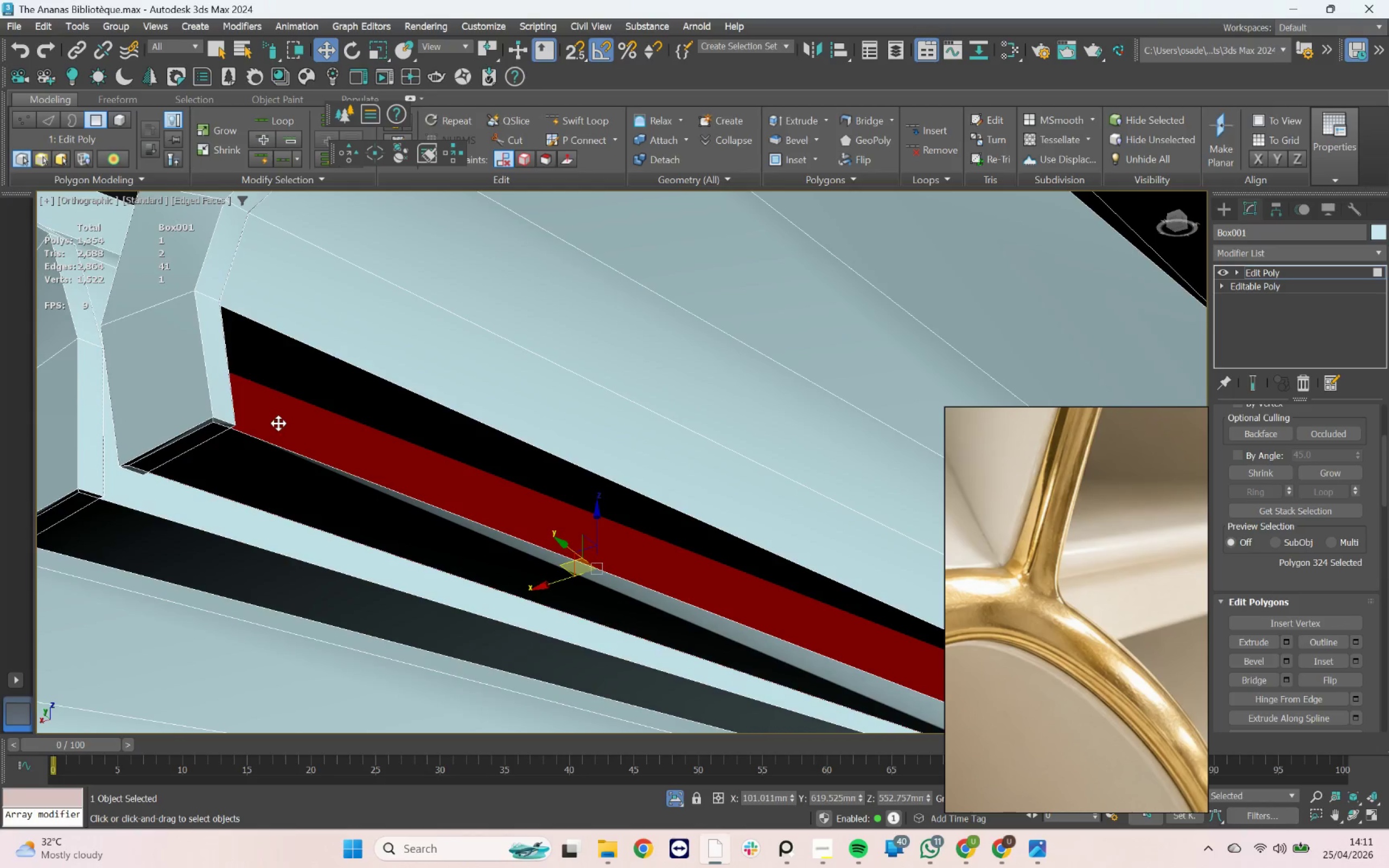 
scroll: coordinate [265, 433], scroll_direction: up, amount: 3.0
 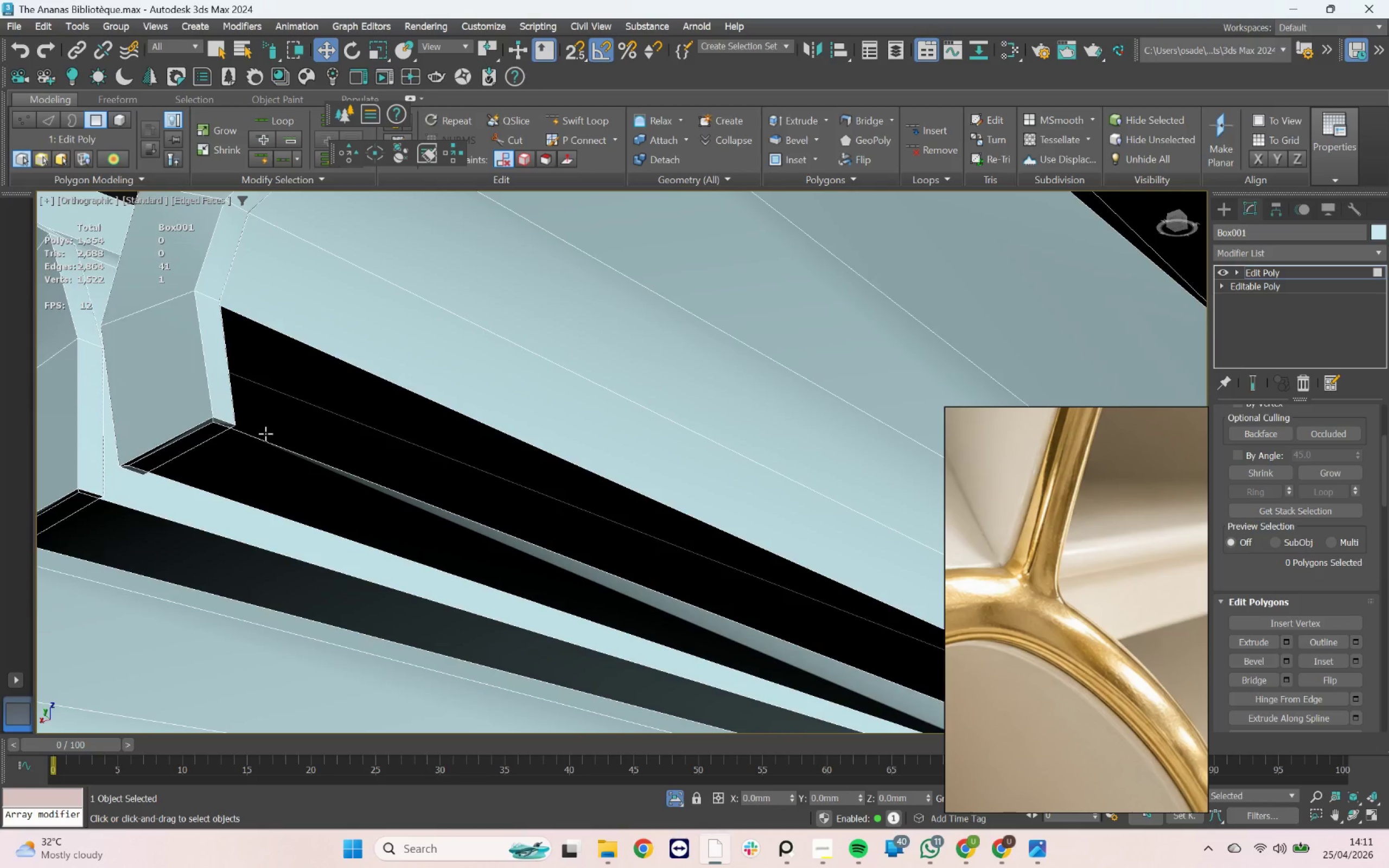 
hold_key(key=AltLeft, duration=1.84)
 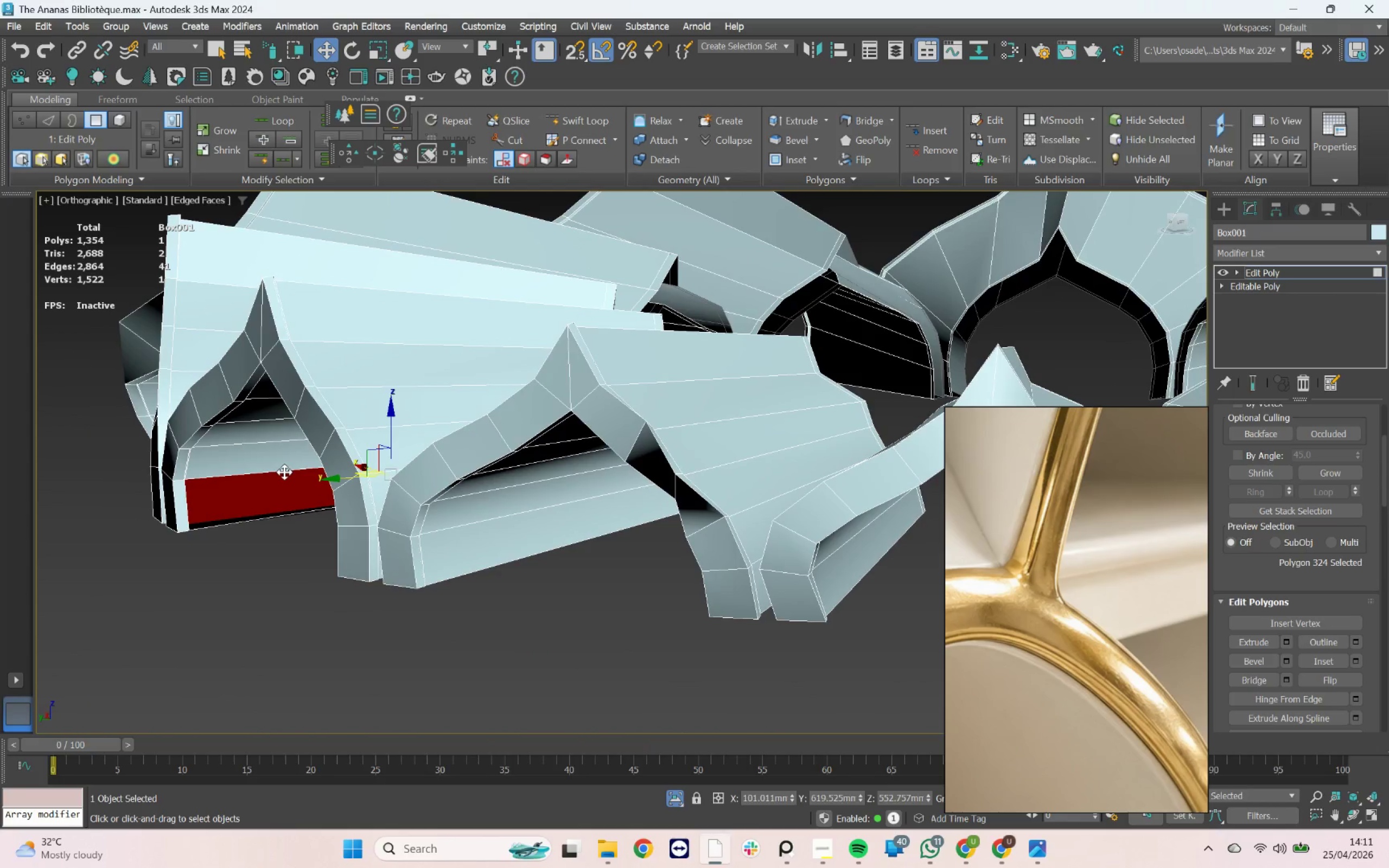 
scroll: coordinate [281, 472], scroll_direction: down, amount: 7.0
 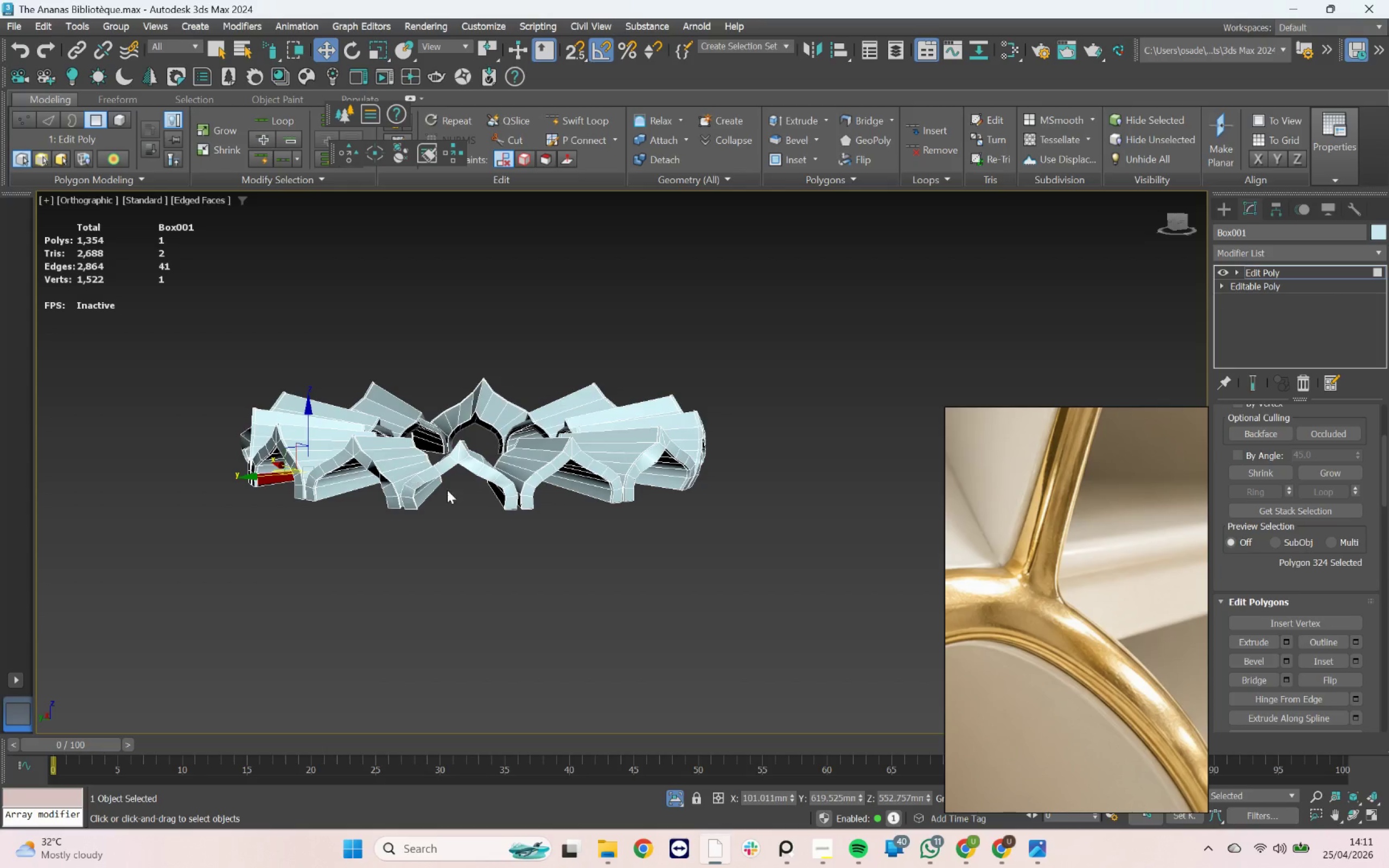 
scroll: coordinate [335, 512], scroll_direction: up, amount: 6.0
 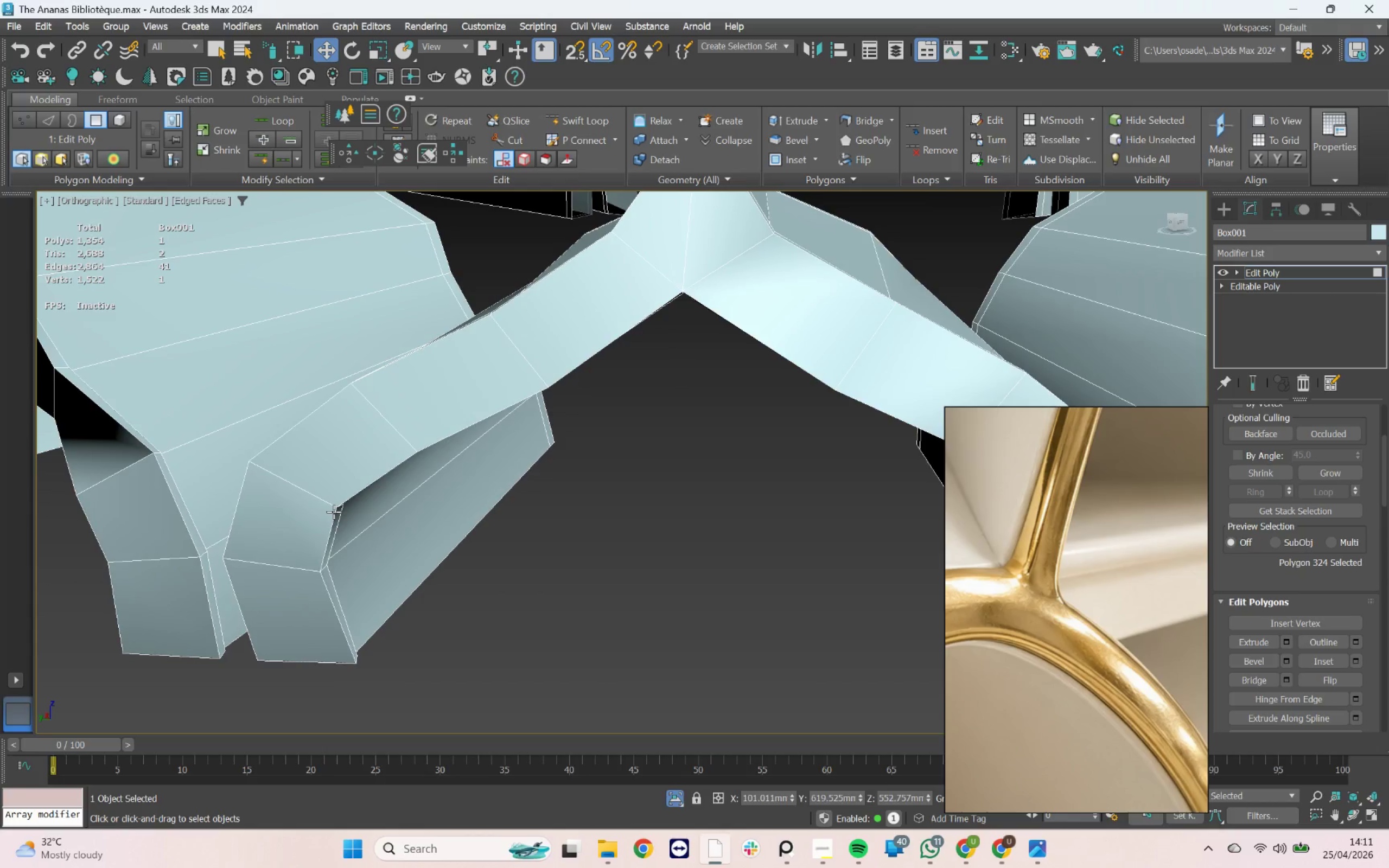 
scroll: coordinate [334, 512], scroll_direction: down, amount: 4.0
 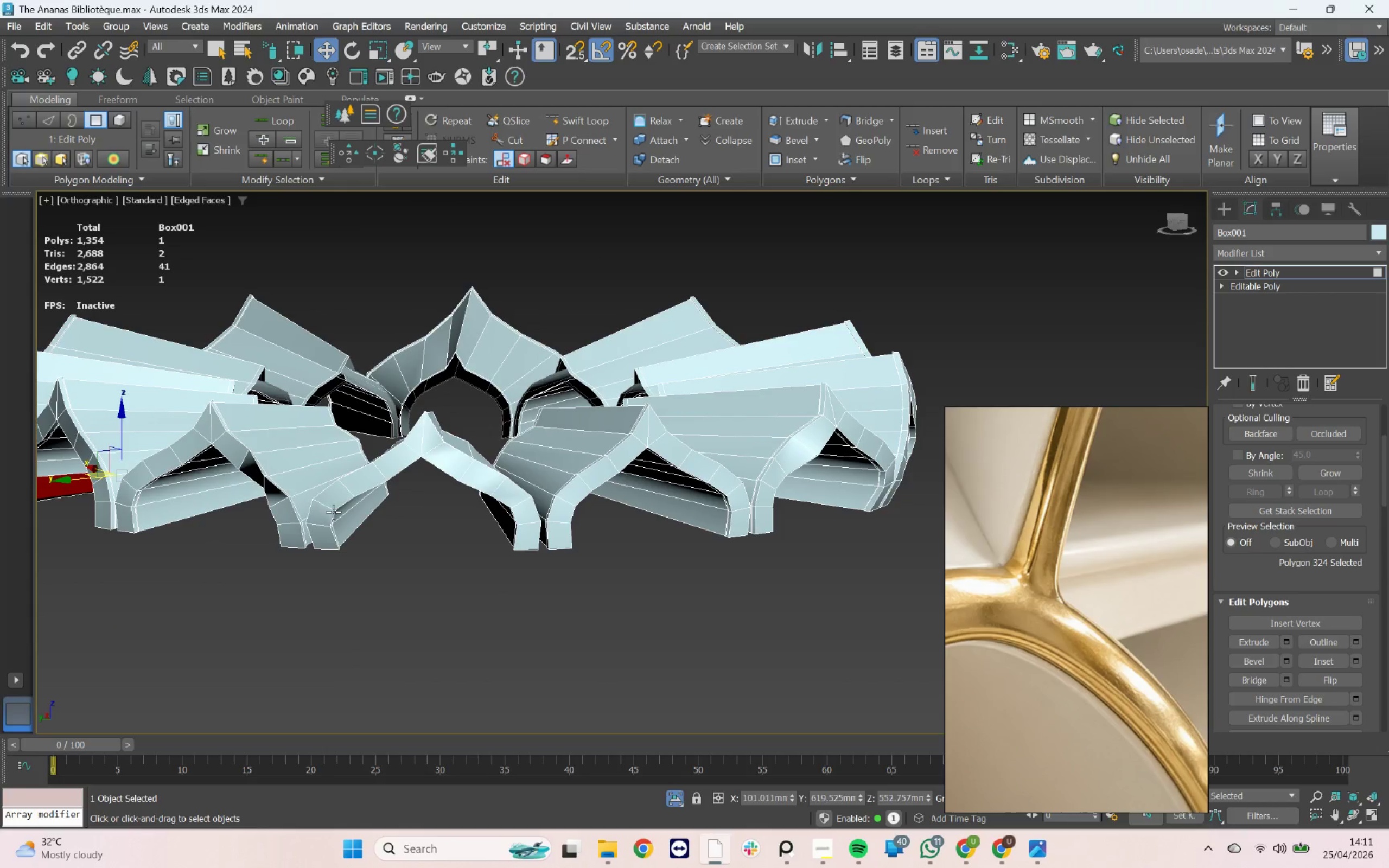 
scroll: coordinate [282, 481], scroll_direction: up, amount: 4.0
 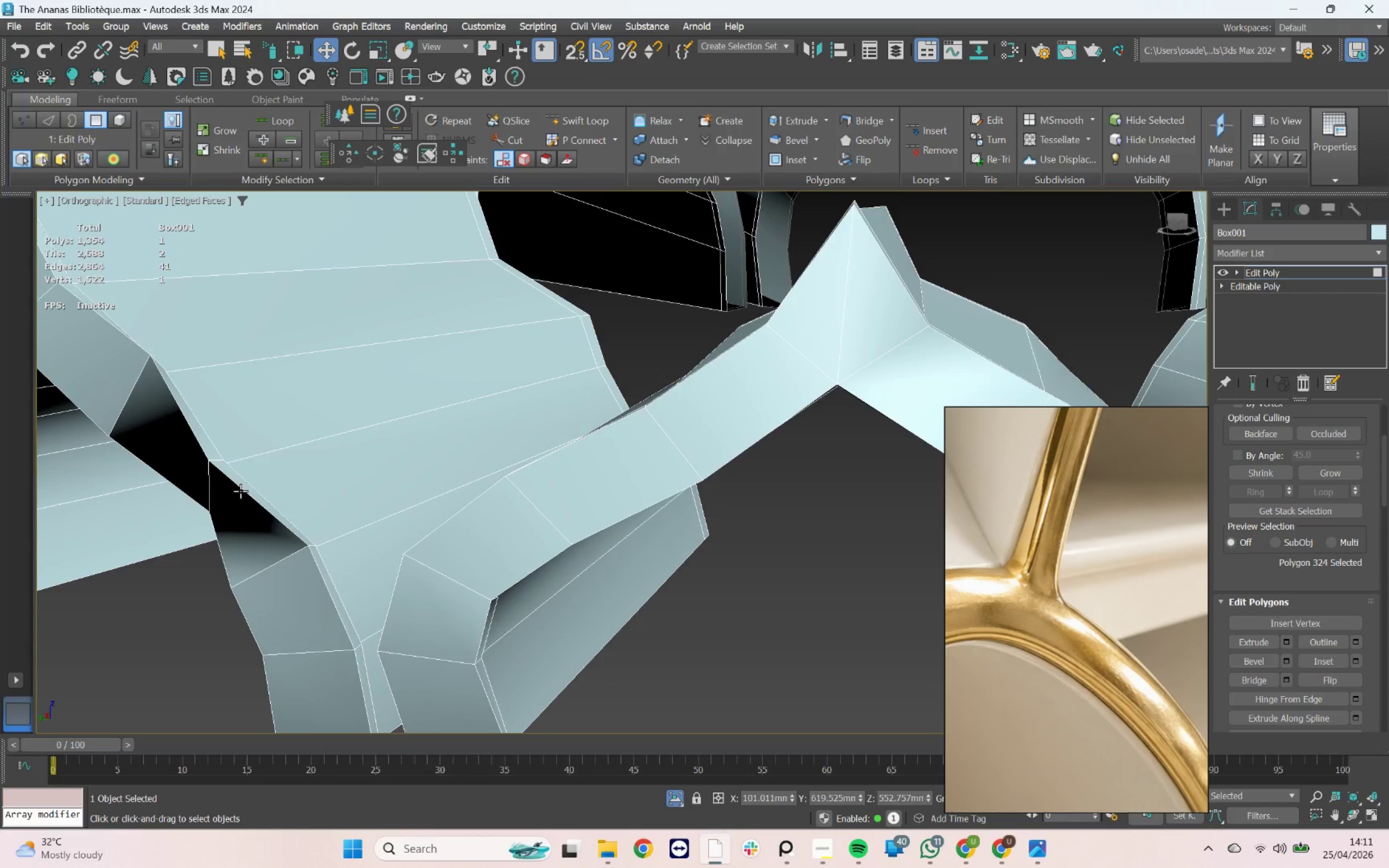 
left_click([240, 490])
 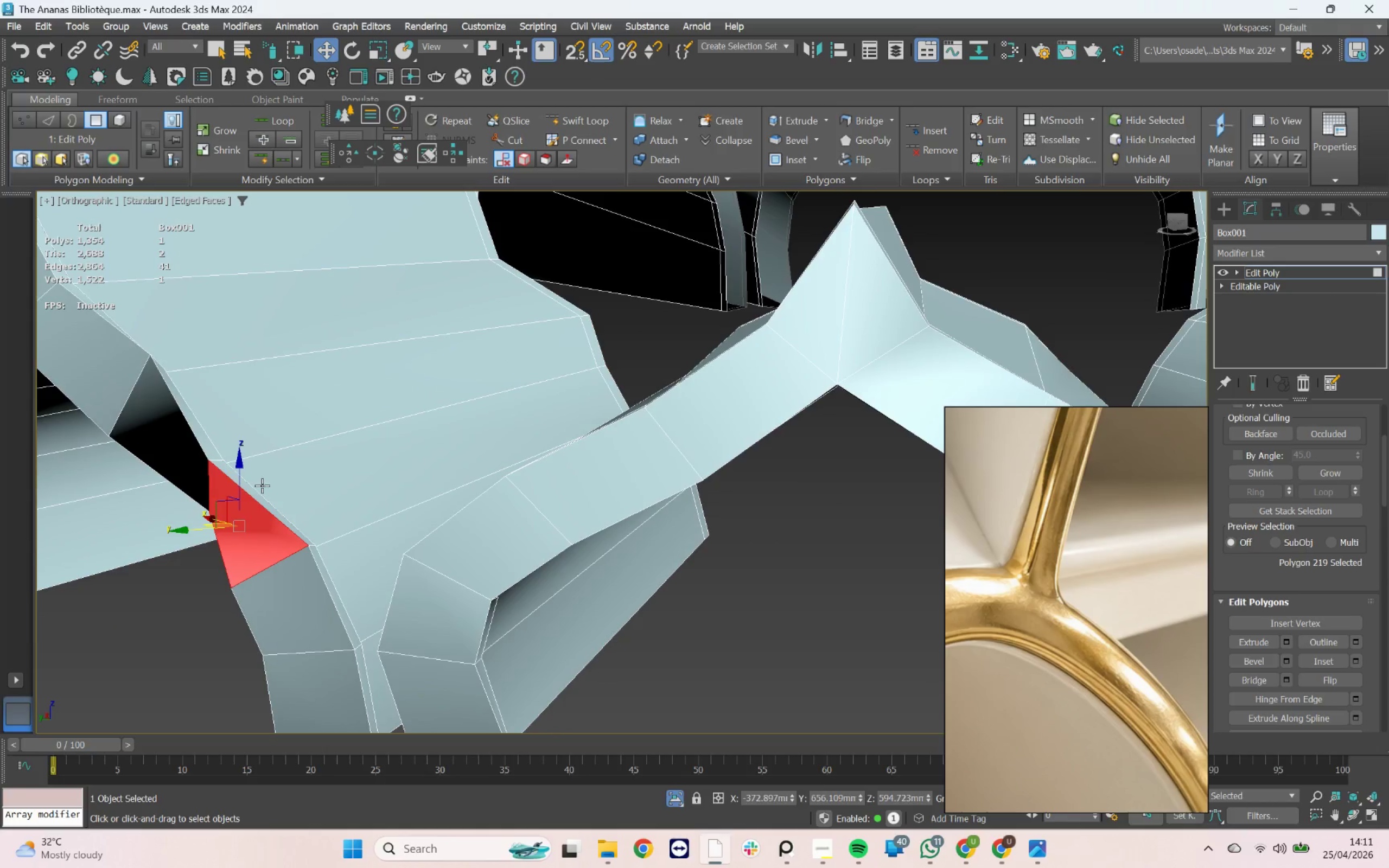 
scroll: coordinate [262, 486], scroll_direction: down, amount: 5.0
 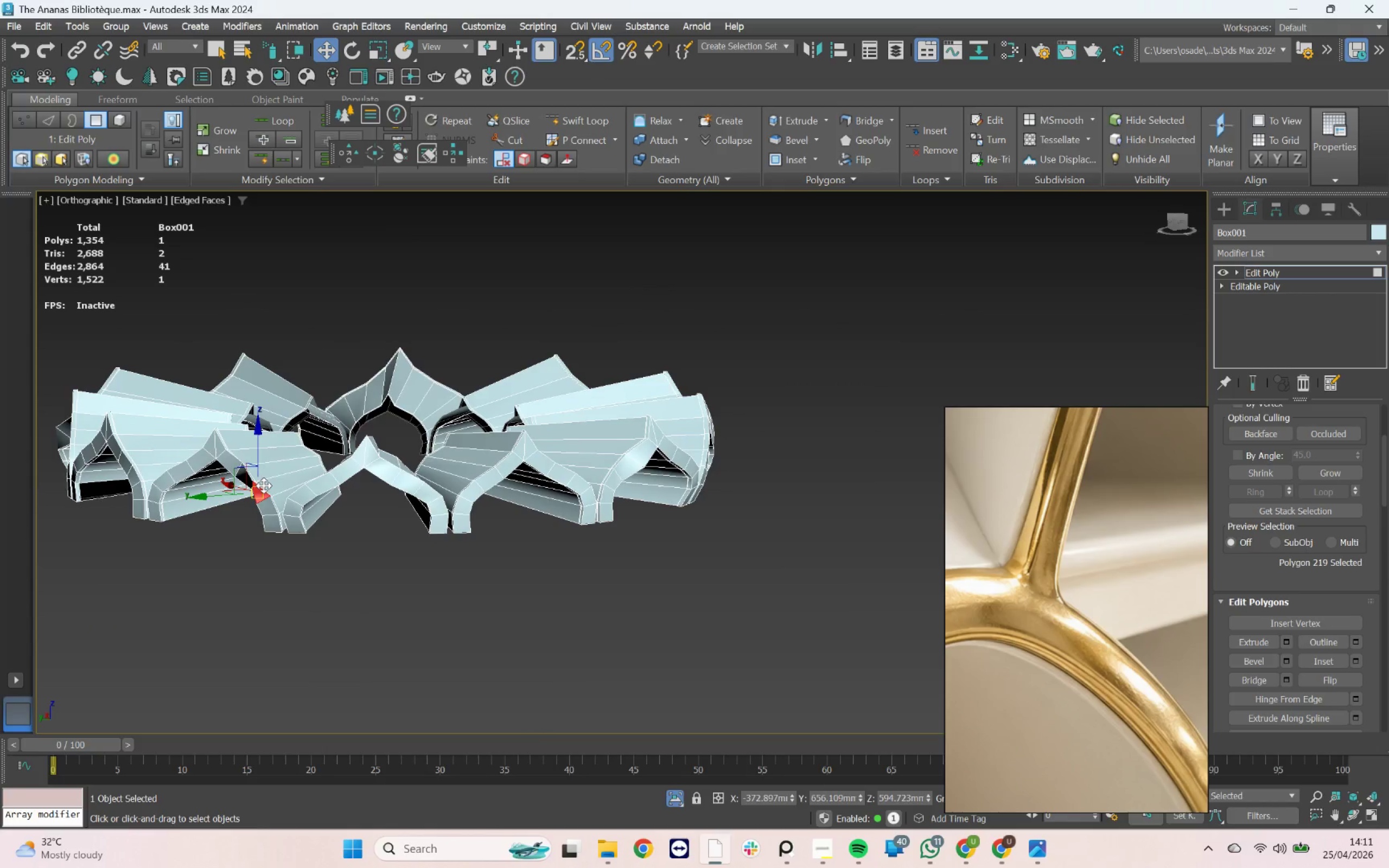 
key(Control+Z)
 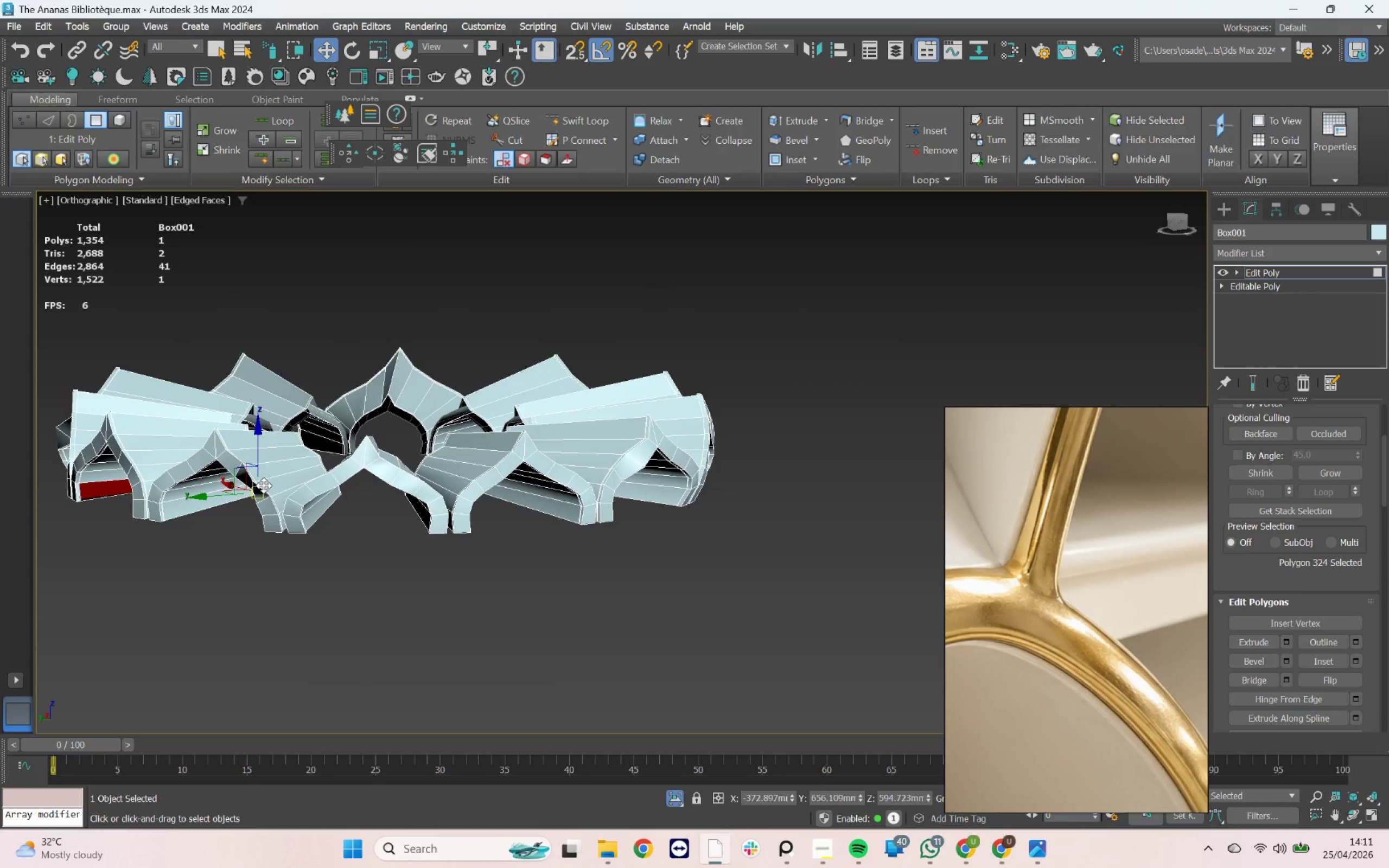 
key(Control+Z)
 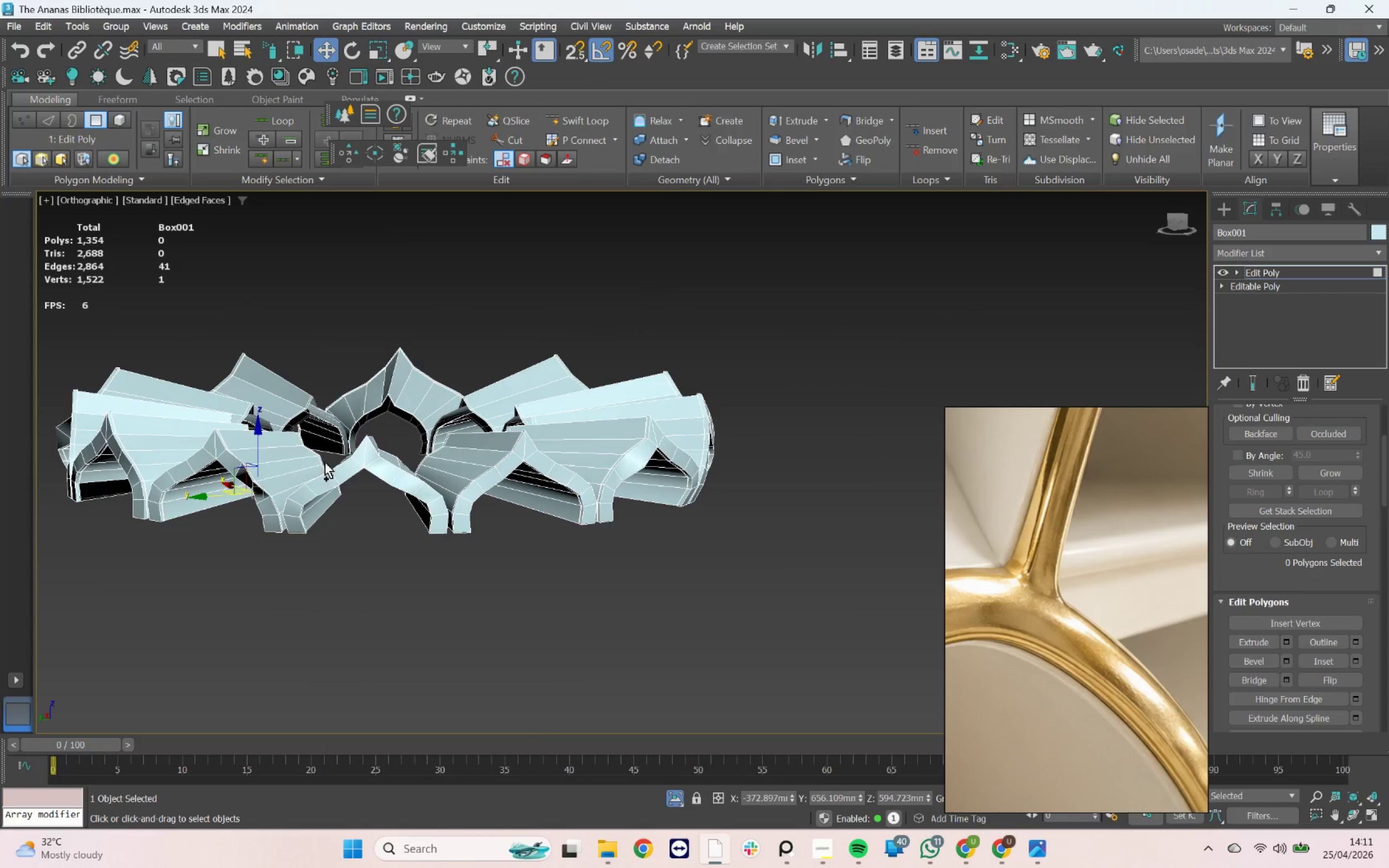 
key(Control+Z)
 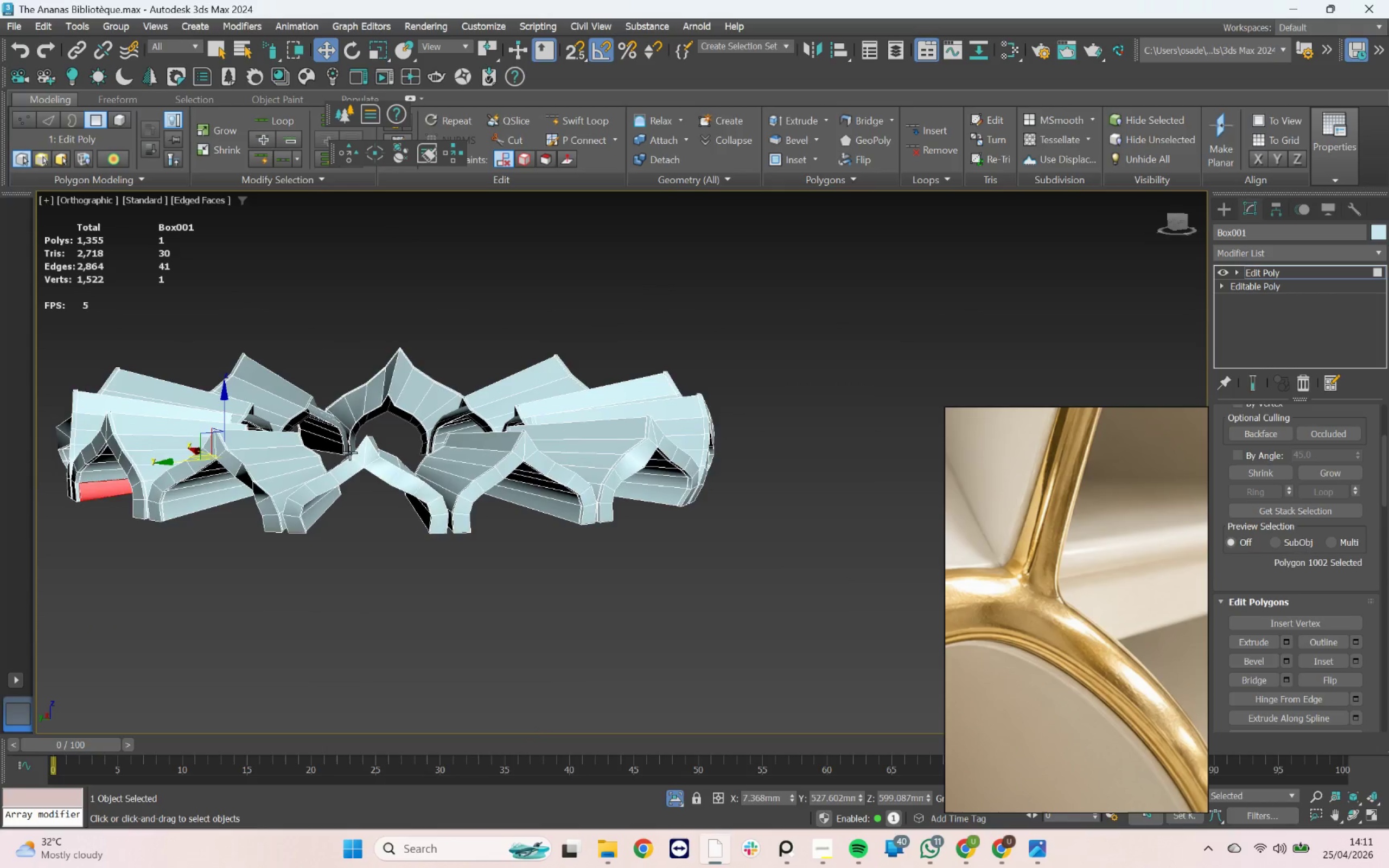 
key(Control+Z)
 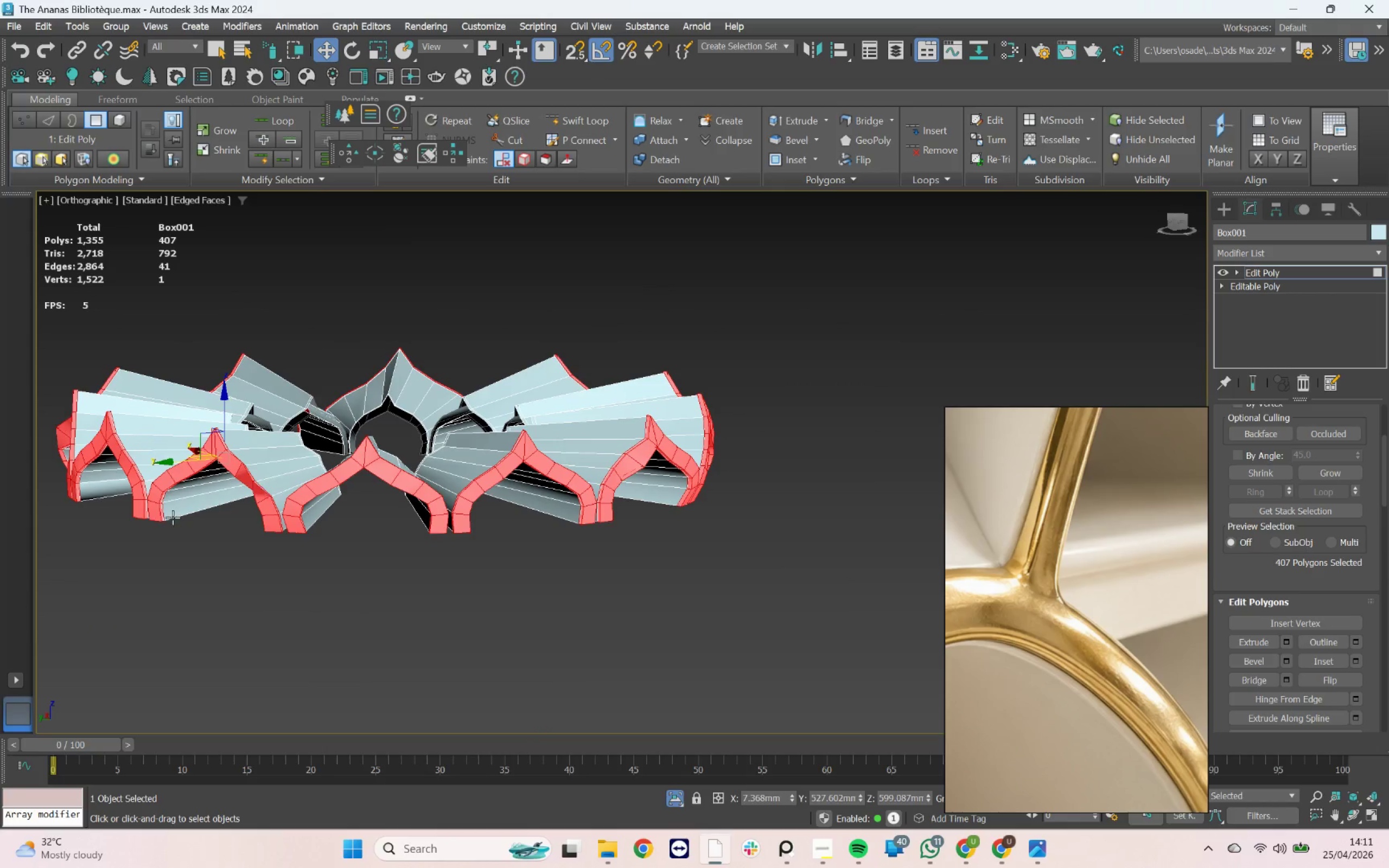 
scroll: coordinate [154, 518], scroll_direction: up, amount: 2.0
 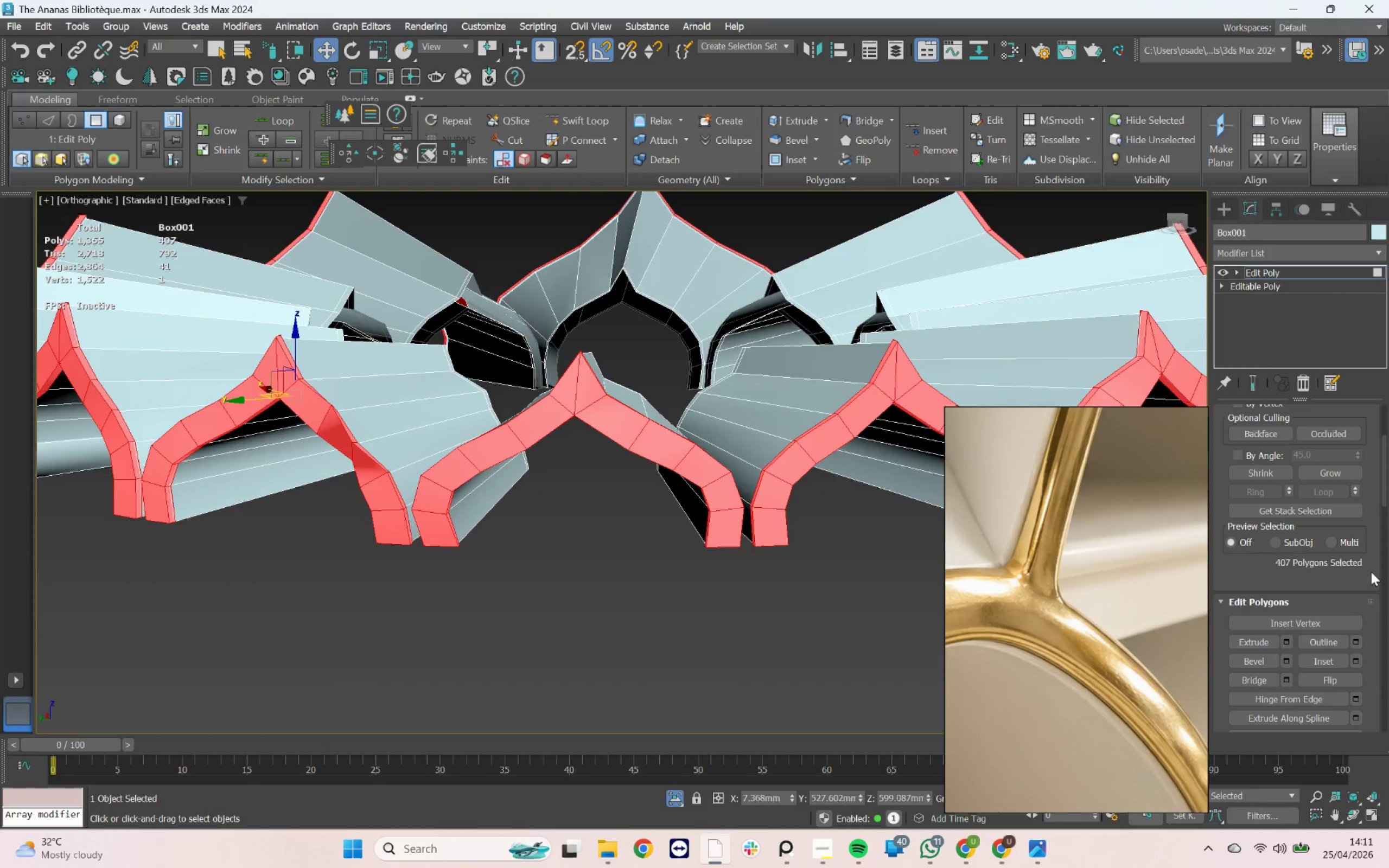 
left_click_drag(start_coordinate=[1384, 491], to_coordinate=[1382, 635])
 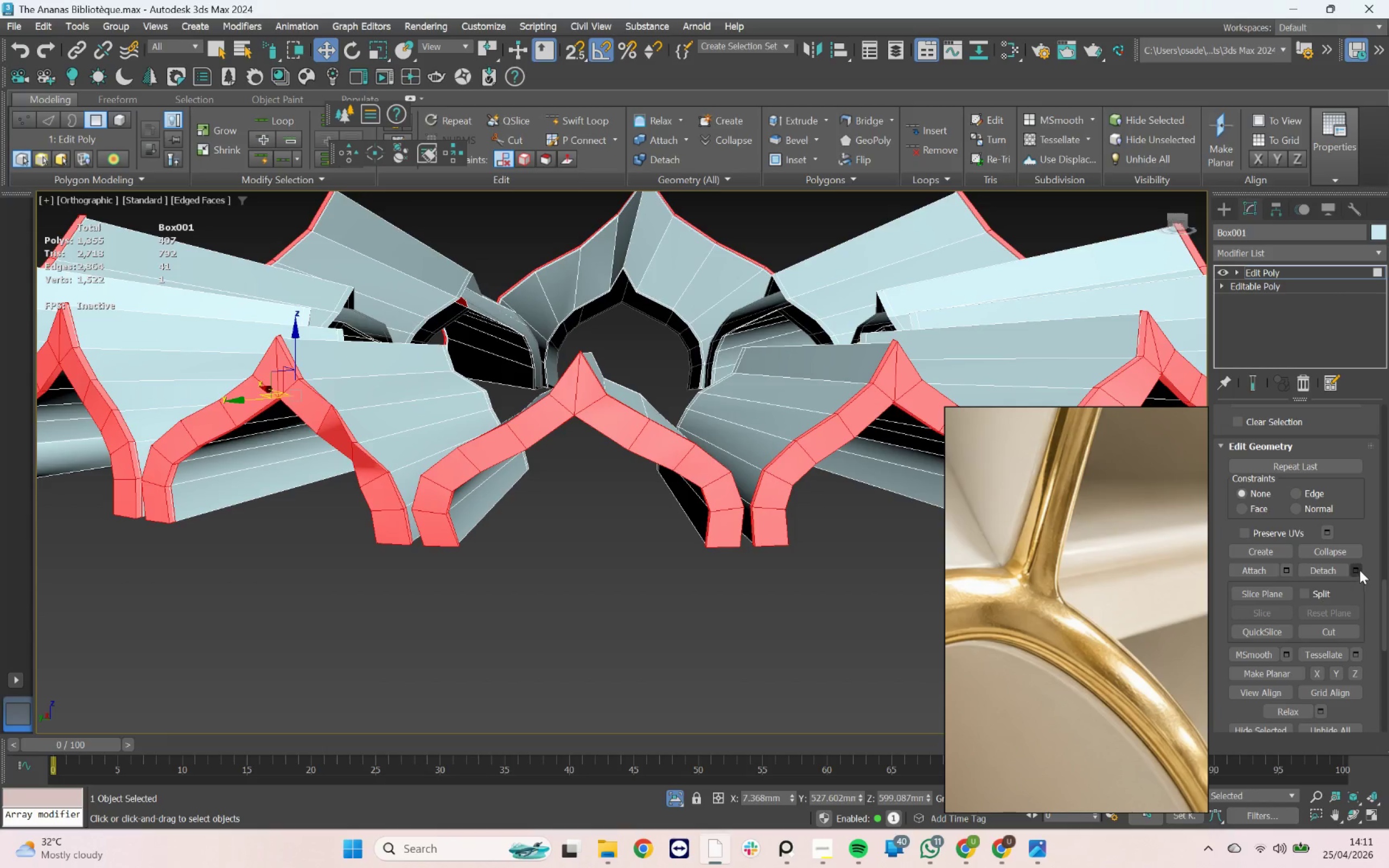 
left_click([1360, 570])
 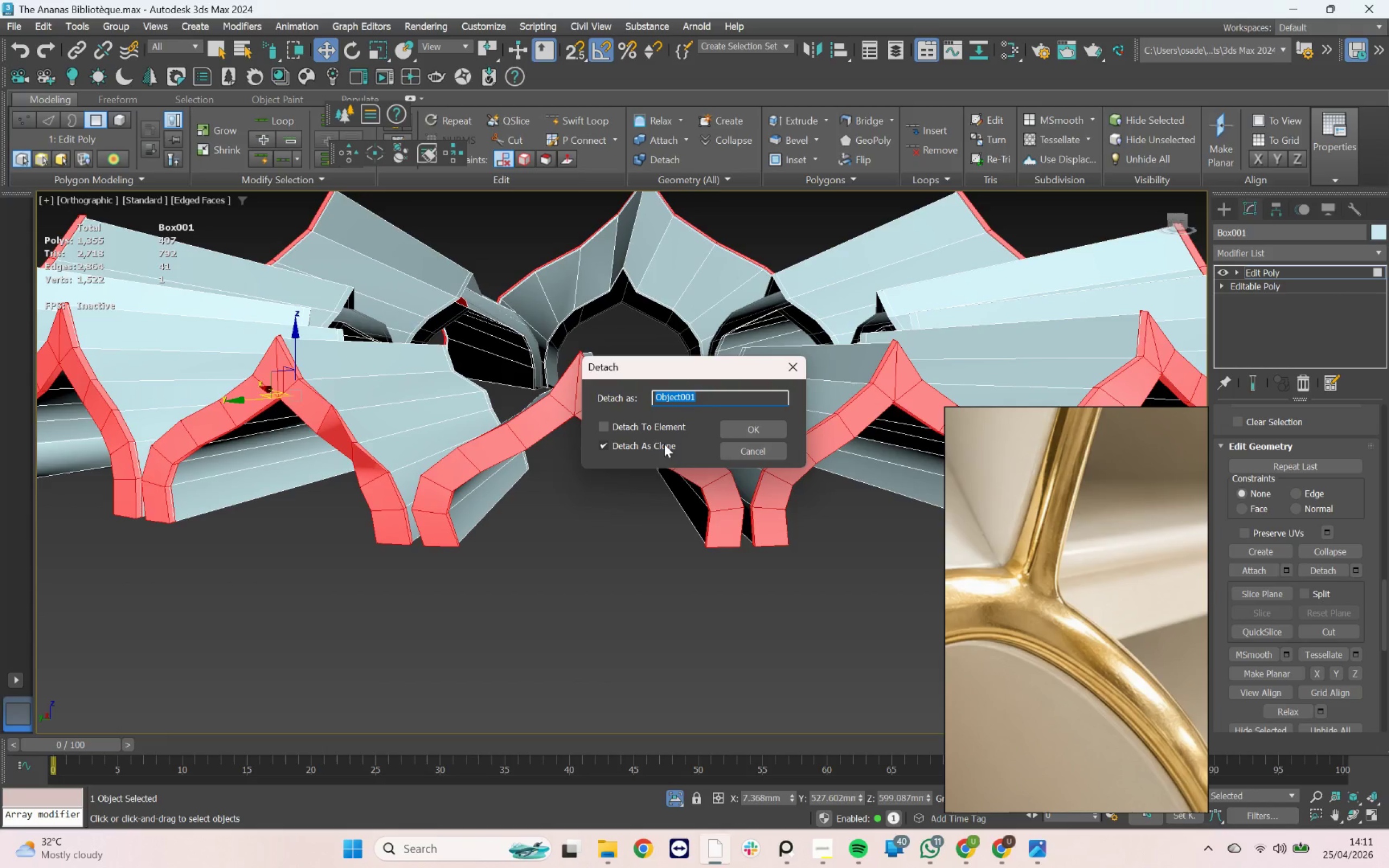 
left_click([627, 444])
 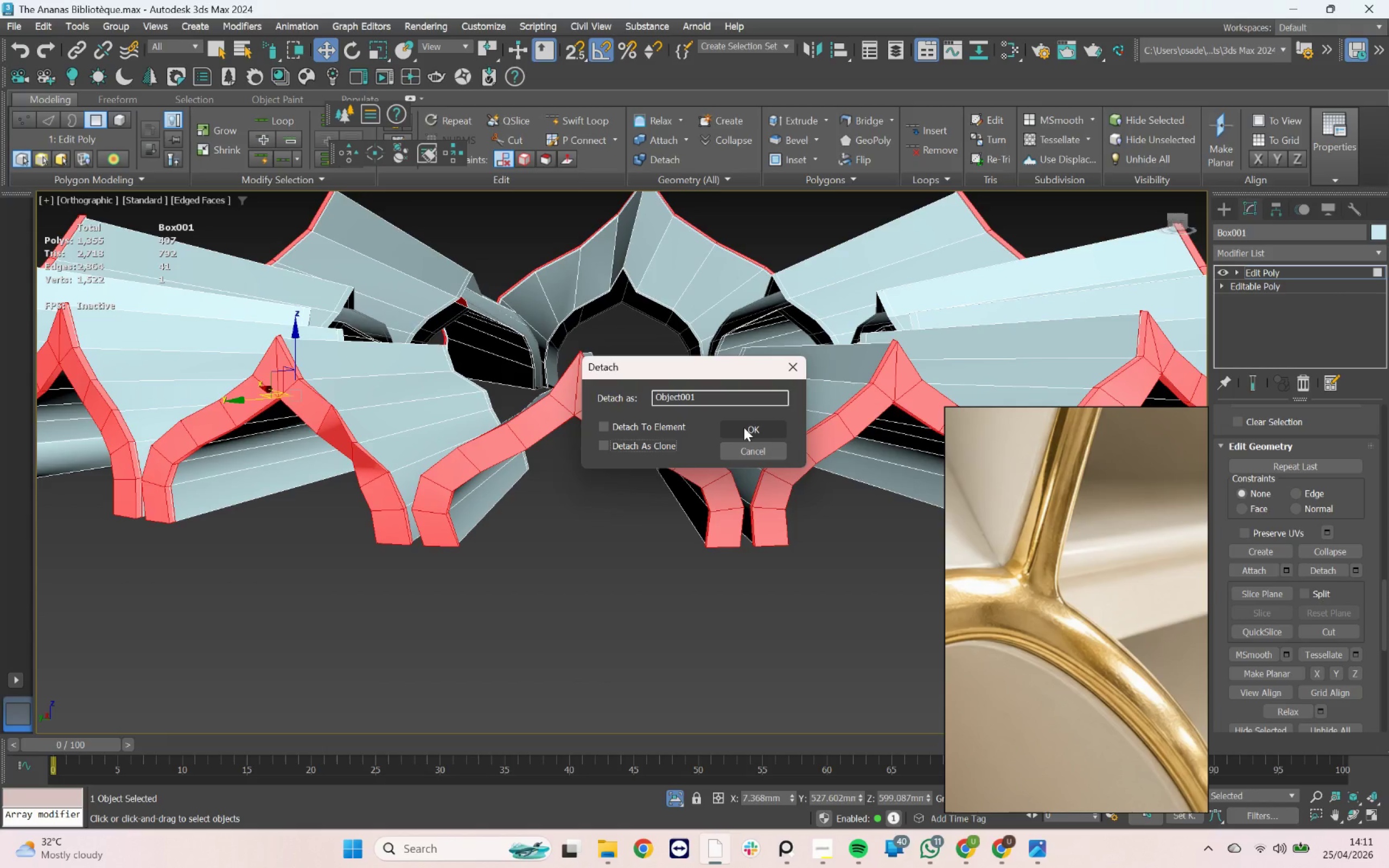 
left_click([744, 427])
 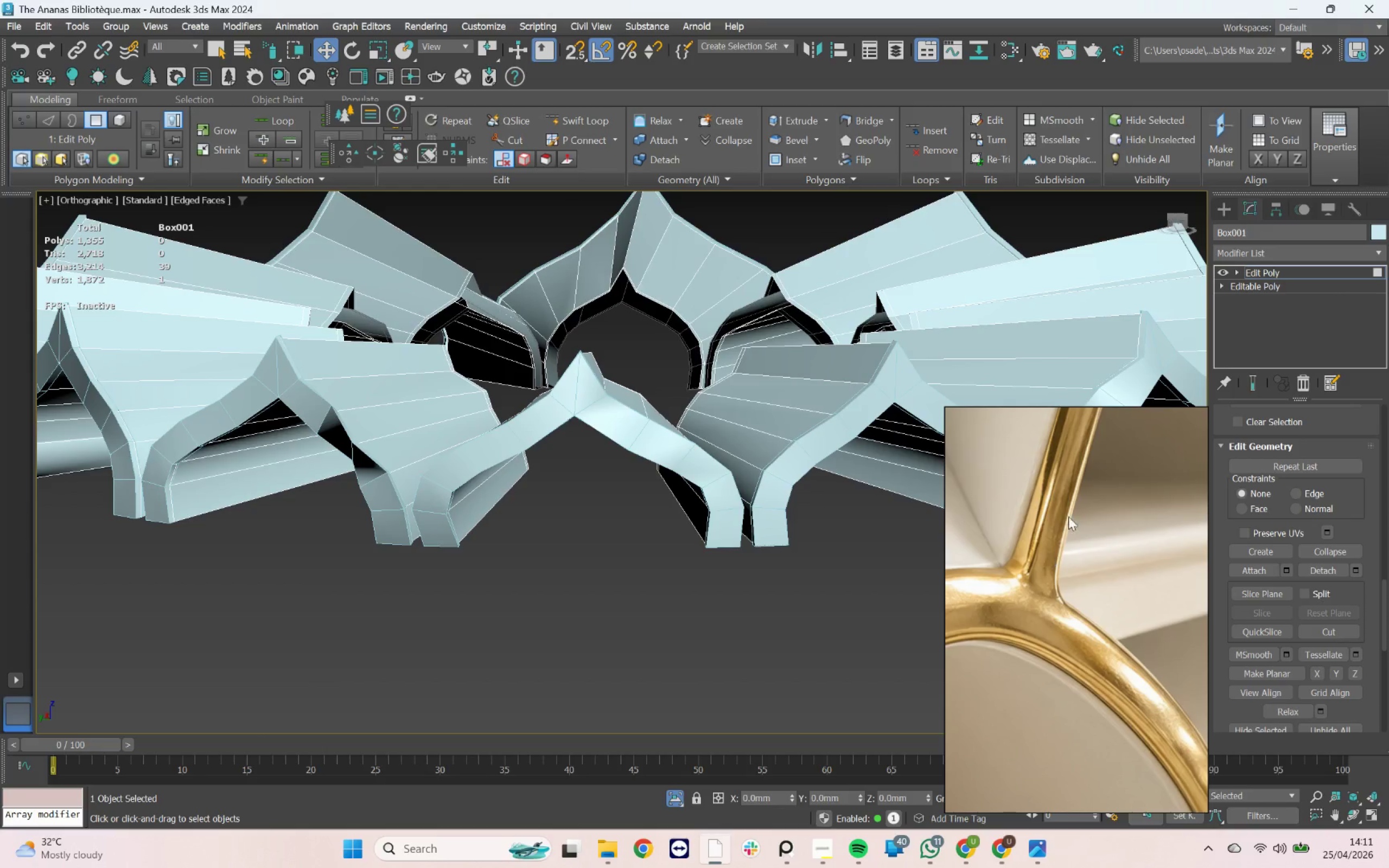 
key(4)
 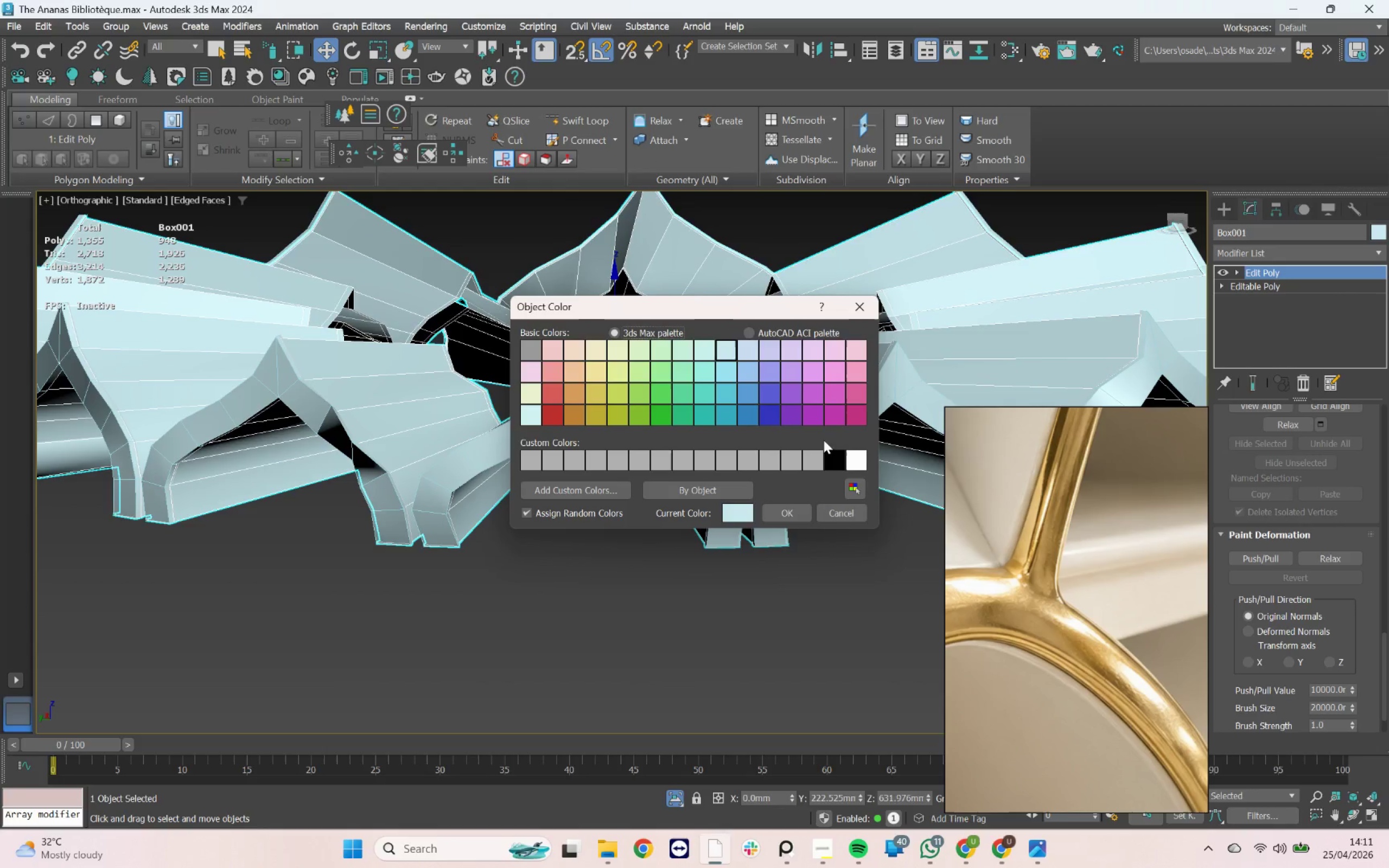 
left_click([852, 418])
 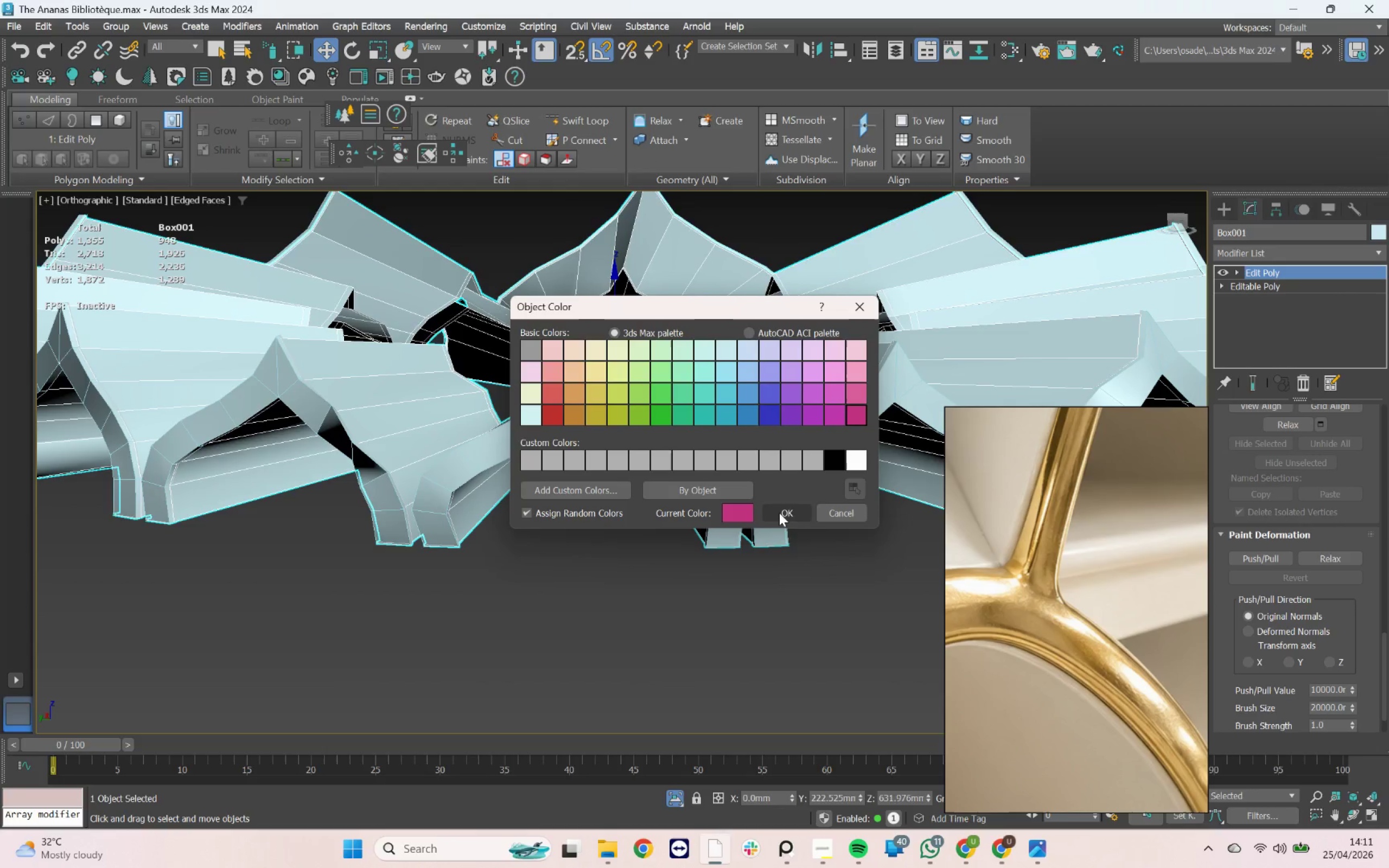 
left_click([776, 513])
 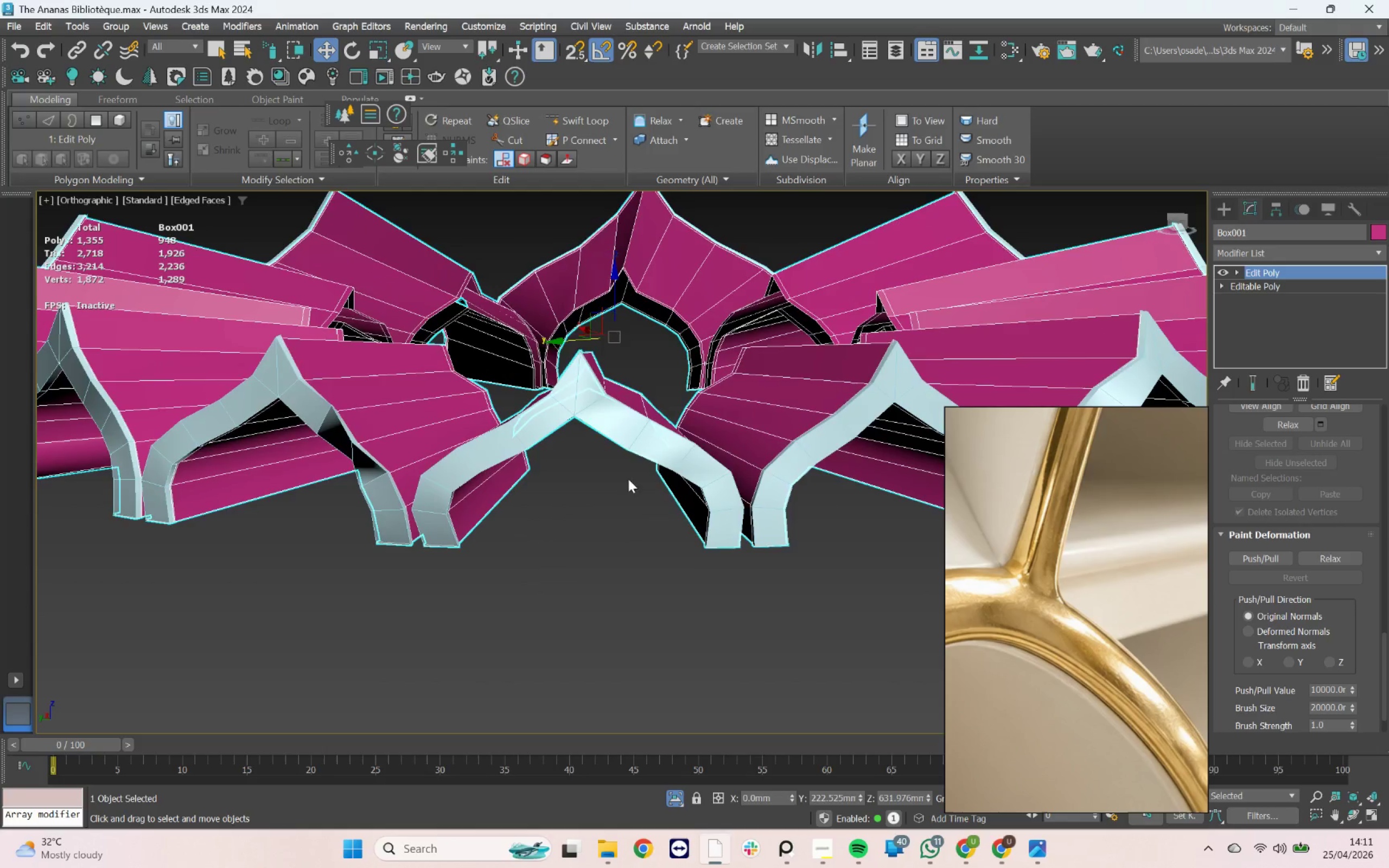 
scroll: coordinate [600, 473], scroll_direction: down, amount: 5.0
 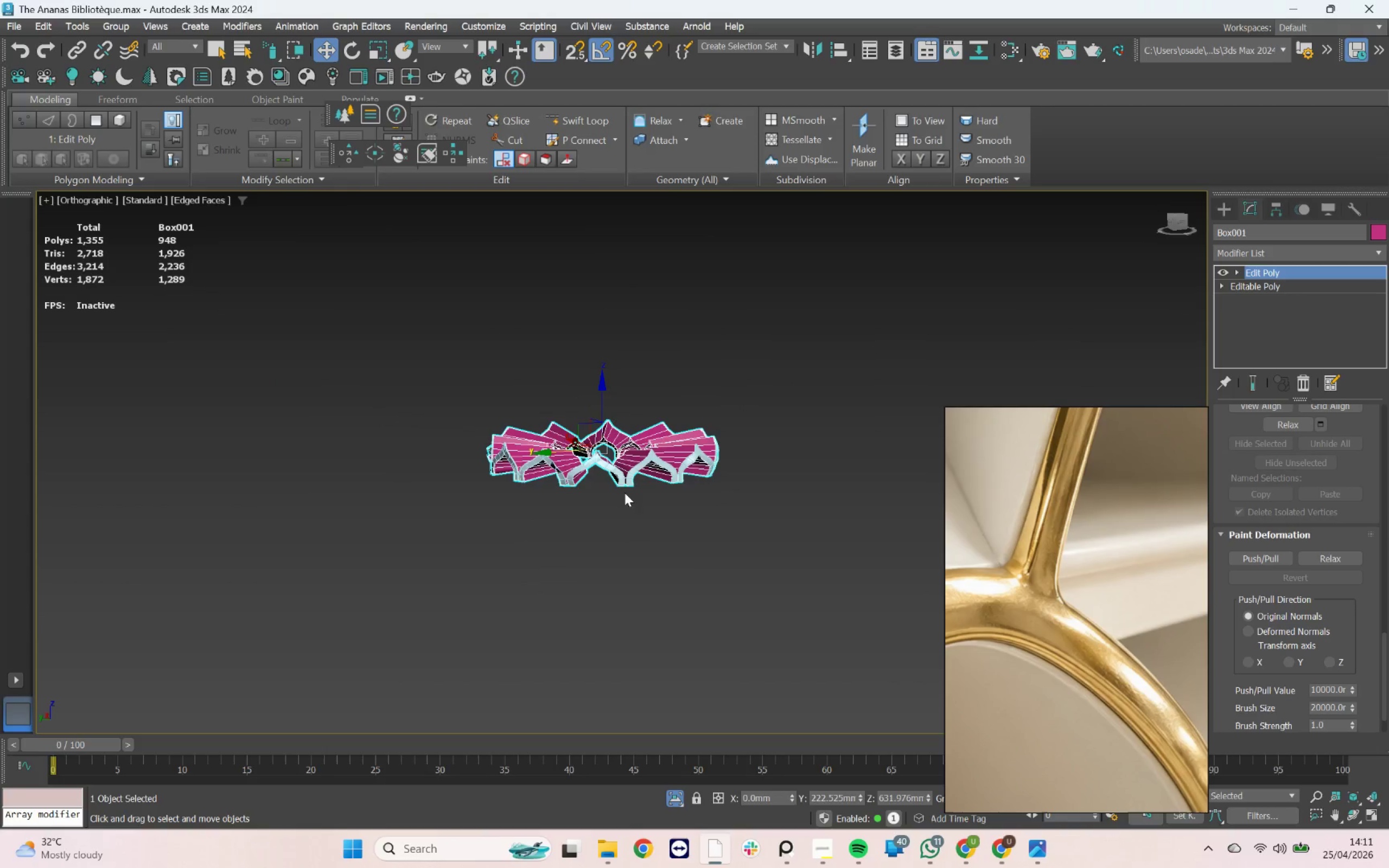 
hold_key(key=AltLeft, duration=1.54)
 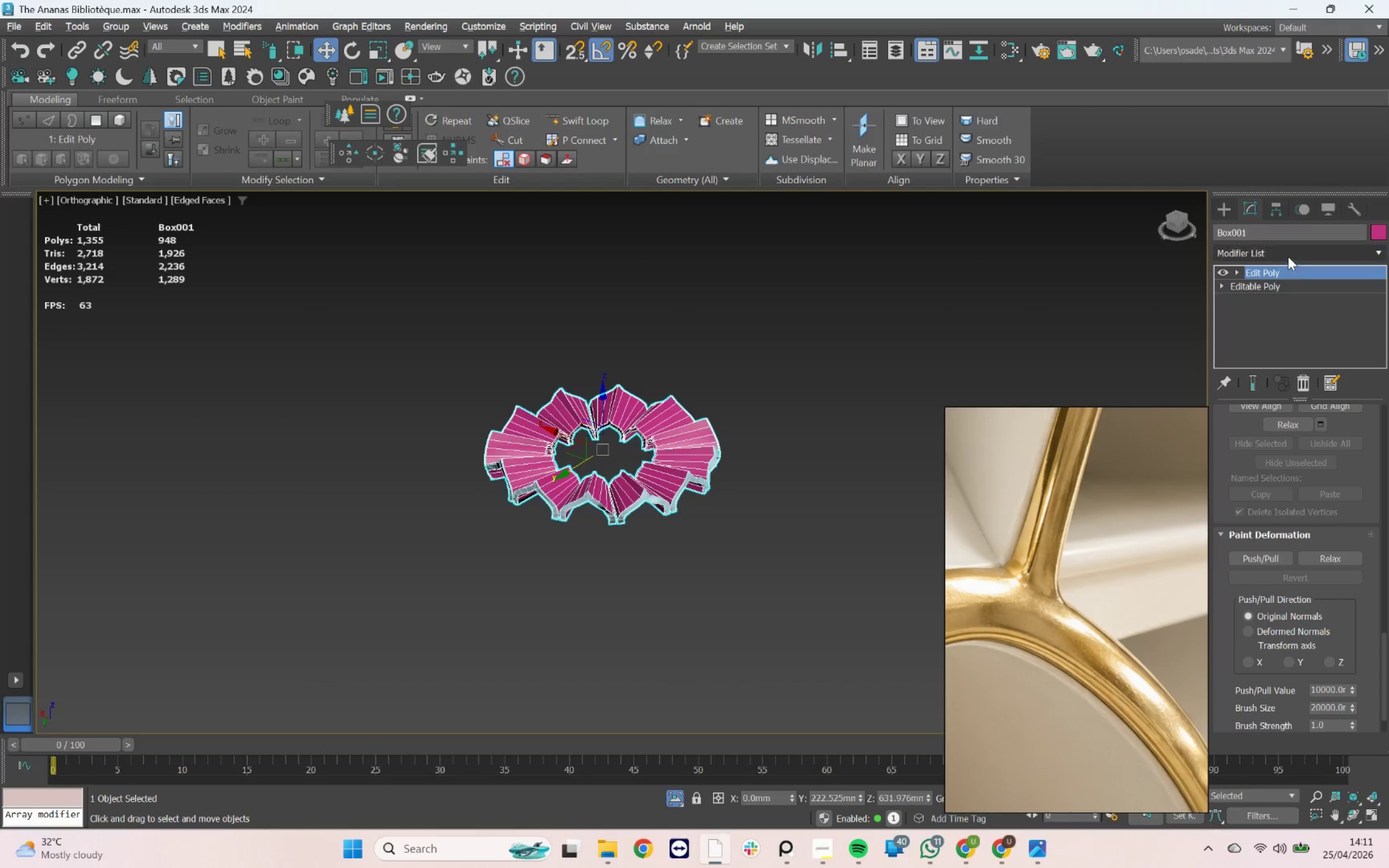 
left_click([1288, 256])
 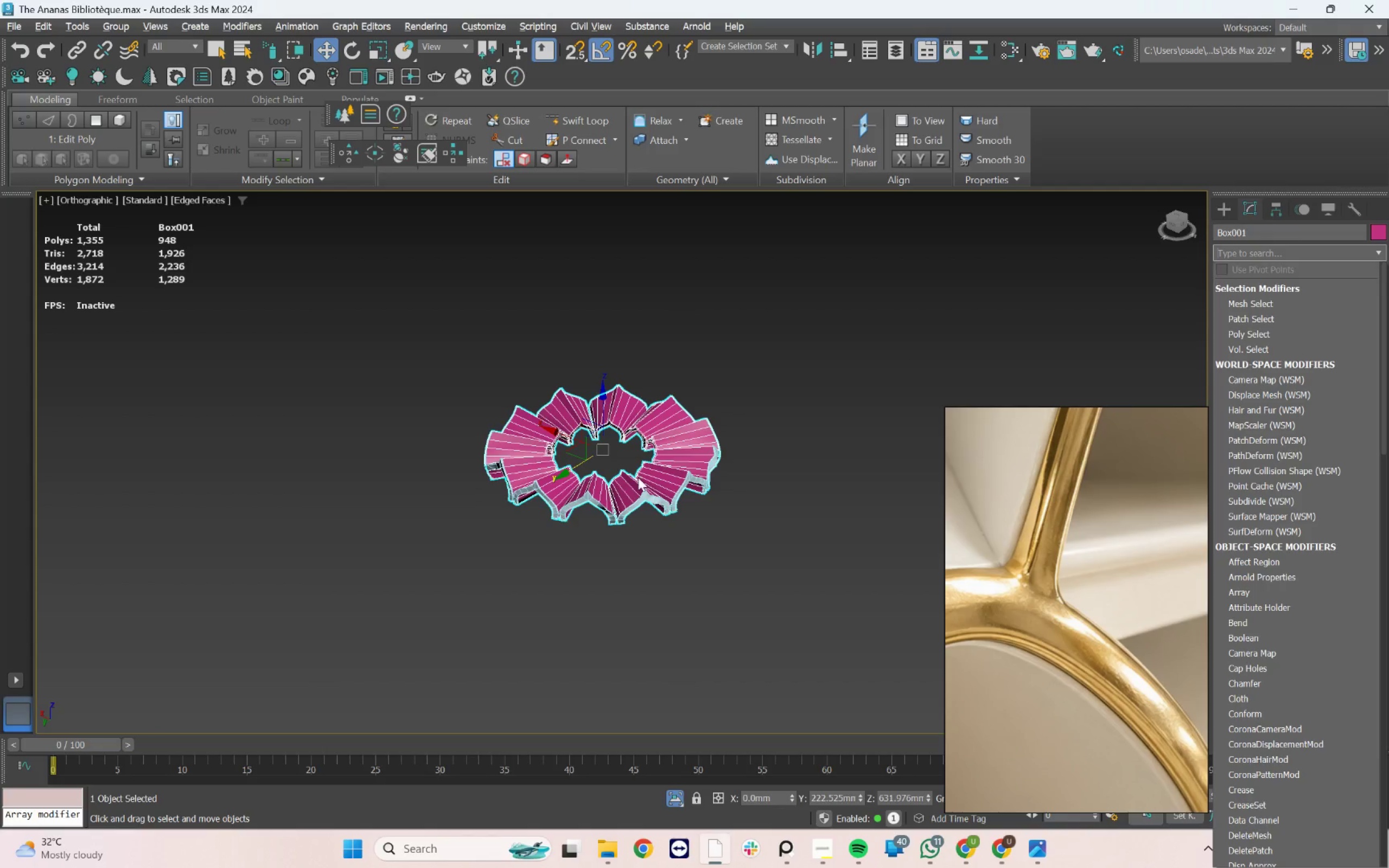 
scroll: coordinate [622, 513], scroll_direction: up, amount: 3.0
 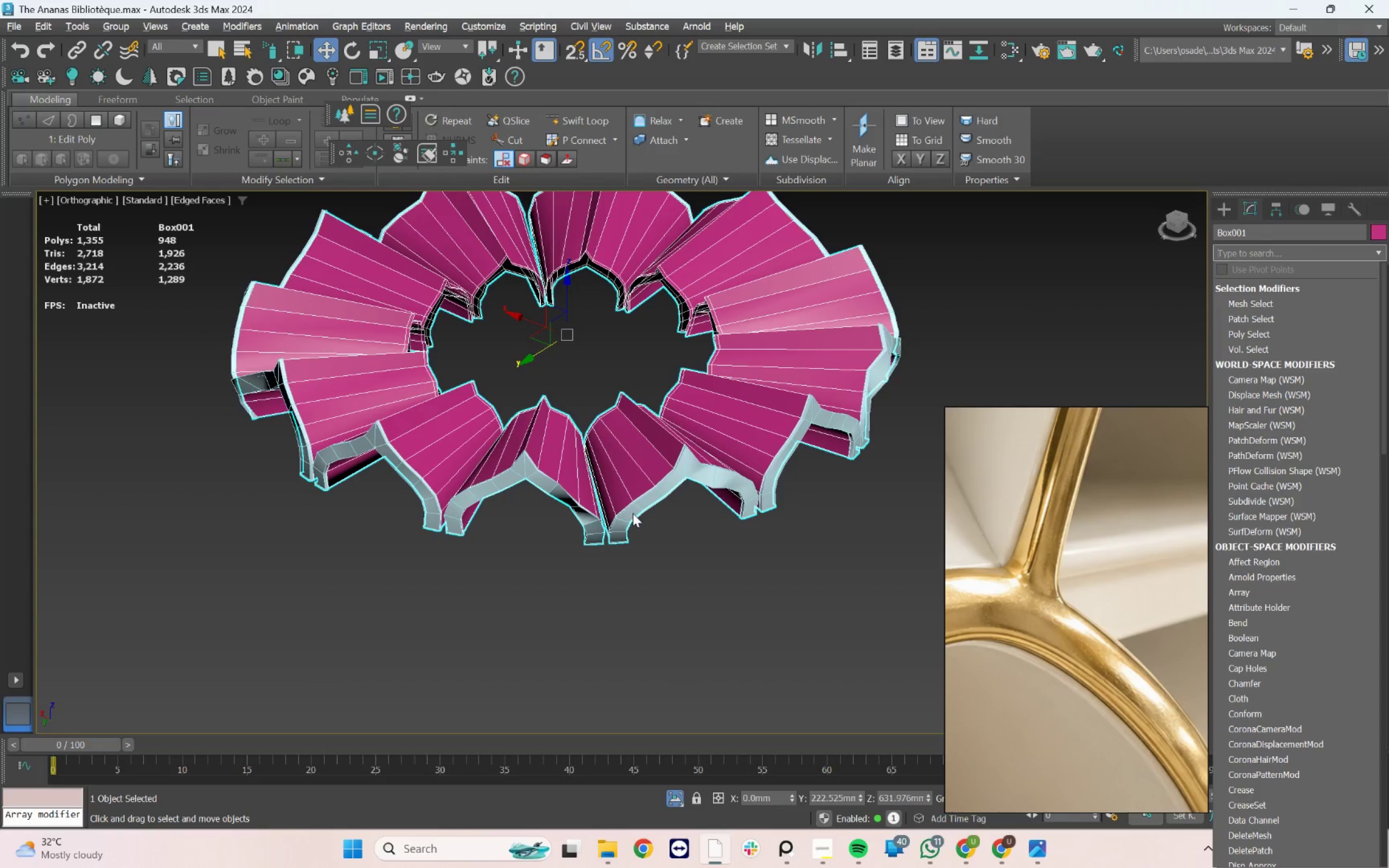 
key(T)
 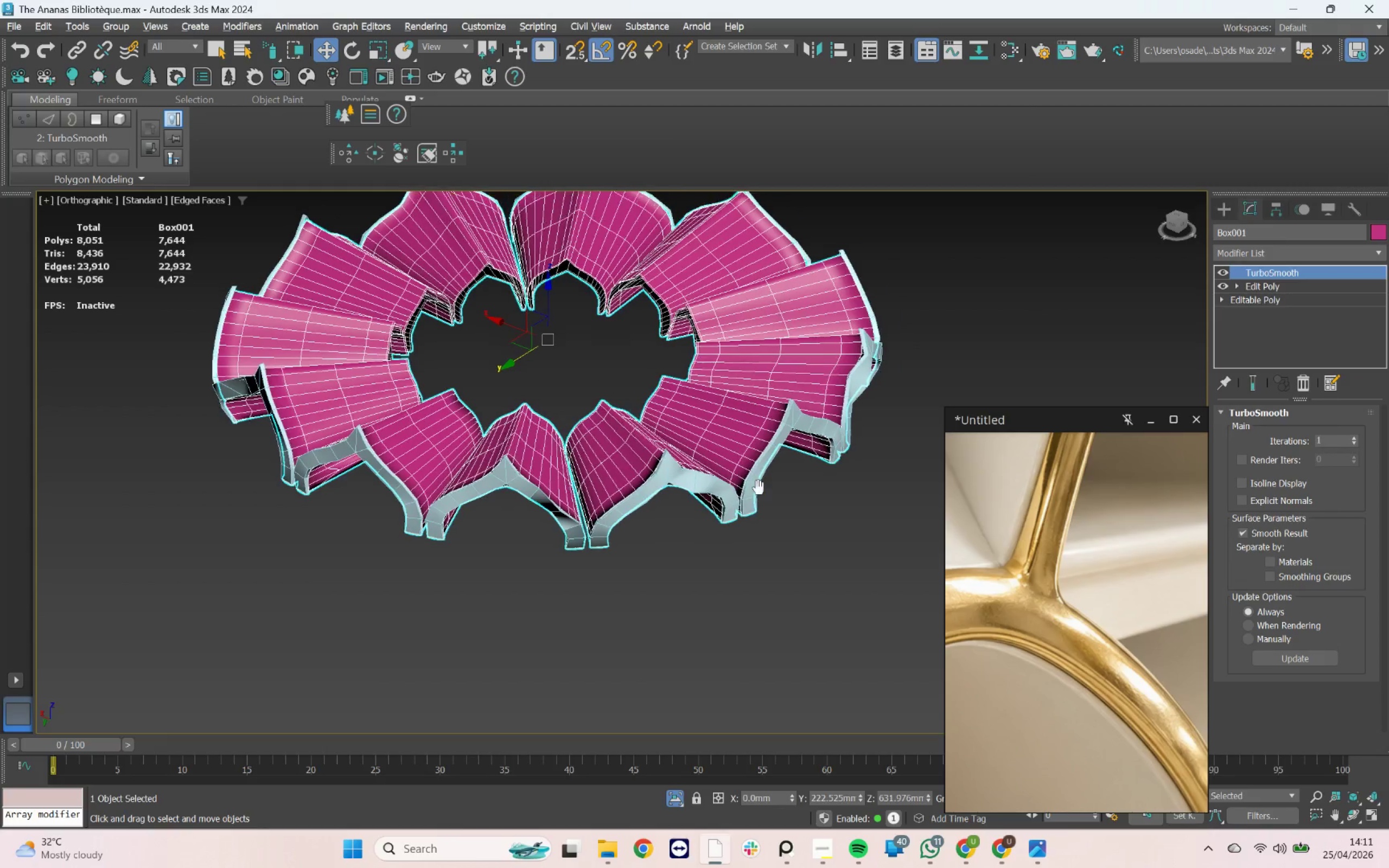 
key(F5)
 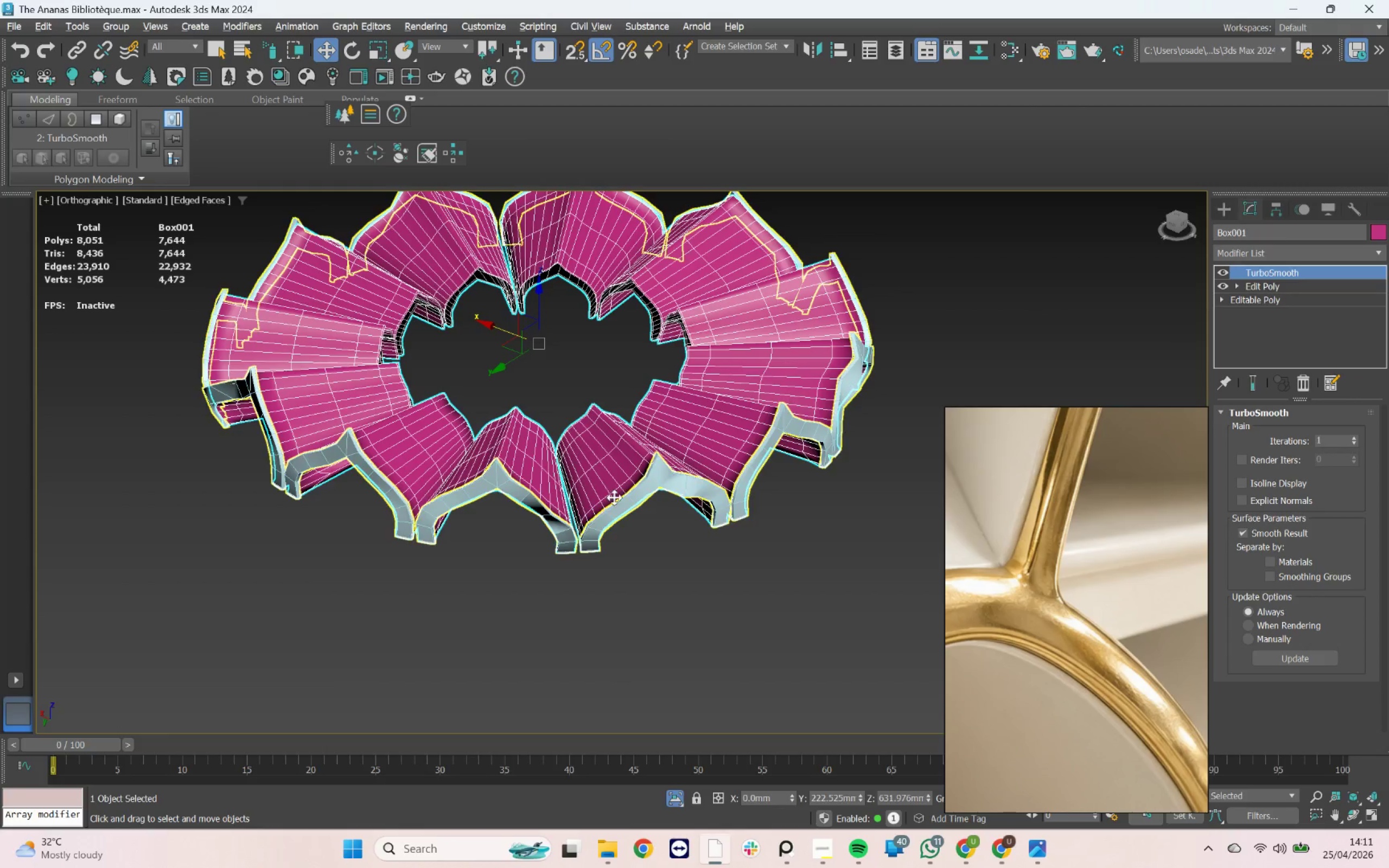 
key(F4)
 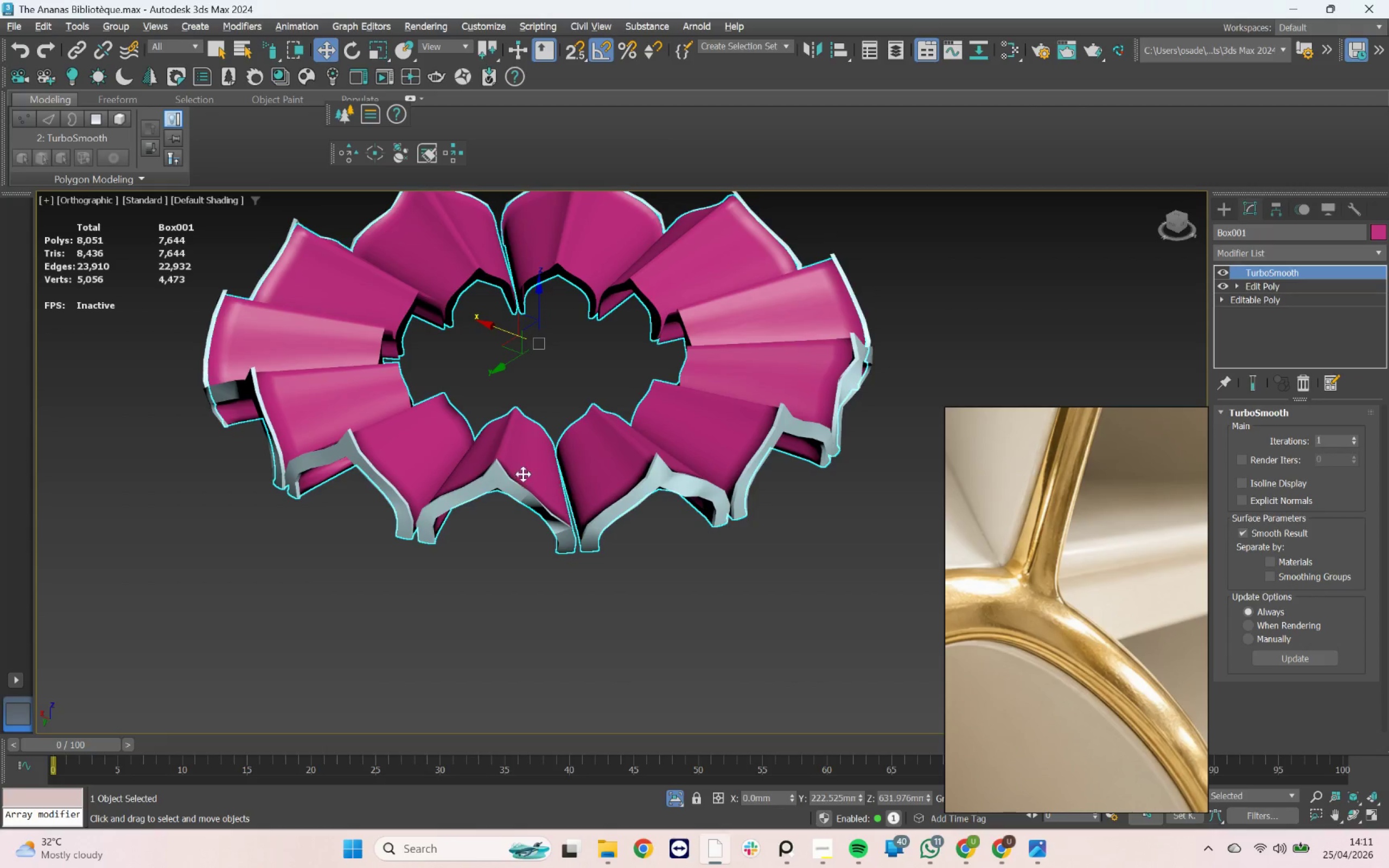 
scroll: coordinate [512, 467], scroll_direction: none, amount: 0.0
 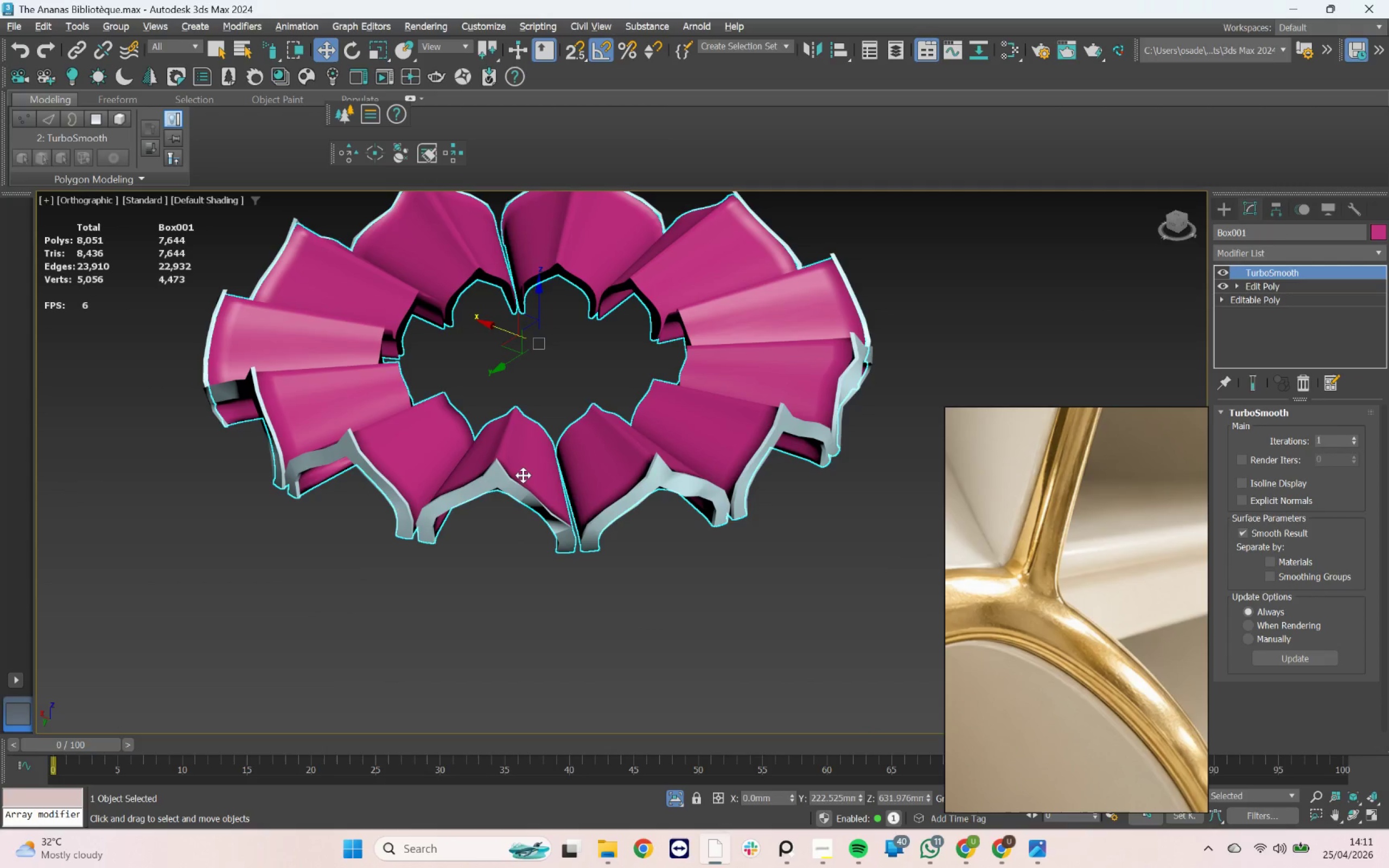 
hold_key(key=AltLeft, duration=1.14)
 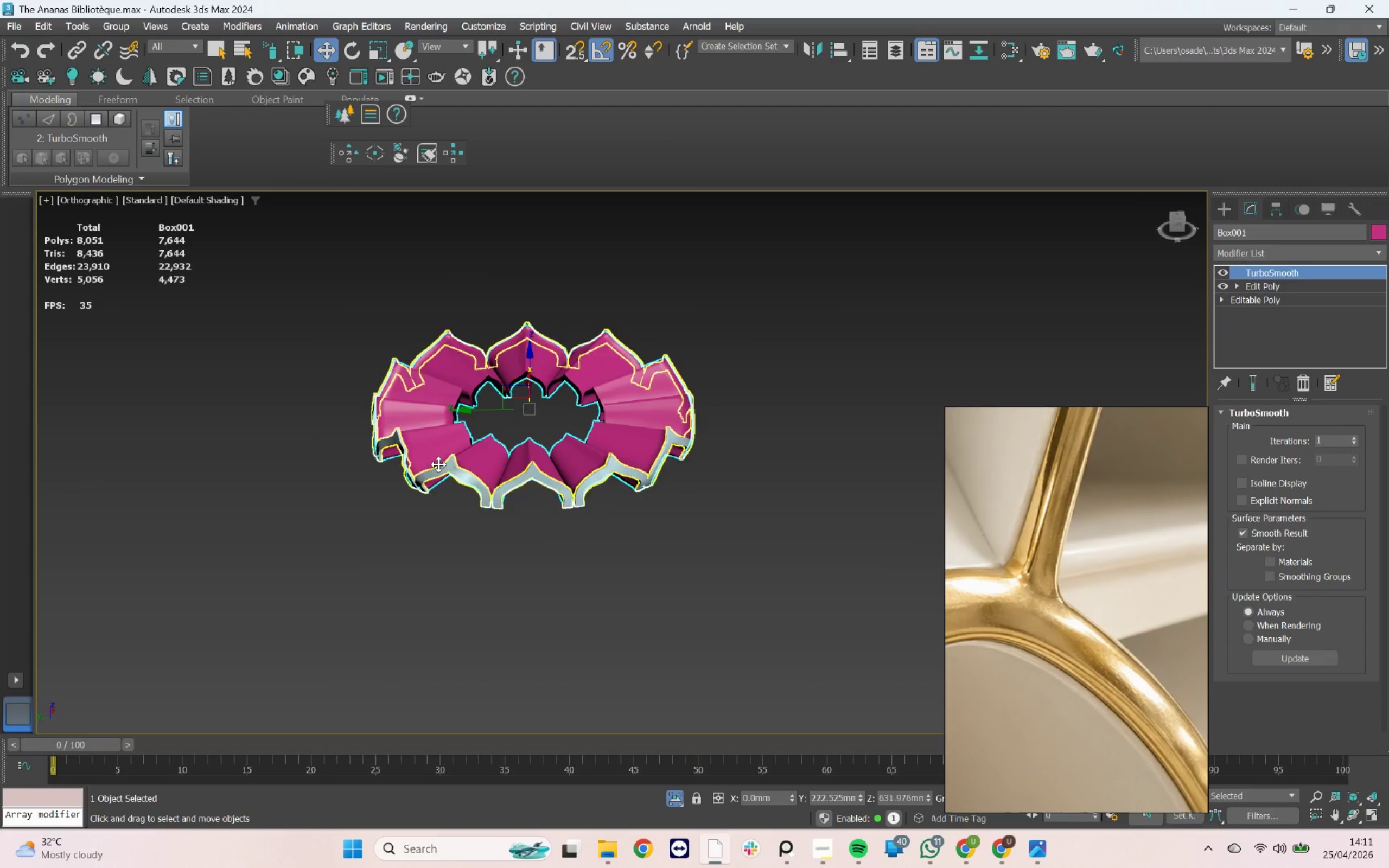 
scroll: coordinate [523, 478], scroll_direction: down, amount: 2.0
 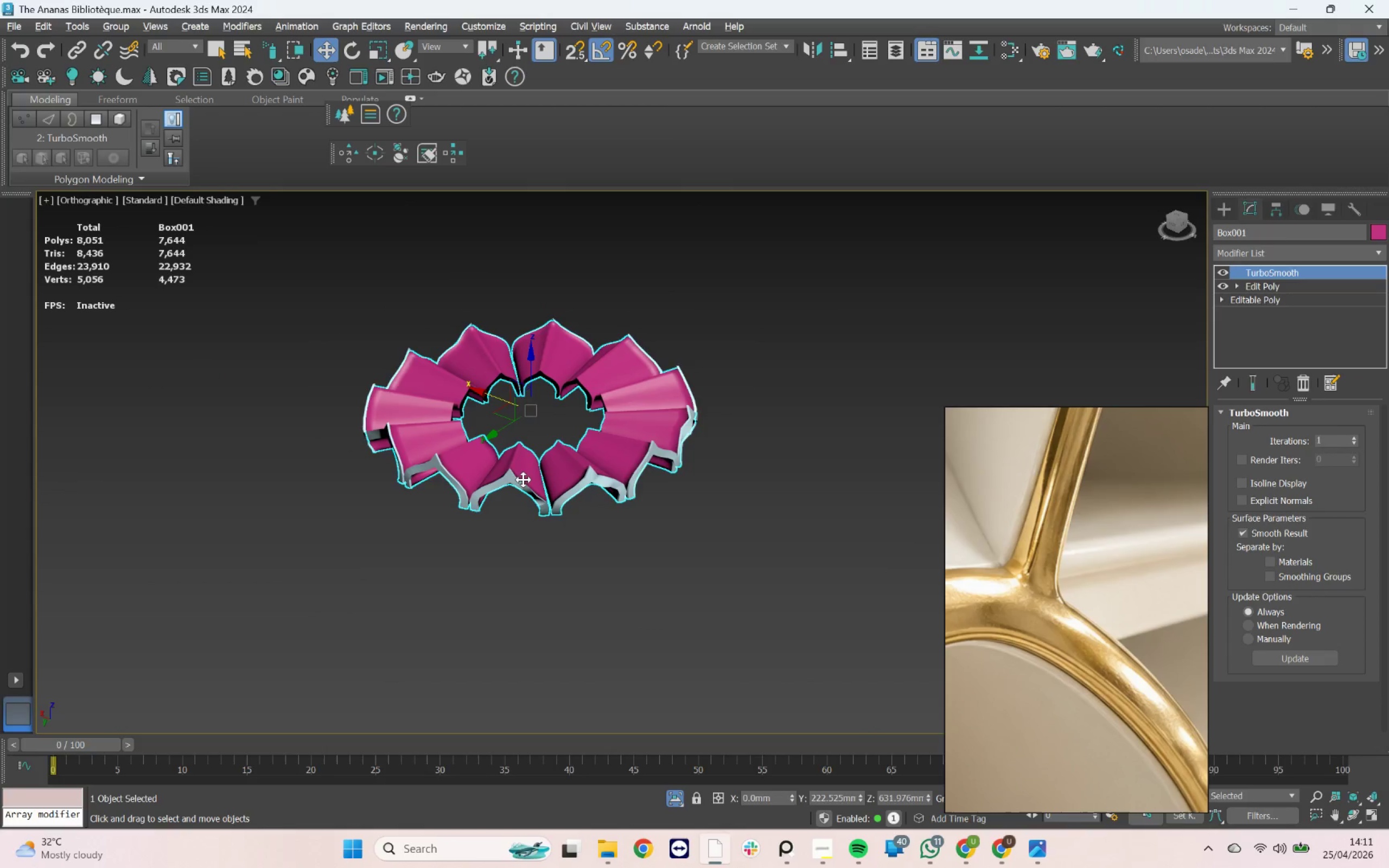 
scroll: coordinate [418, 455], scroll_direction: up, amount: 2.0
 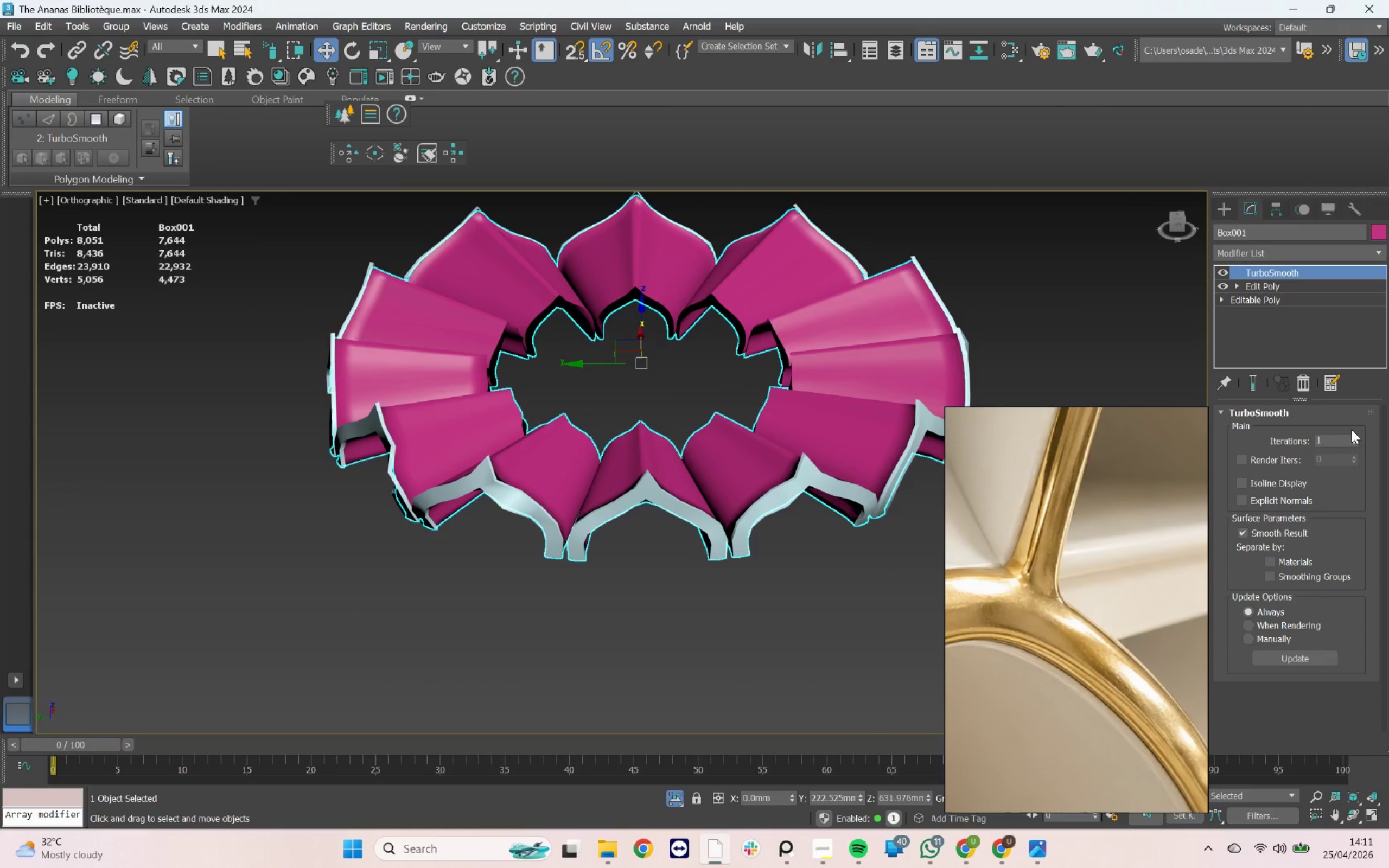 
left_click([1353, 434])
 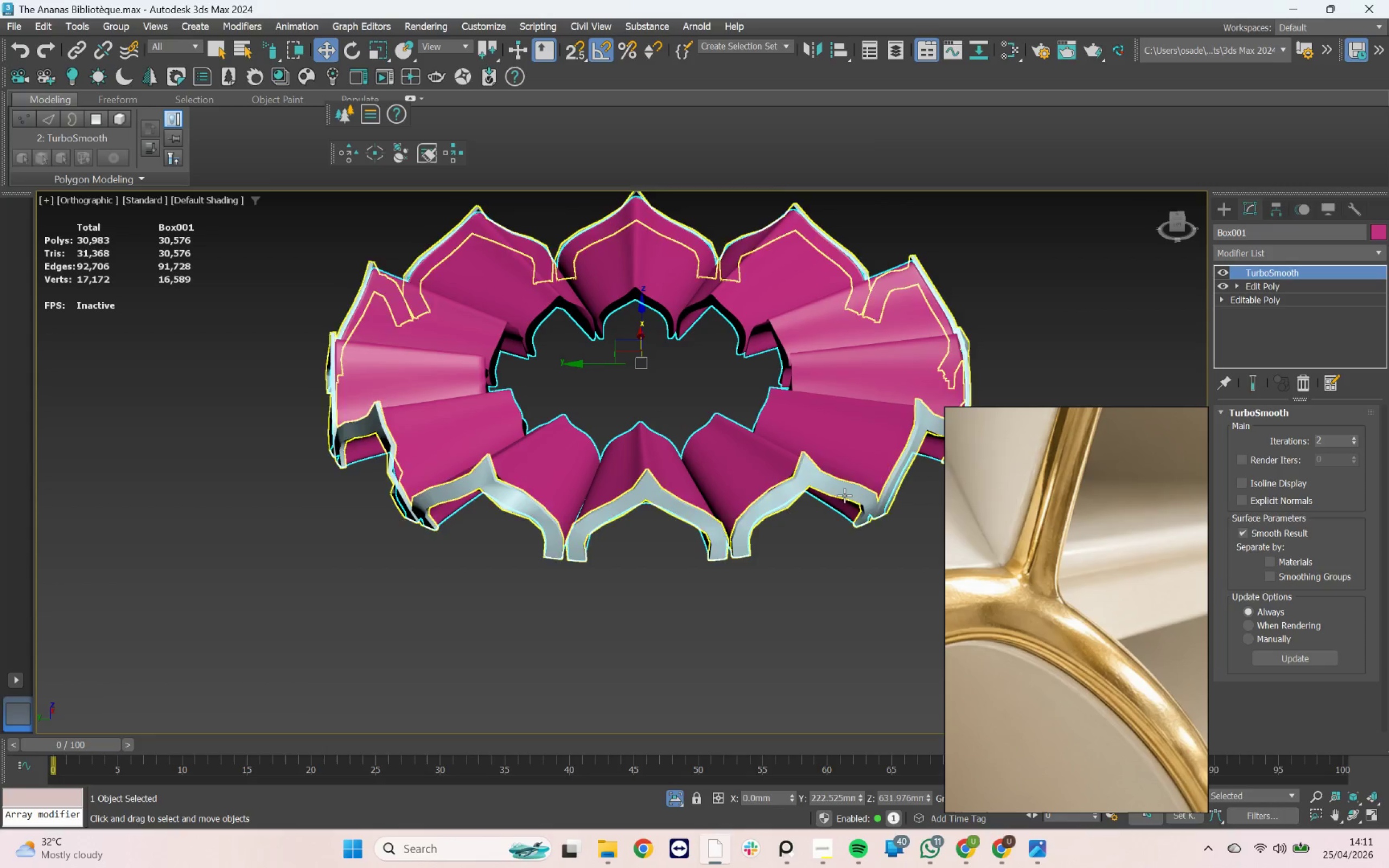 
scroll: coordinate [812, 508], scroll_direction: up, amount: 4.0
 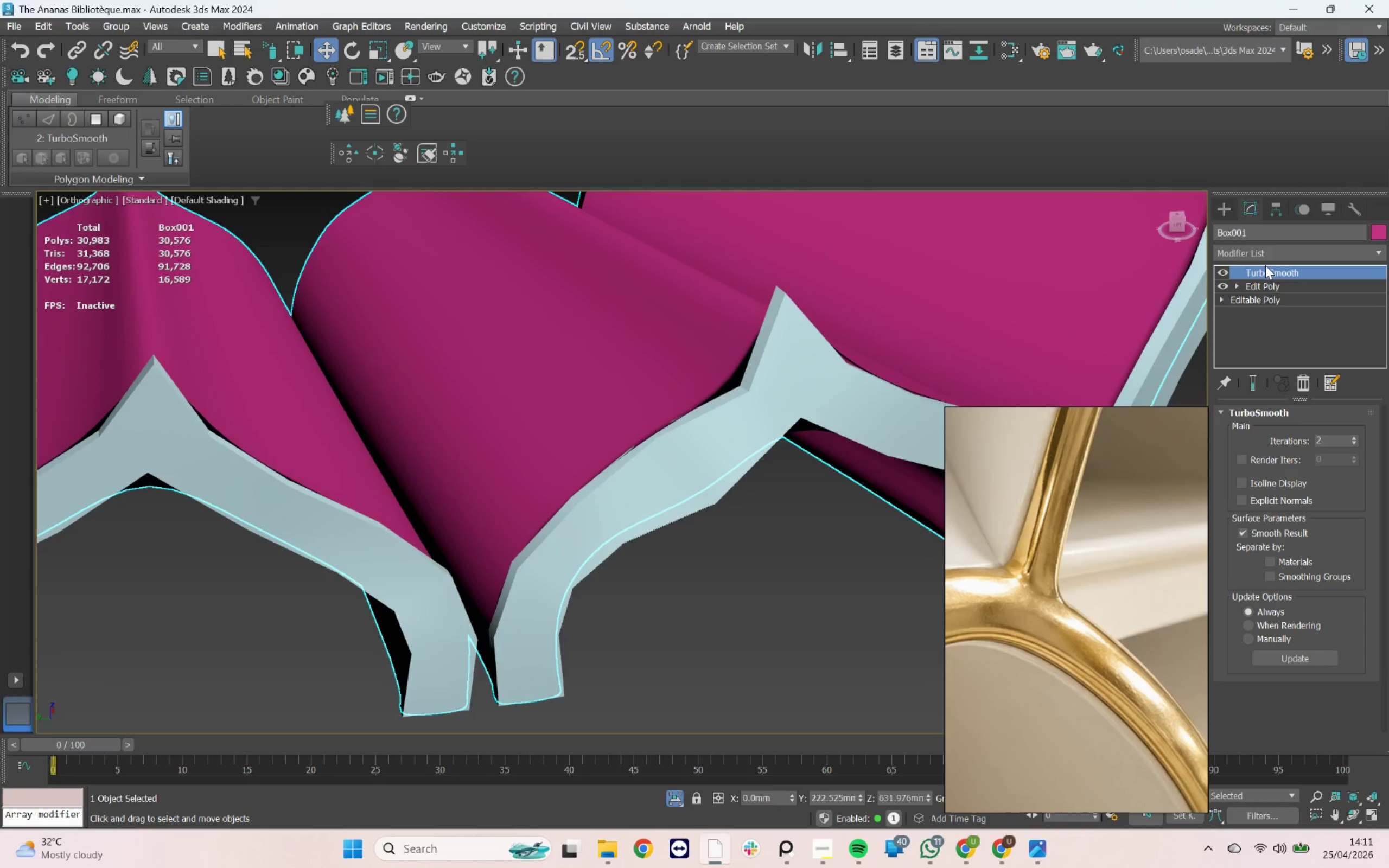 
left_click_drag(start_coordinate=[1266, 270], to_coordinate=[840, 394])
 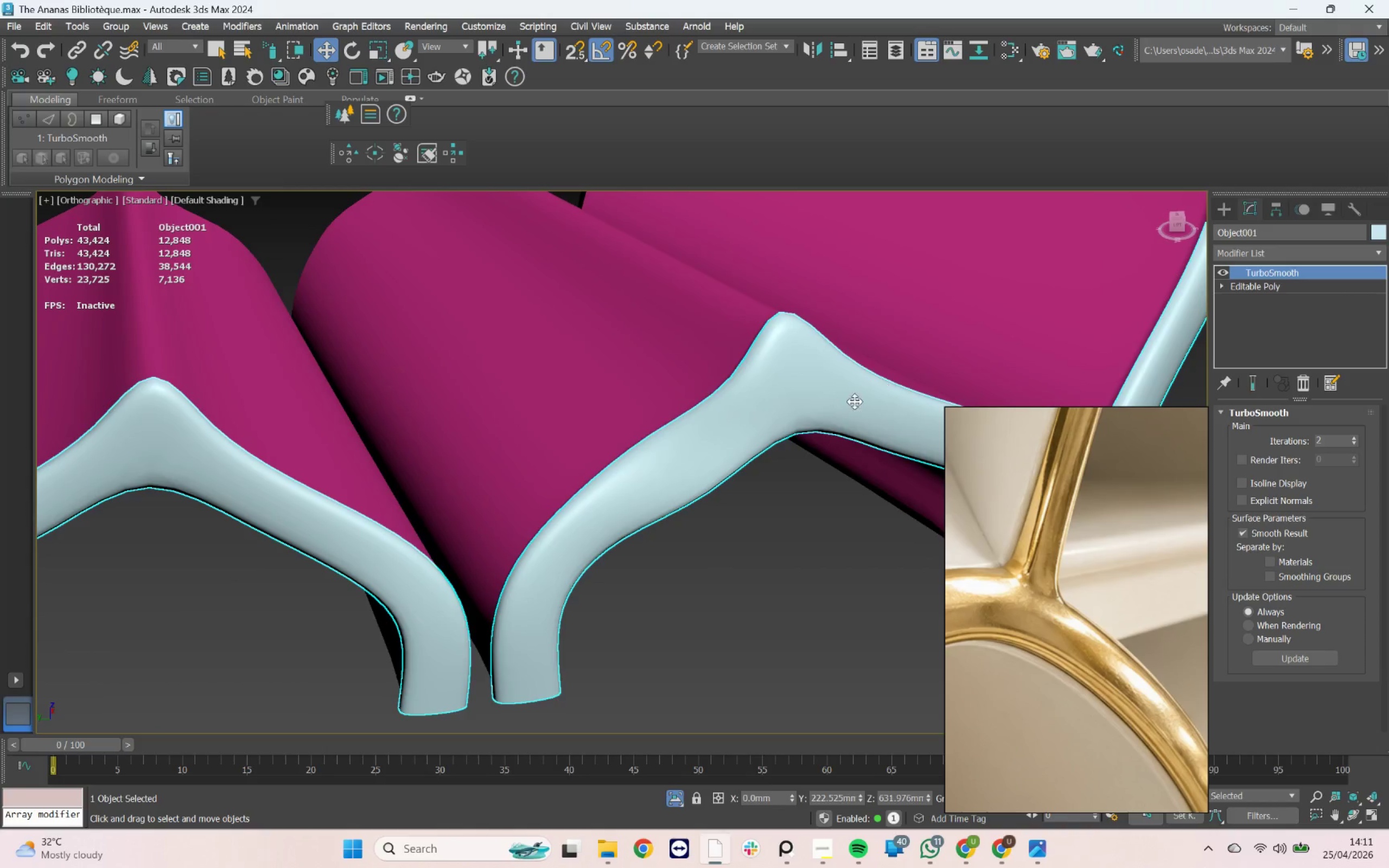 
scroll: coordinate [708, 373], scroll_direction: down, amount: 7.0
 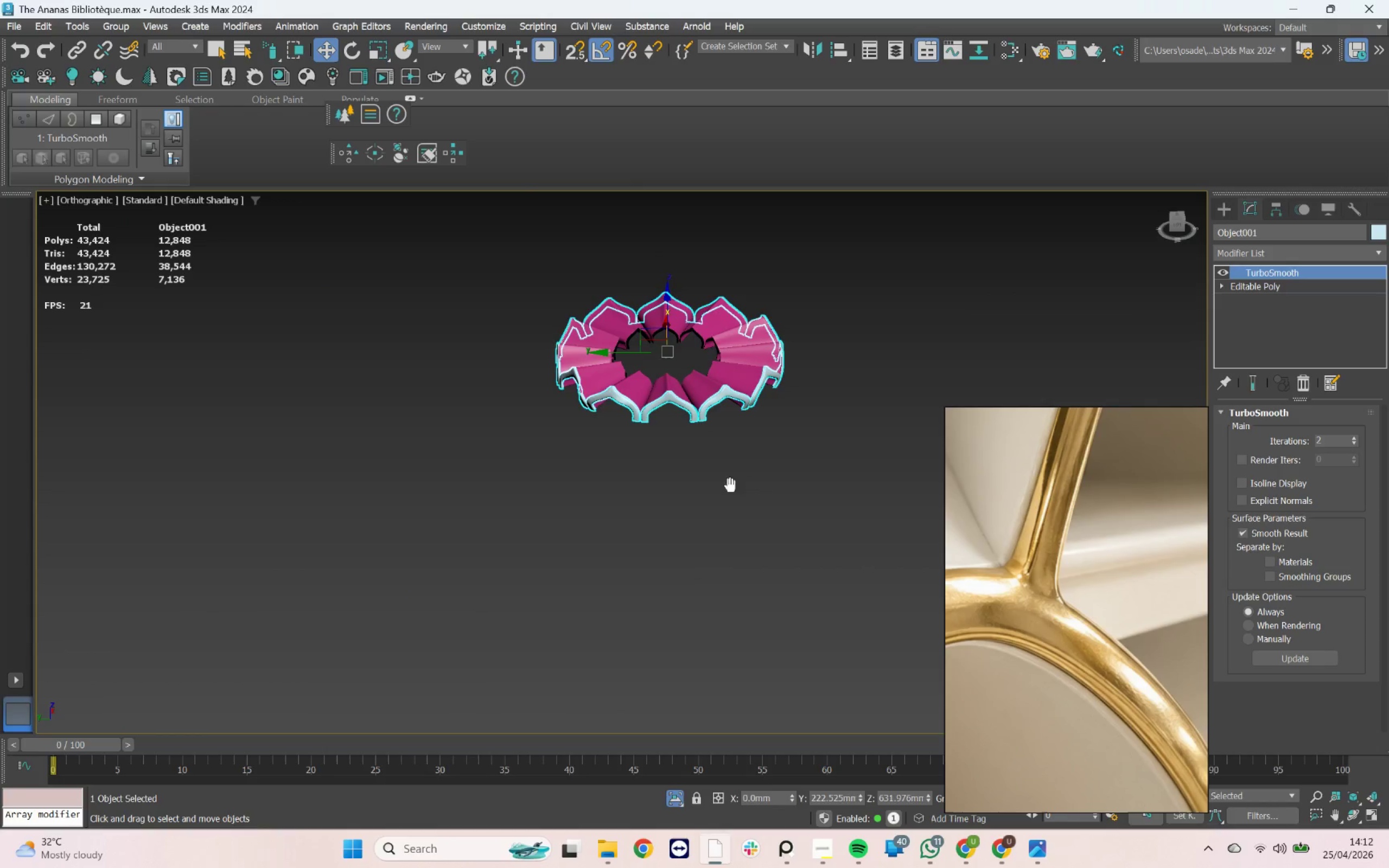 
hold_key(key=AltLeft, duration=1.37)
 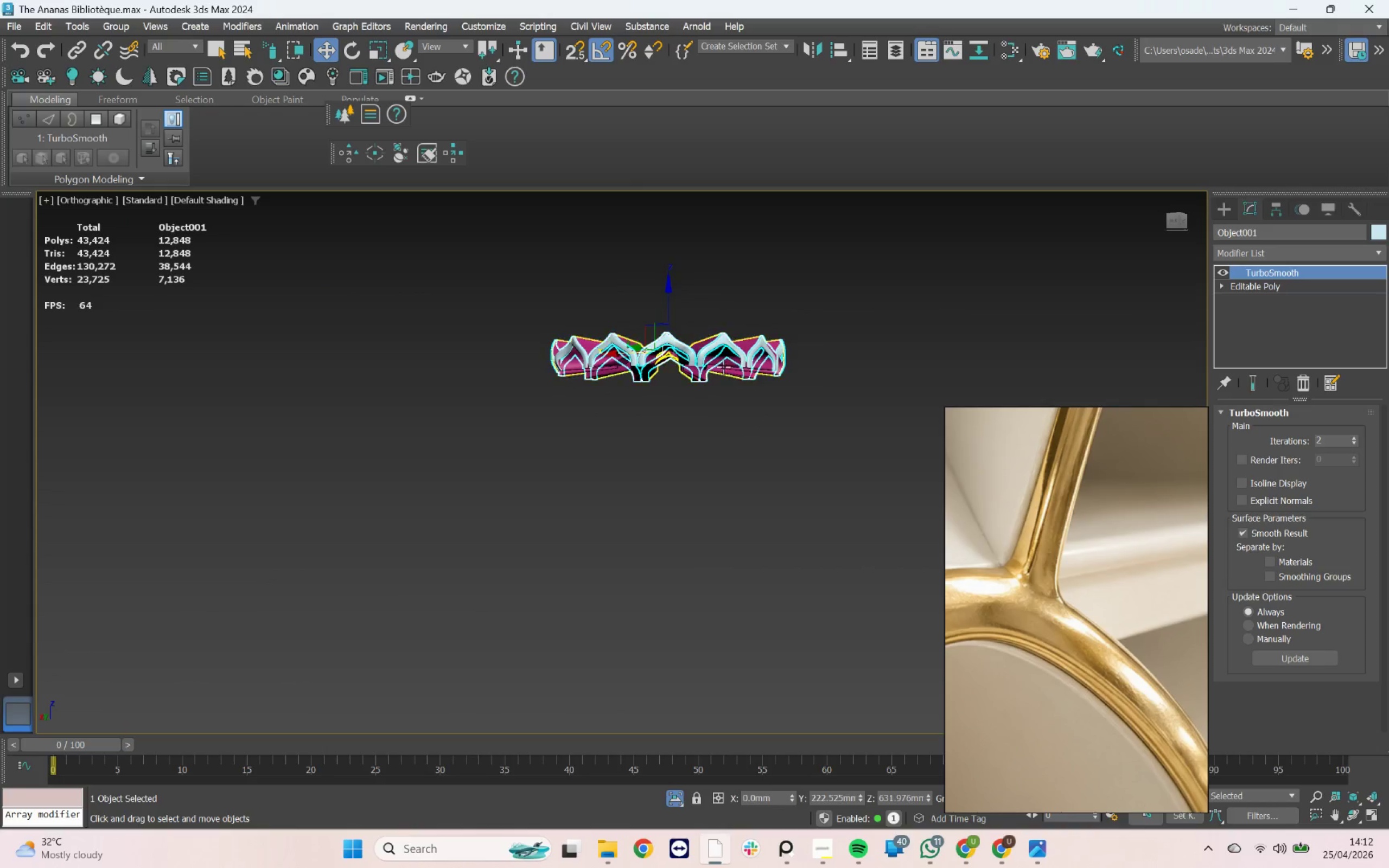 
scroll: coordinate [757, 353], scroll_direction: up, amount: 5.0
 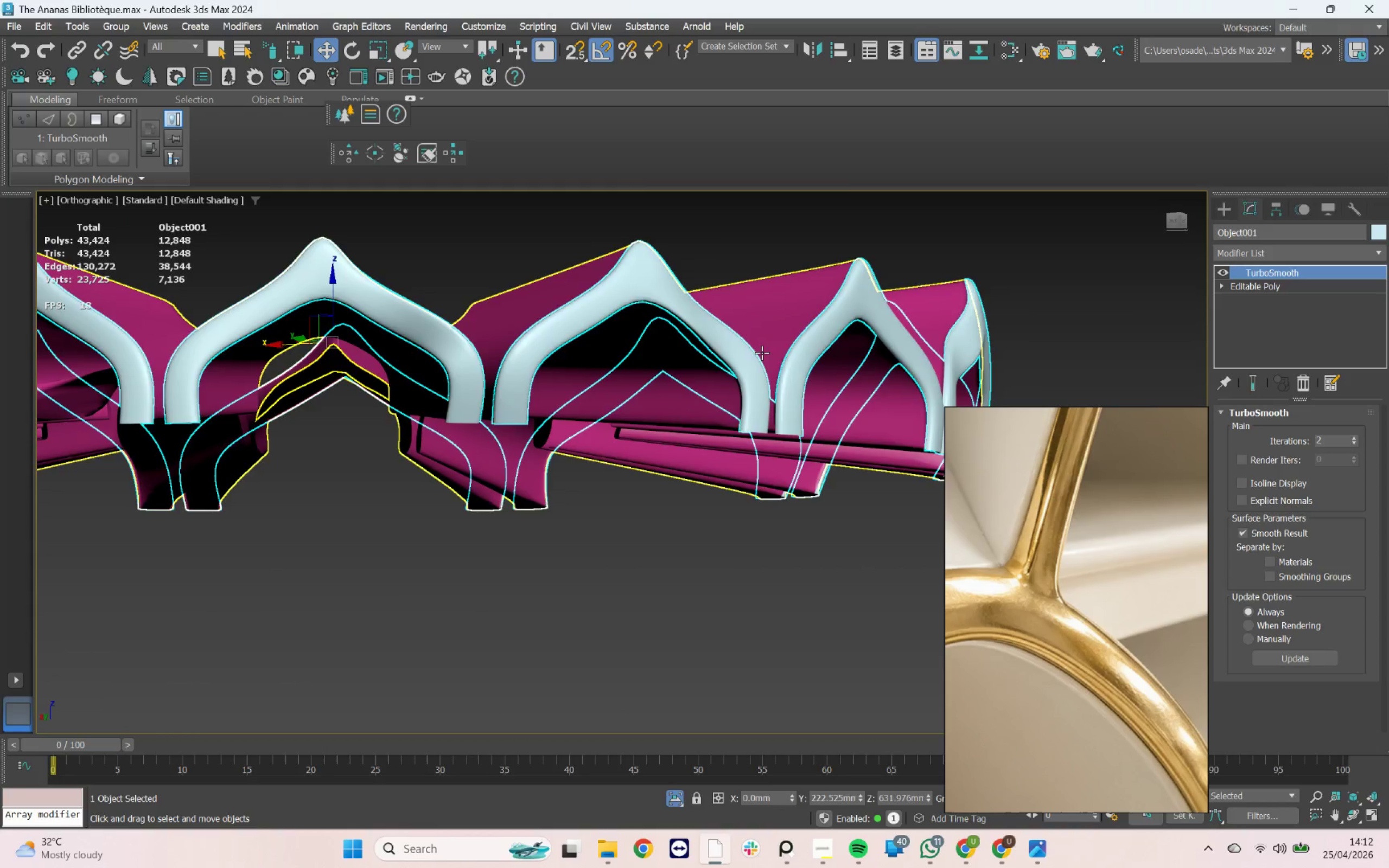 
hold_key(key=AltLeft, duration=1.17)
 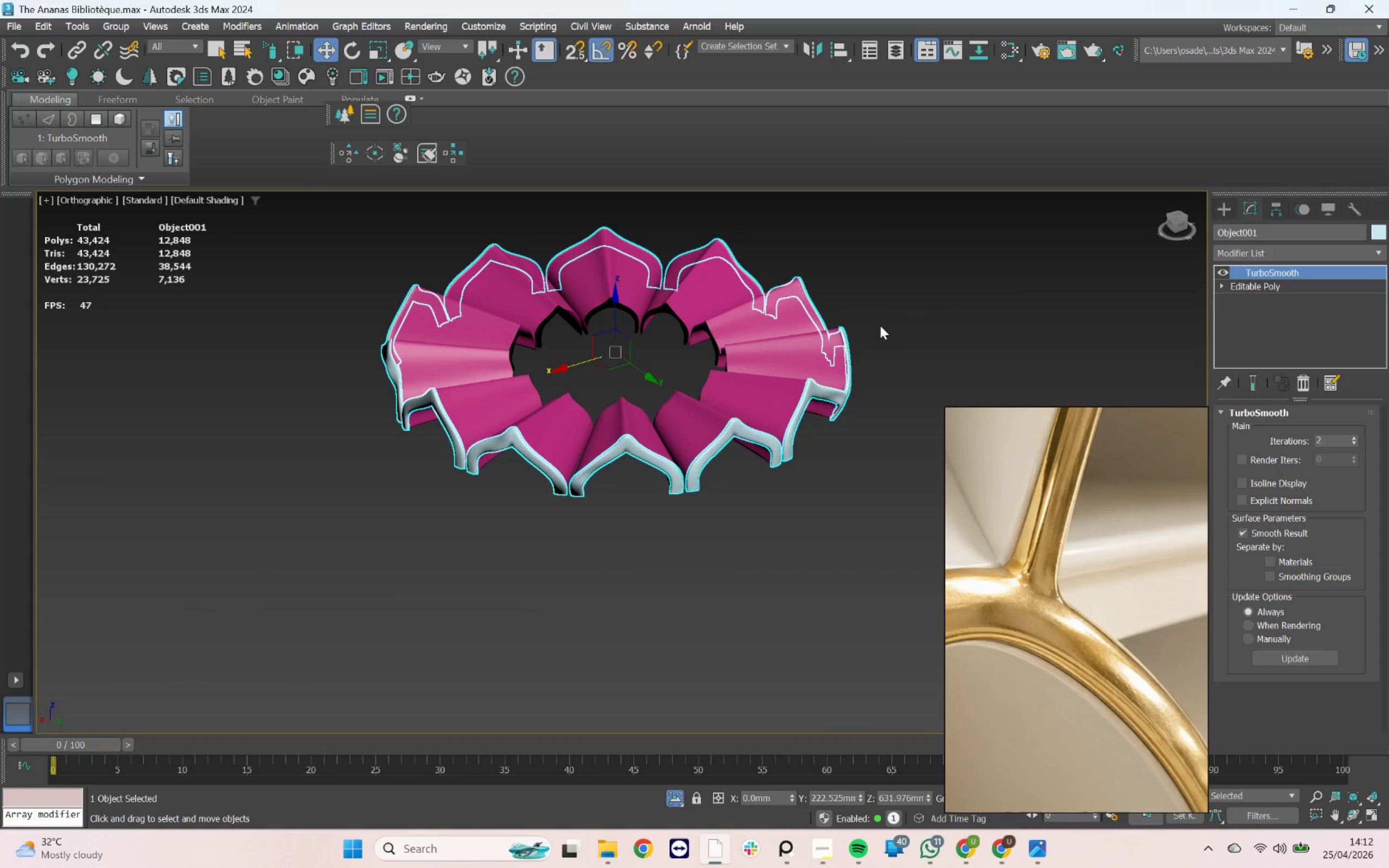 
scroll: coordinate [762, 353], scroll_direction: down, amount: 3.0
 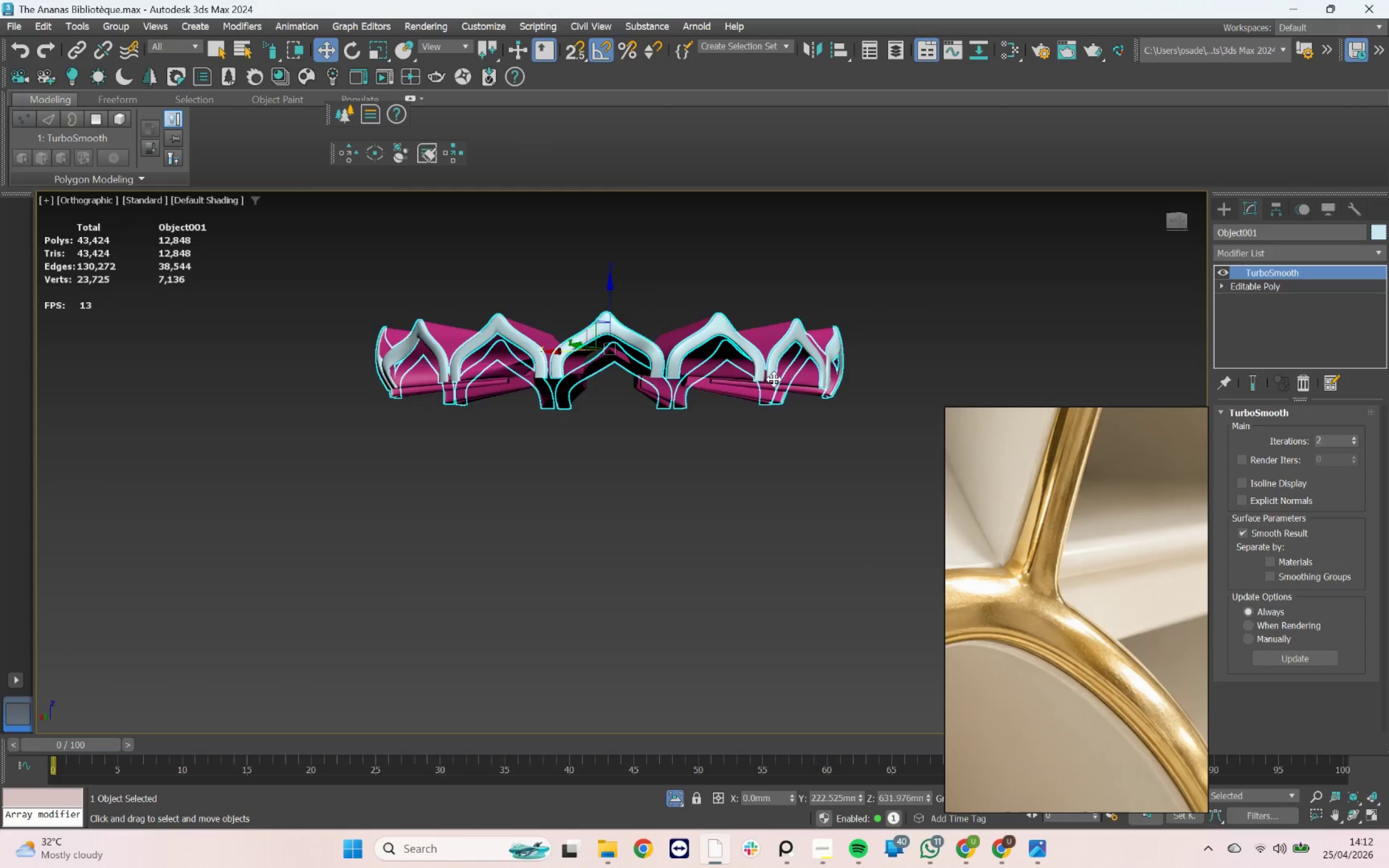 
left_click([882, 322])
 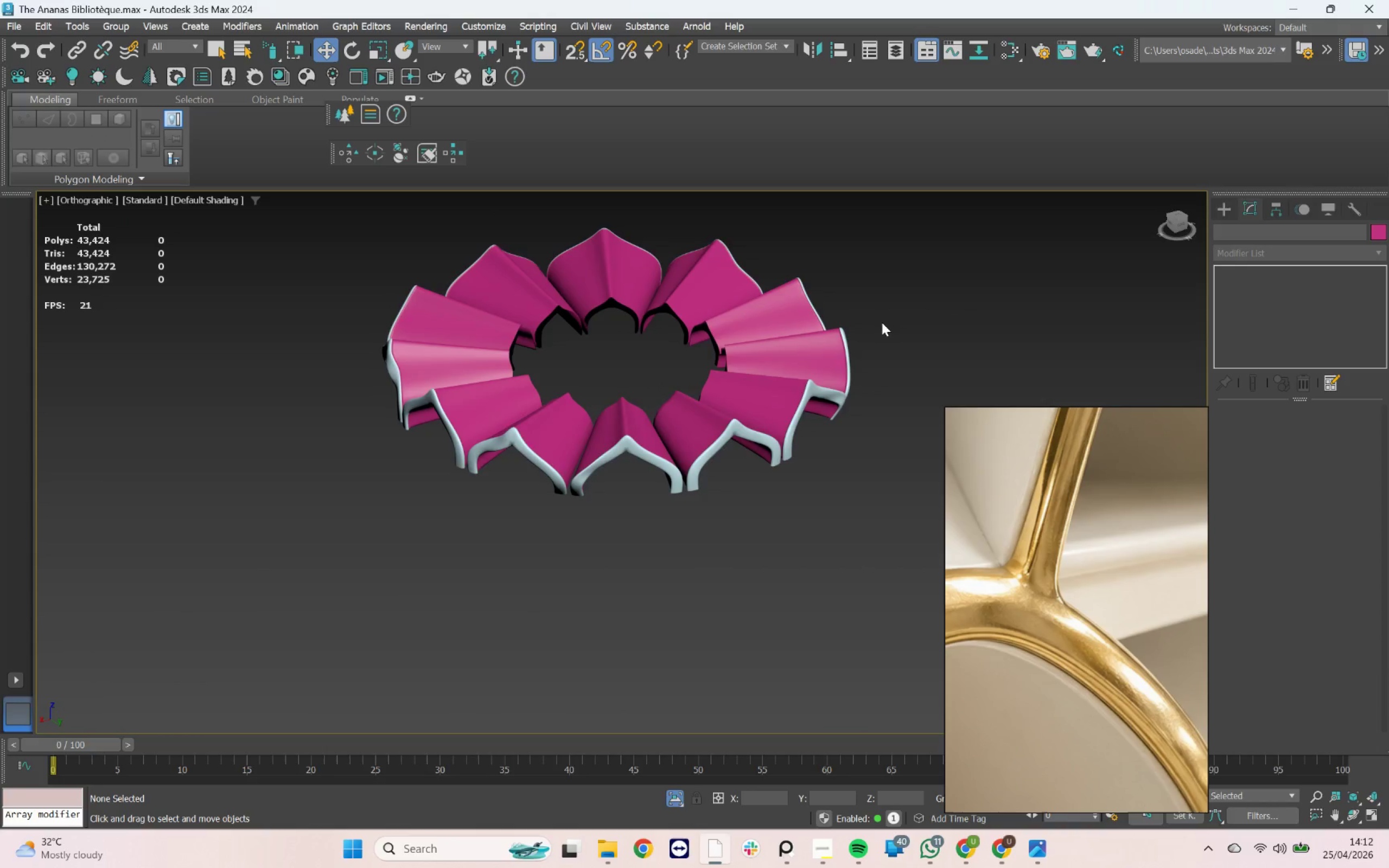 
hold_key(key=AltLeft, duration=0.57)
 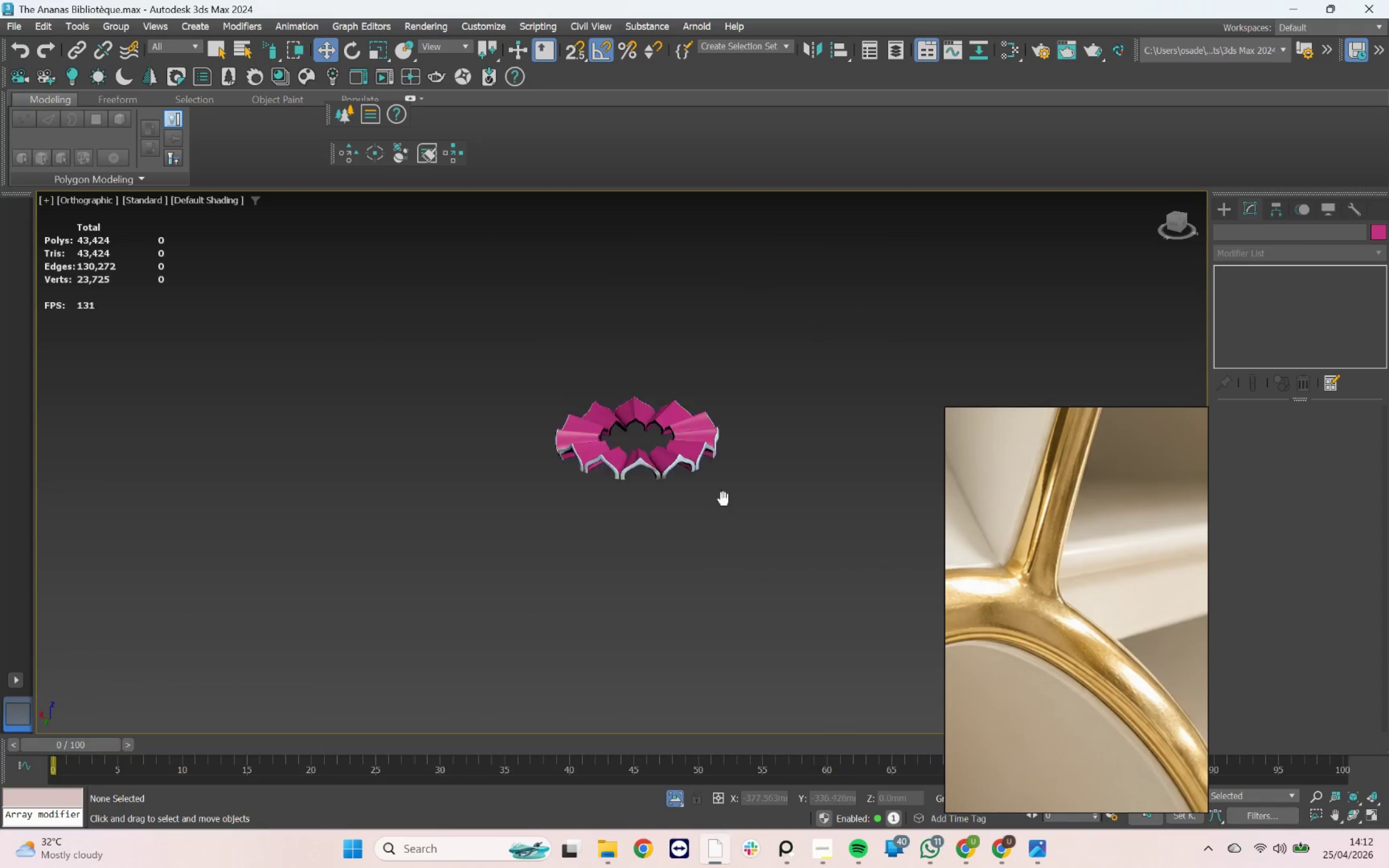 
scroll: coordinate [882, 322], scroll_direction: down, amount: 3.0
 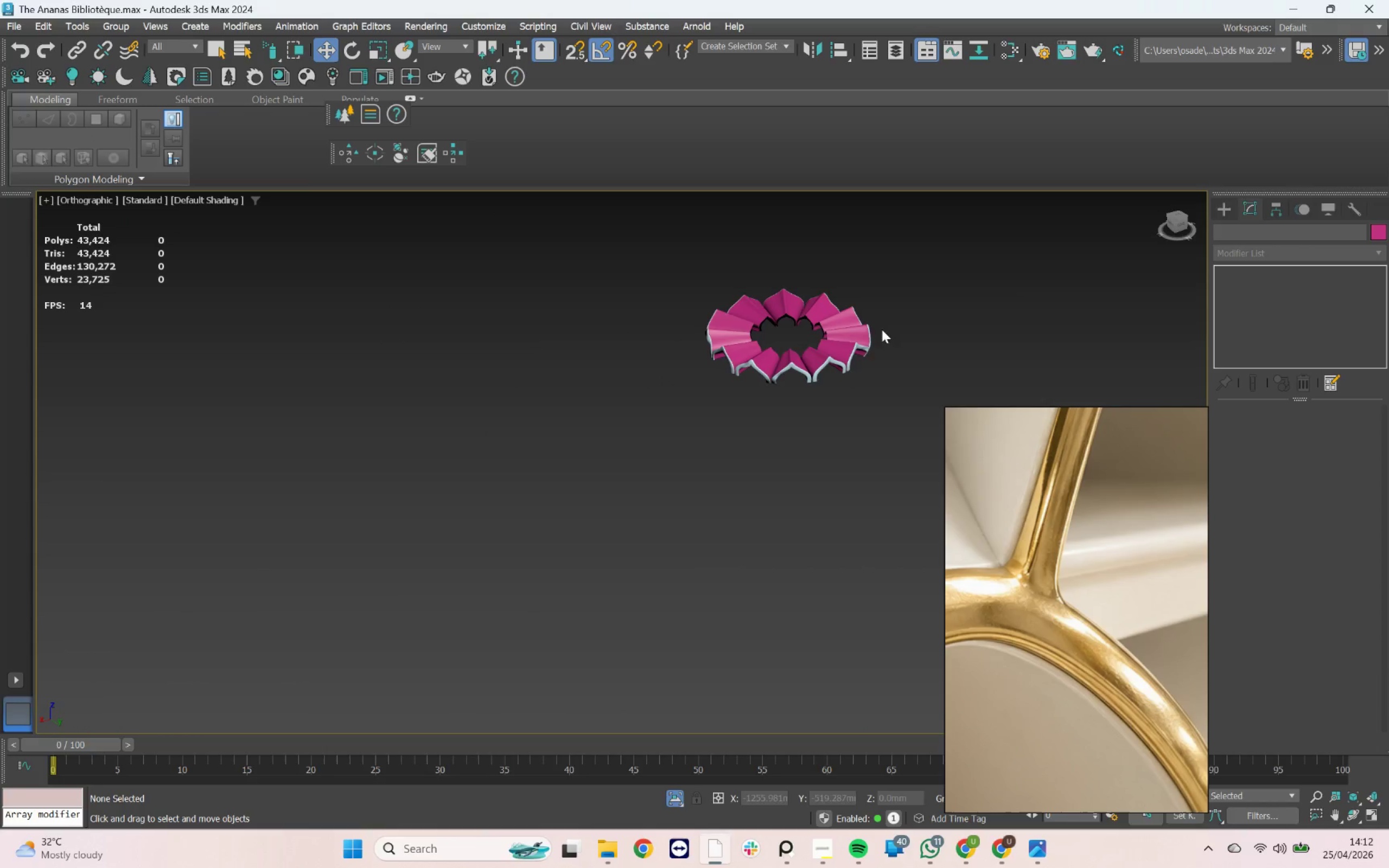 
scroll: coordinate [680, 411], scroll_direction: up, amount: 4.0
 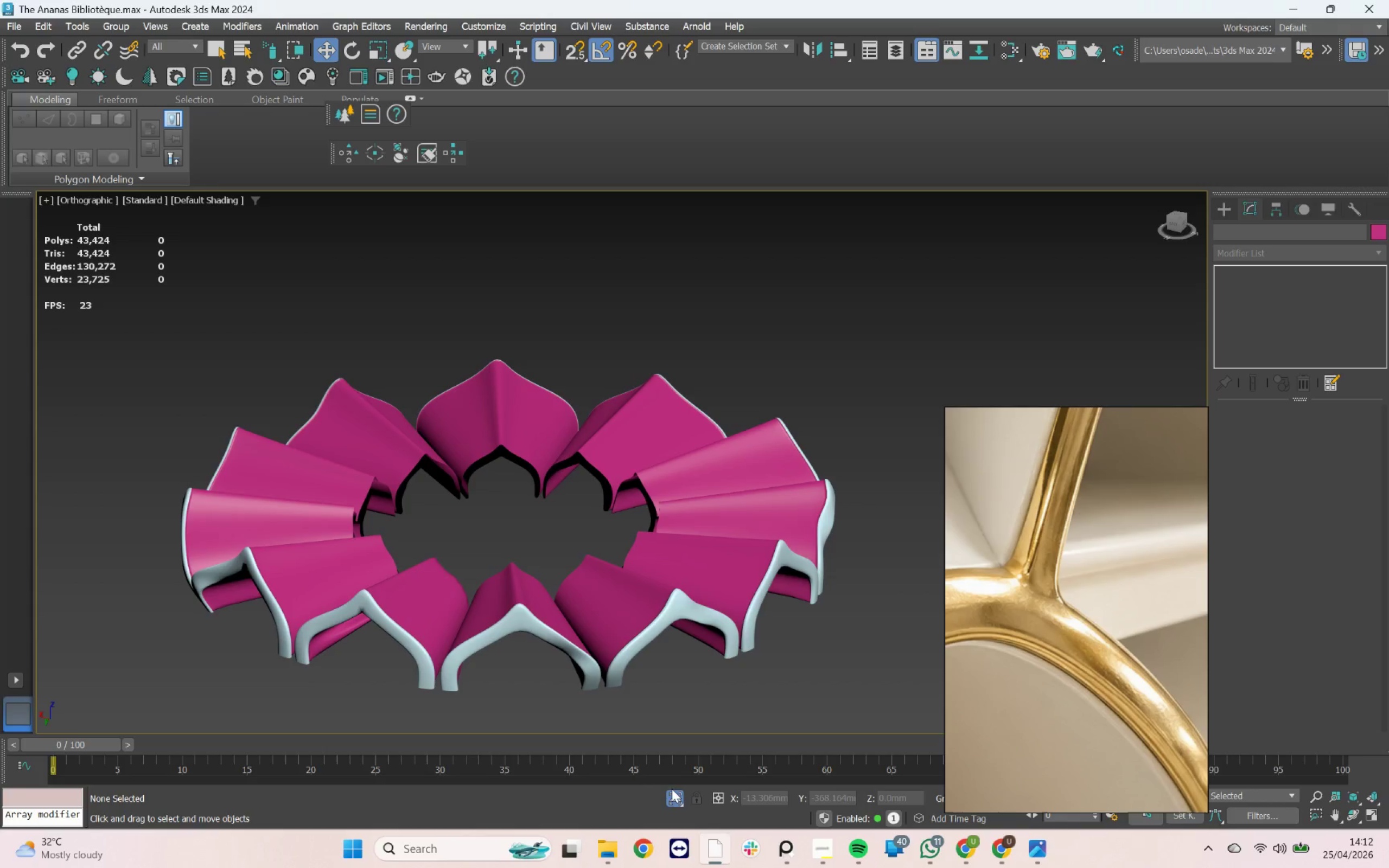 
left_click([672, 794])
 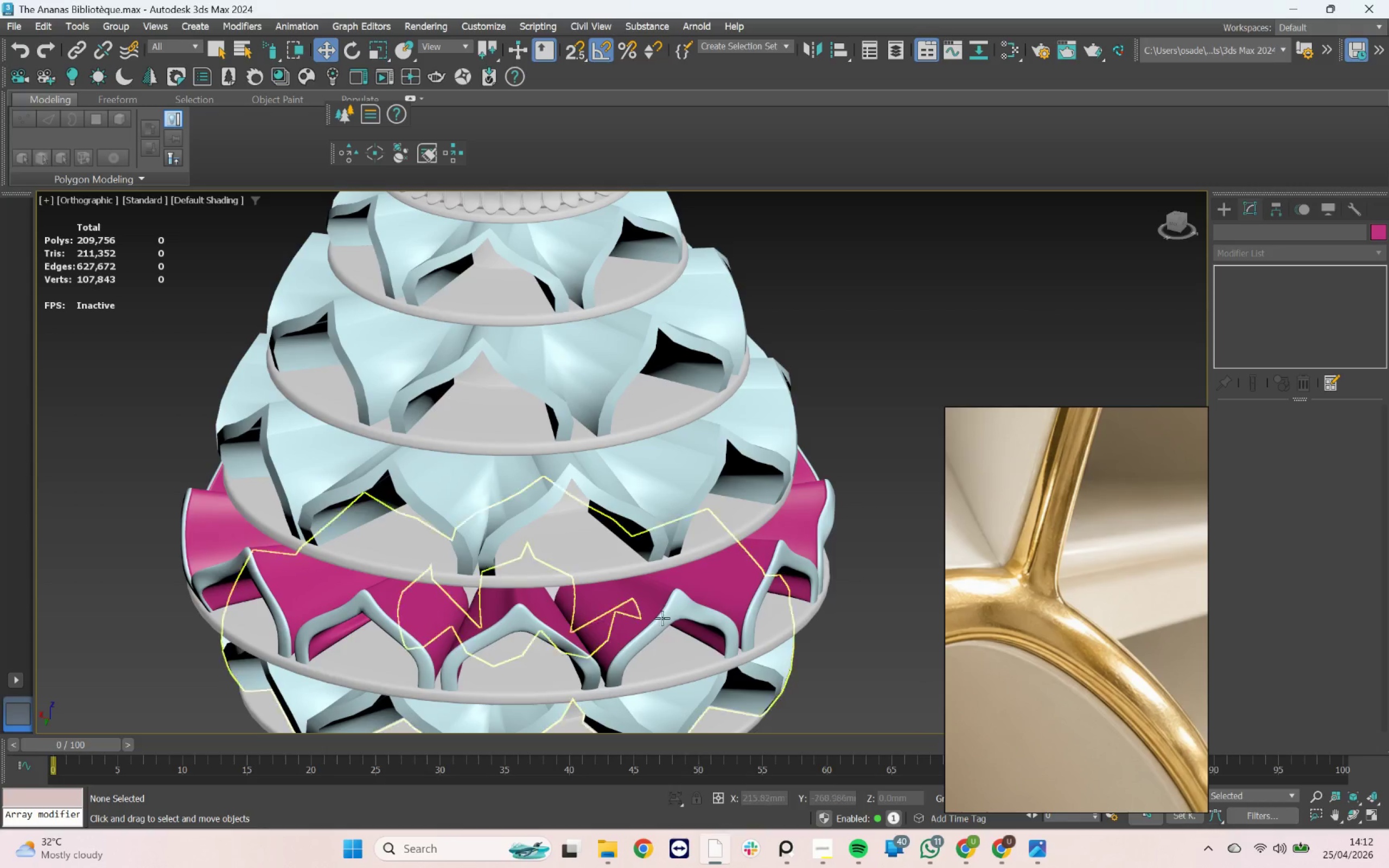 
scroll: coordinate [680, 525], scroll_direction: up, amount: 1.0
 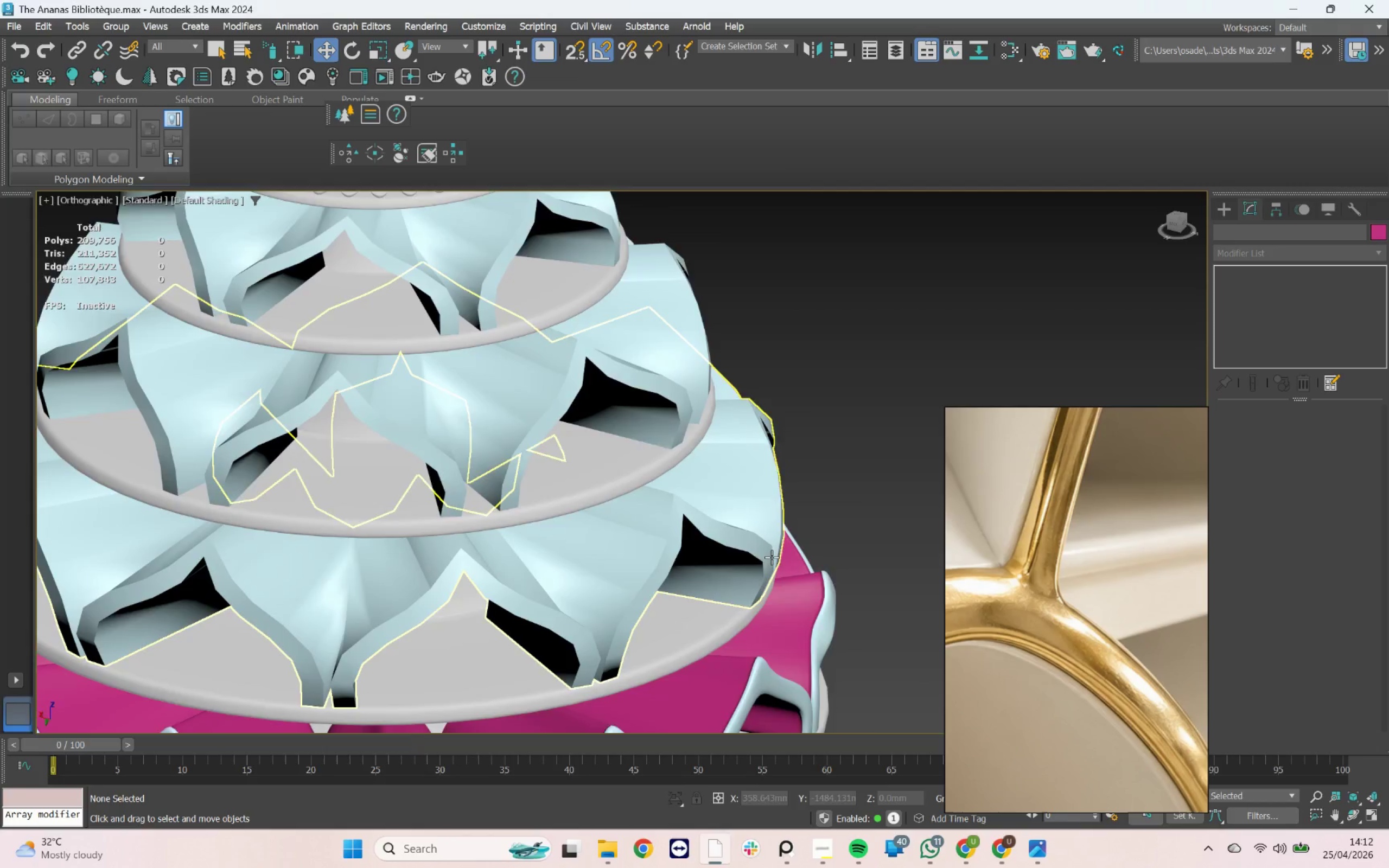 
left_click([822, 529])
 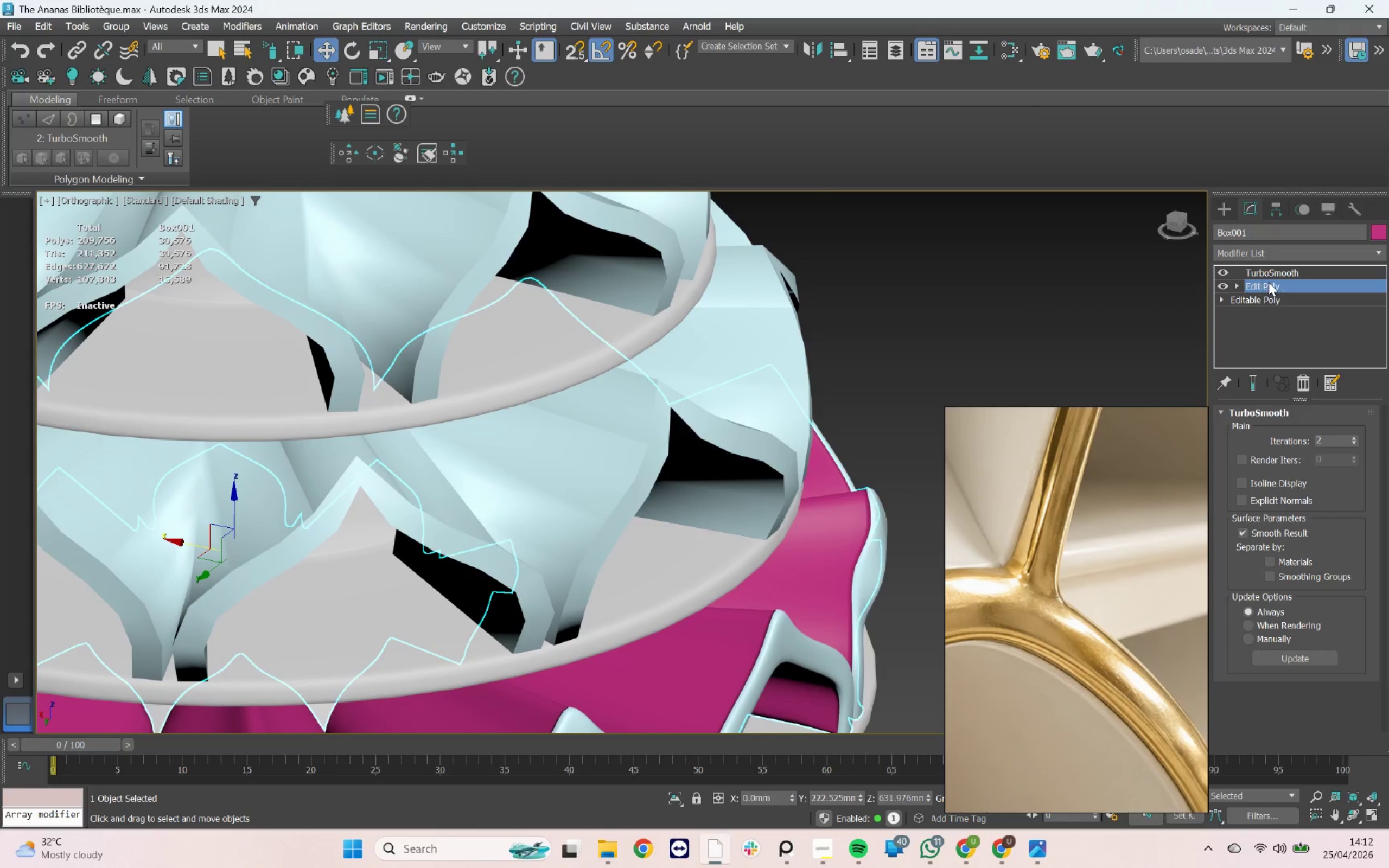 
scroll: coordinate [796, 452], scroll_direction: up, amount: 1.0
 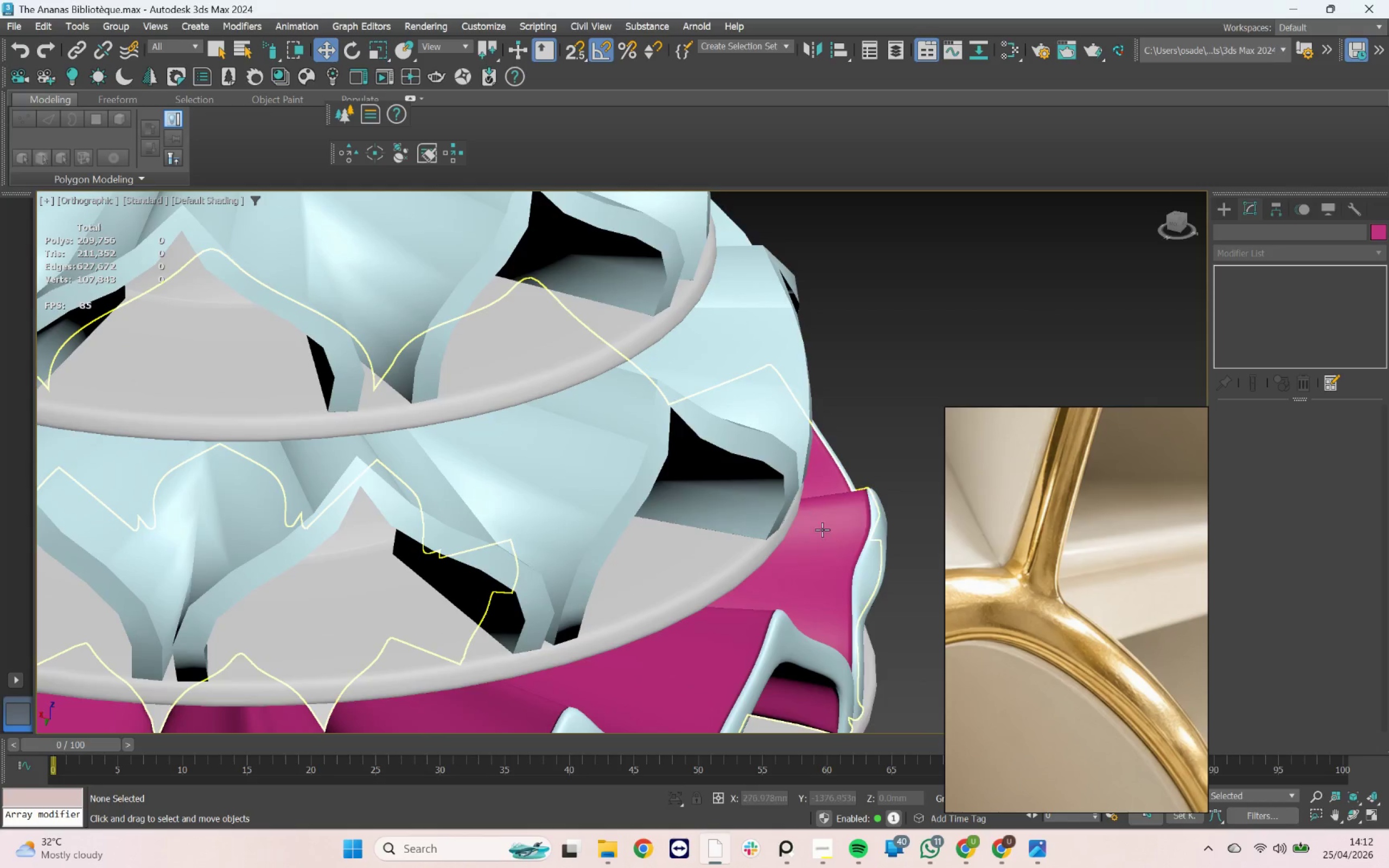 
left_click_drag(start_coordinate=[1259, 285], to_coordinate=[768, 454])
 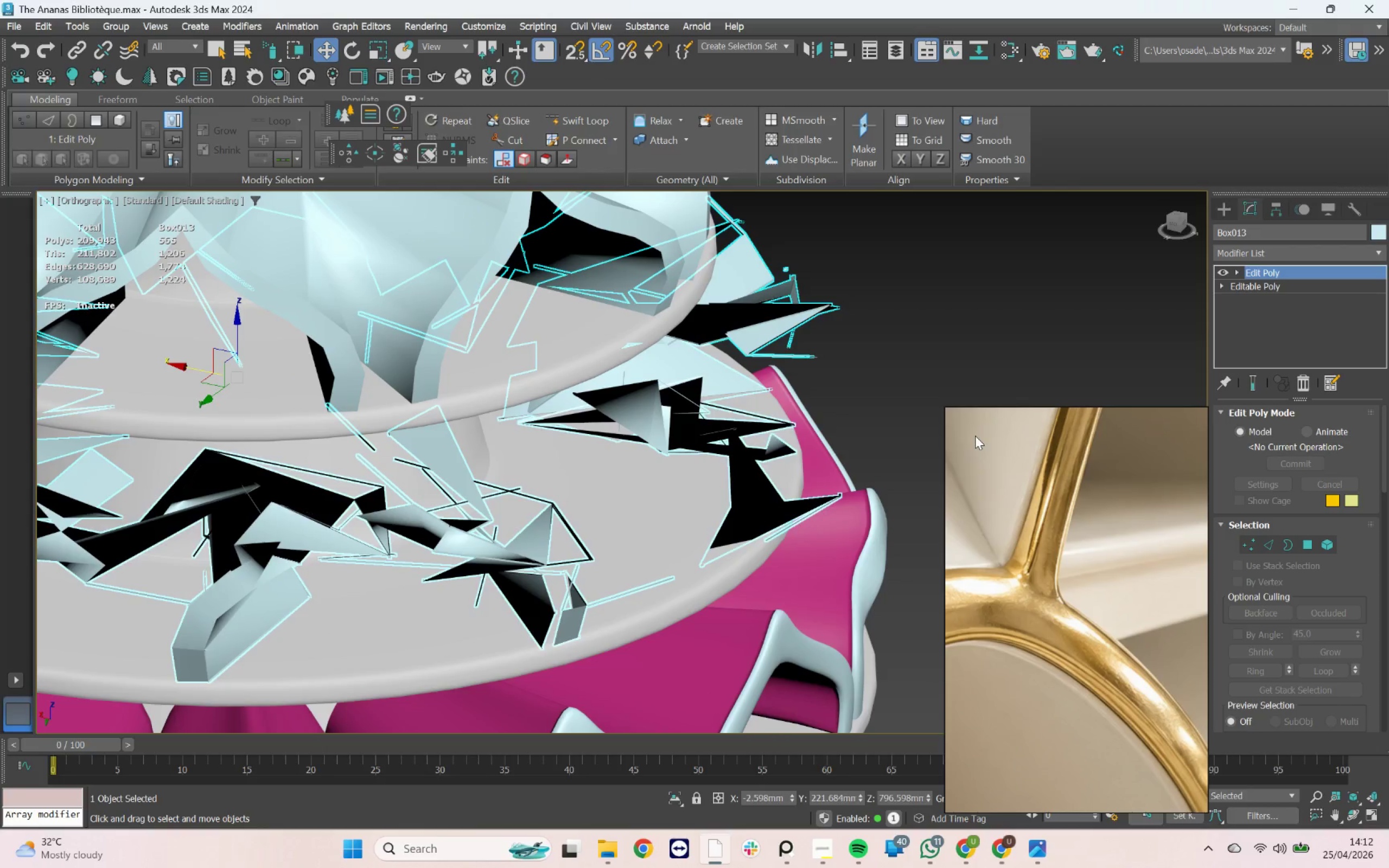 
scroll: coordinate [702, 476], scroll_direction: down, amount: 1.0
 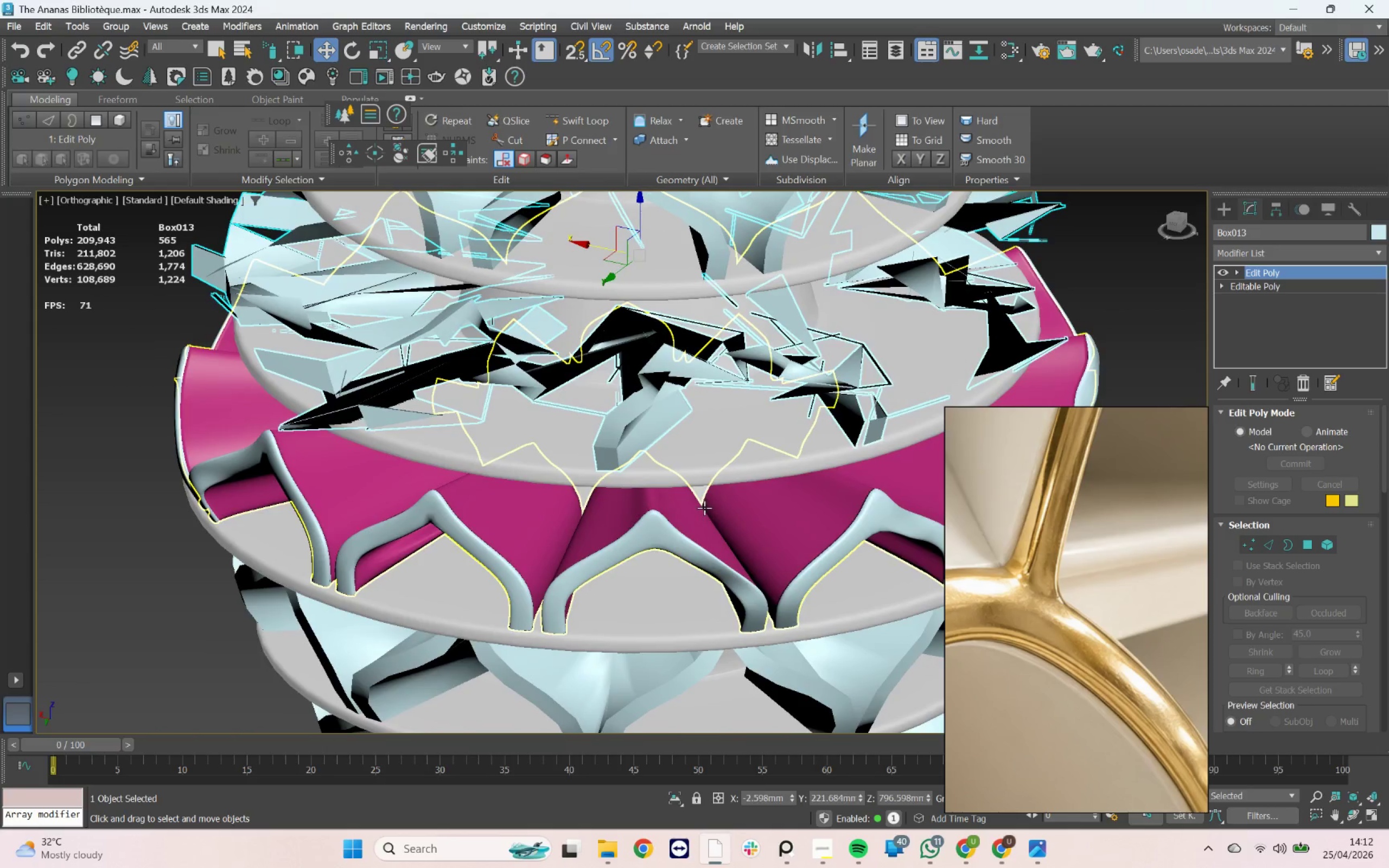 
key(Control+Z)
 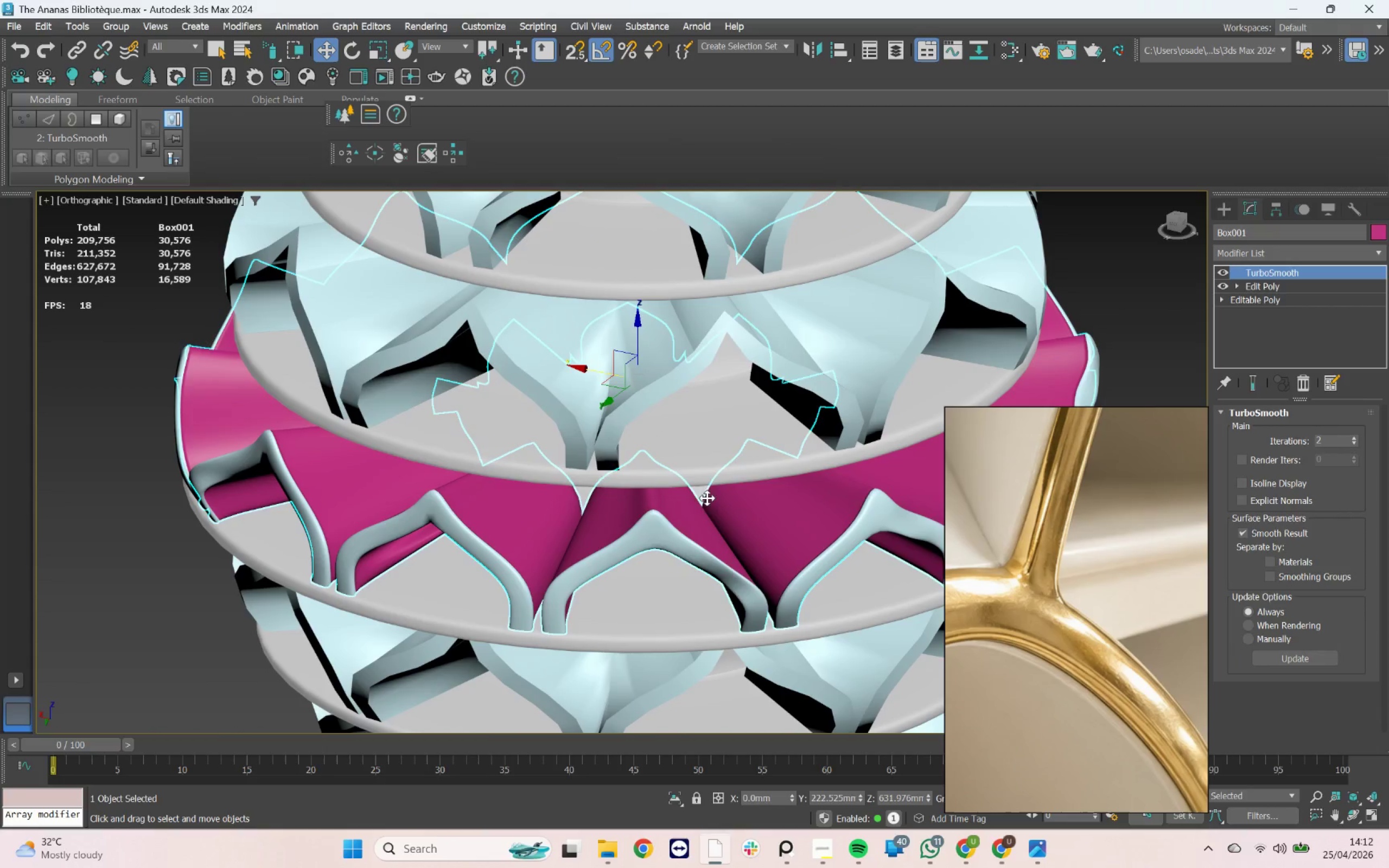 
scroll: coordinate [660, 495], scroll_direction: down, amount: 6.0
 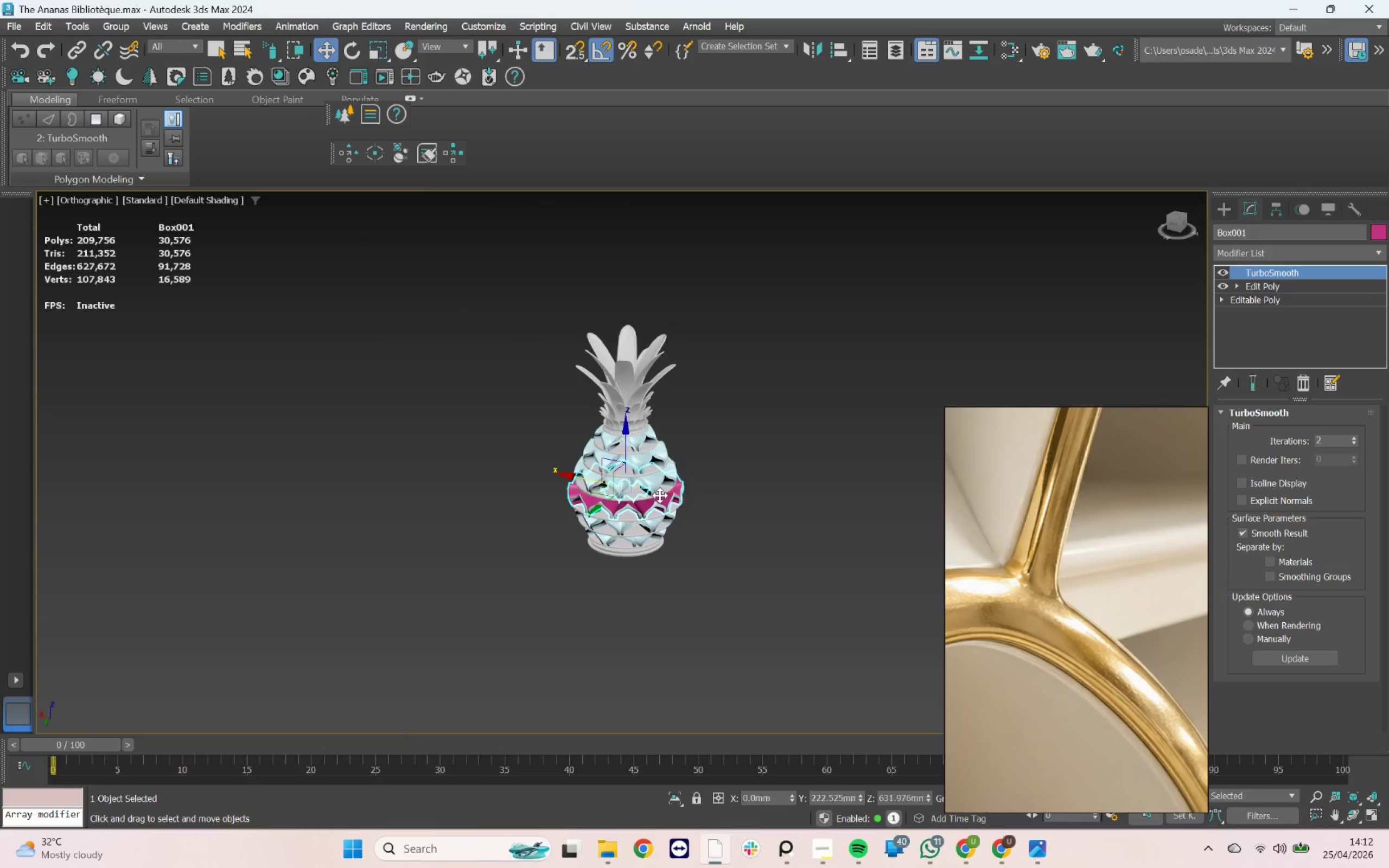 
hold_key(key=AltLeft, duration=1.79)
 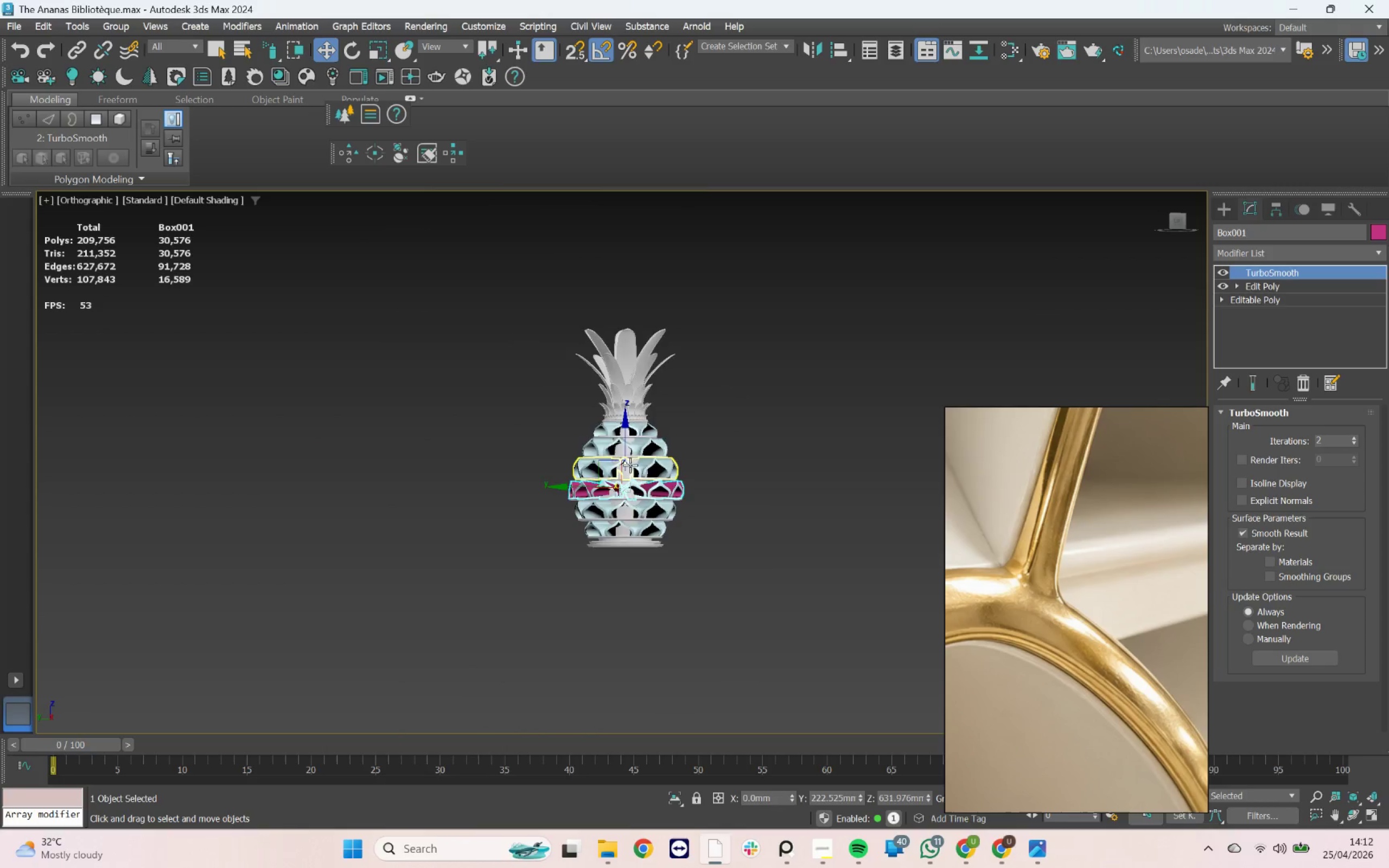 
scroll: coordinate [746, 504], scroll_direction: up, amount: 6.0
 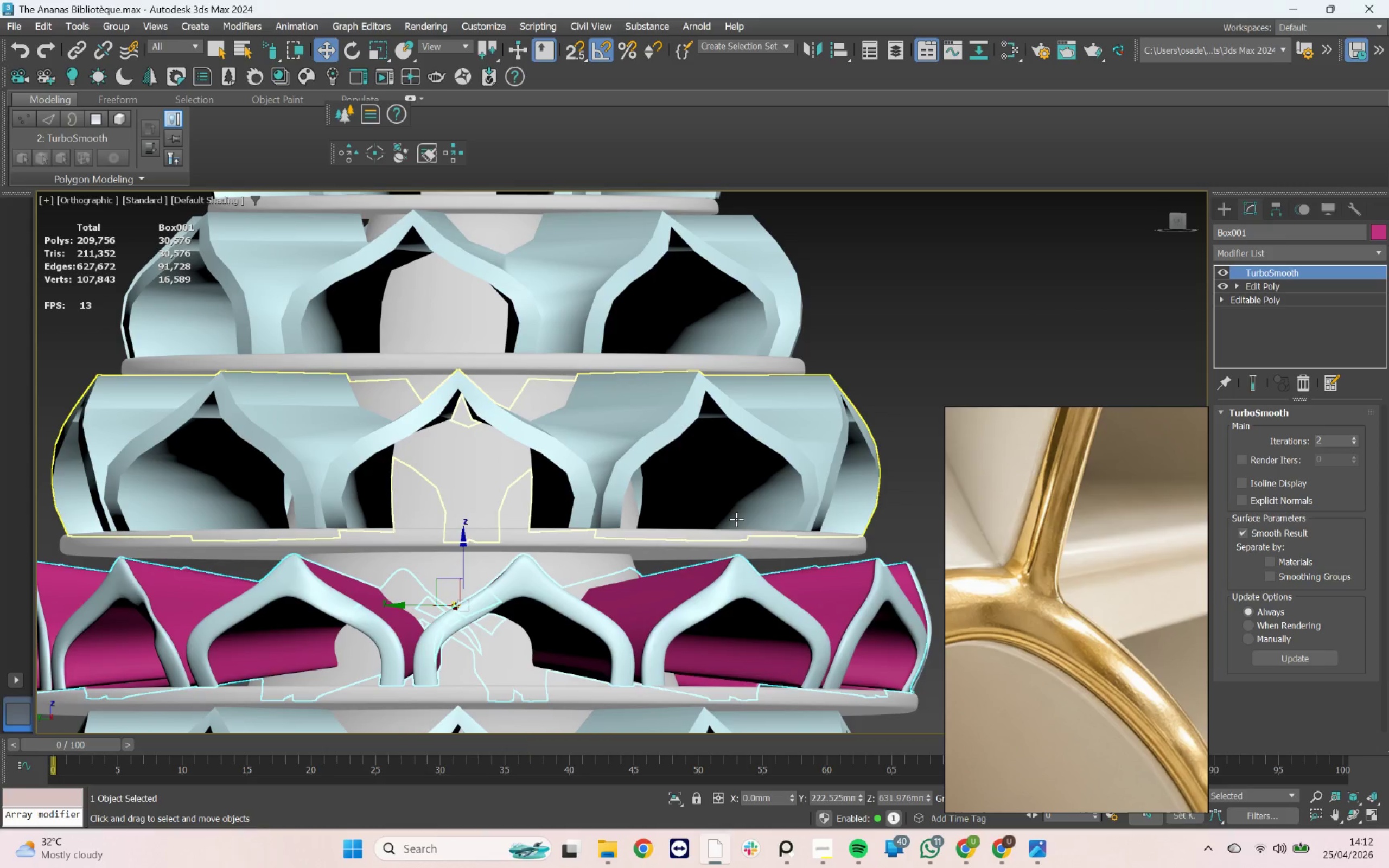 
scroll: coordinate [748, 520], scroll_direction: down, amount: 16.0
 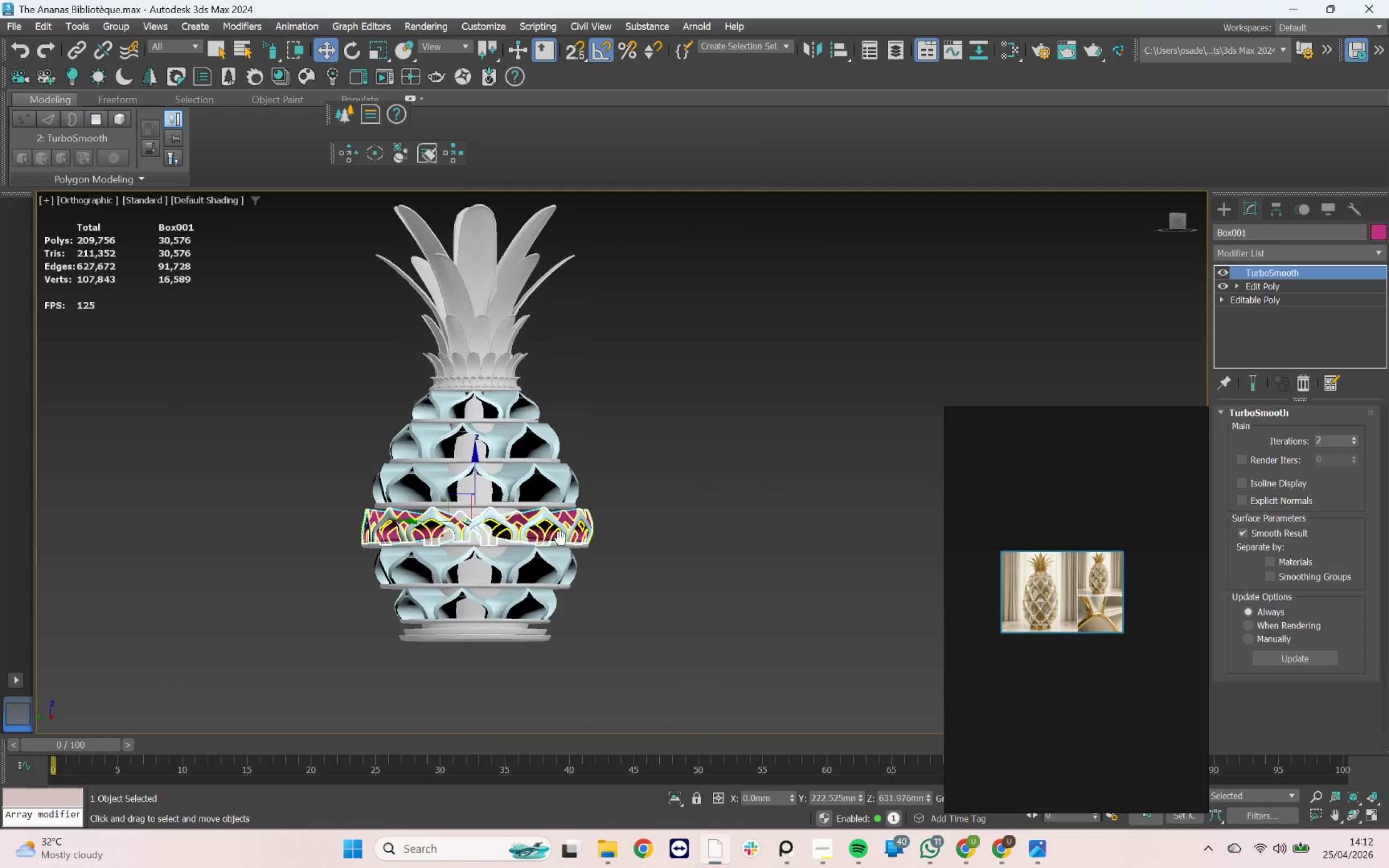 
left_click([693, 506])
 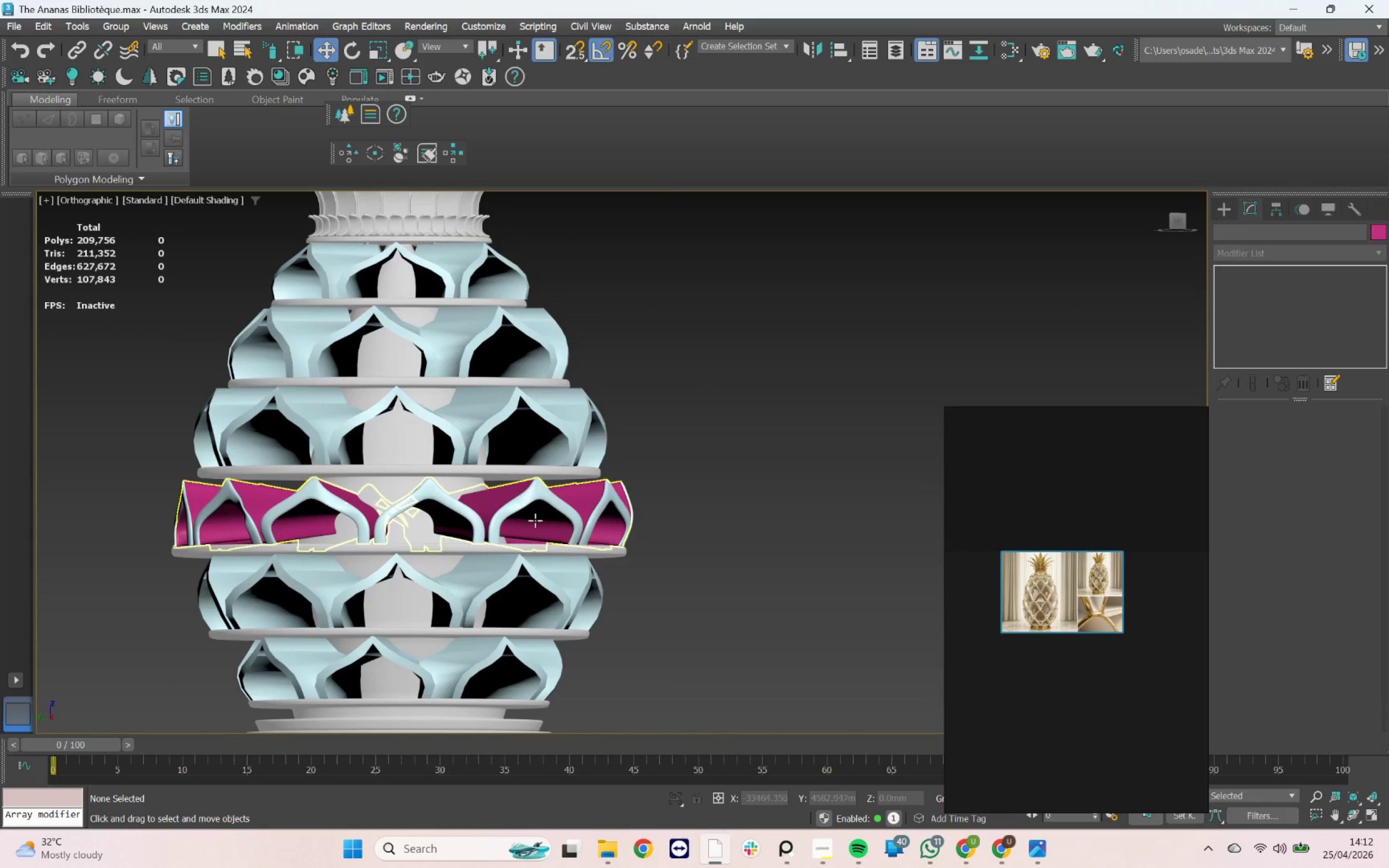 
scroll: coordinate [548, 539], scroll_direction: up, amount: 2.0
 